 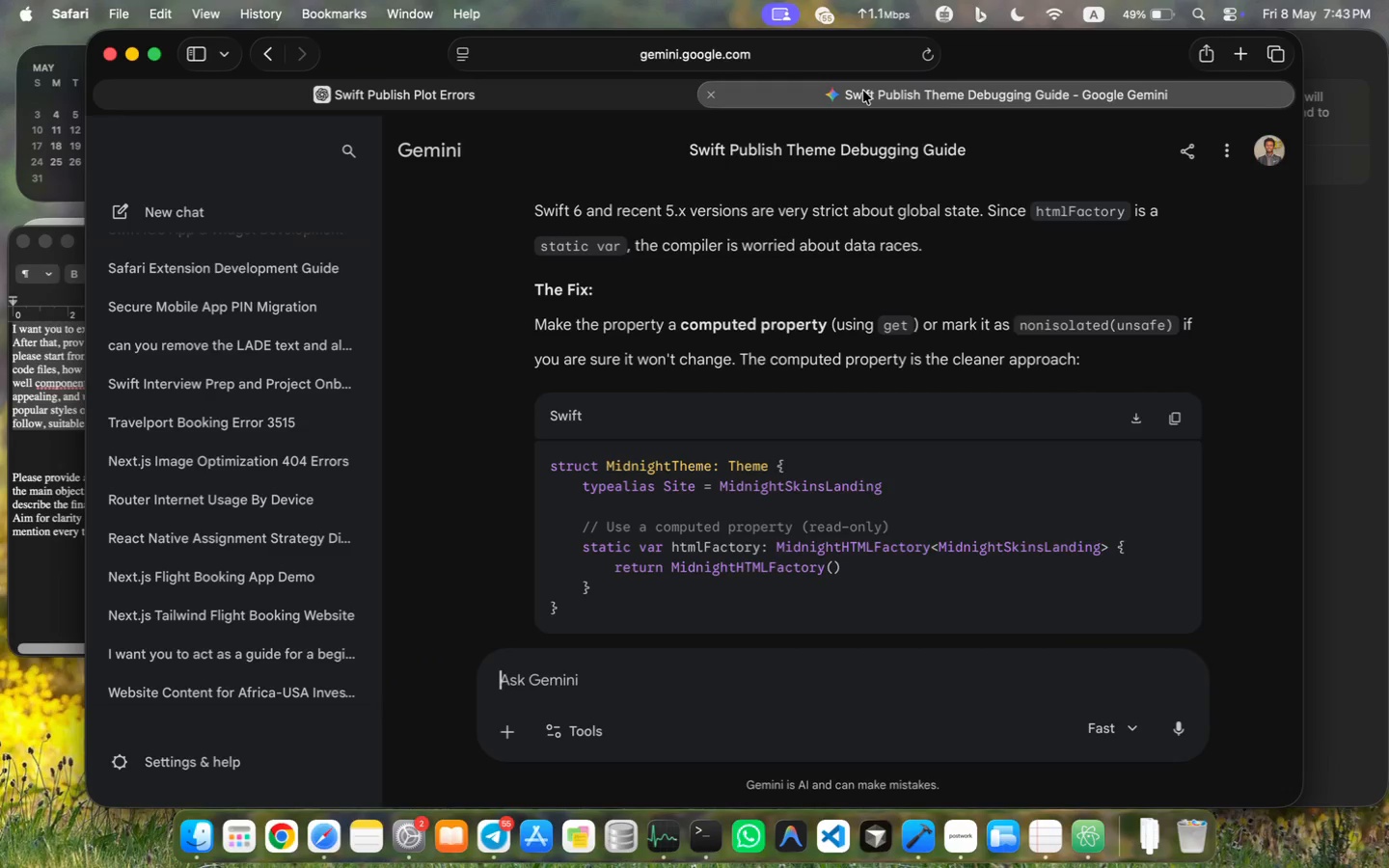 
key(Meta+V)
 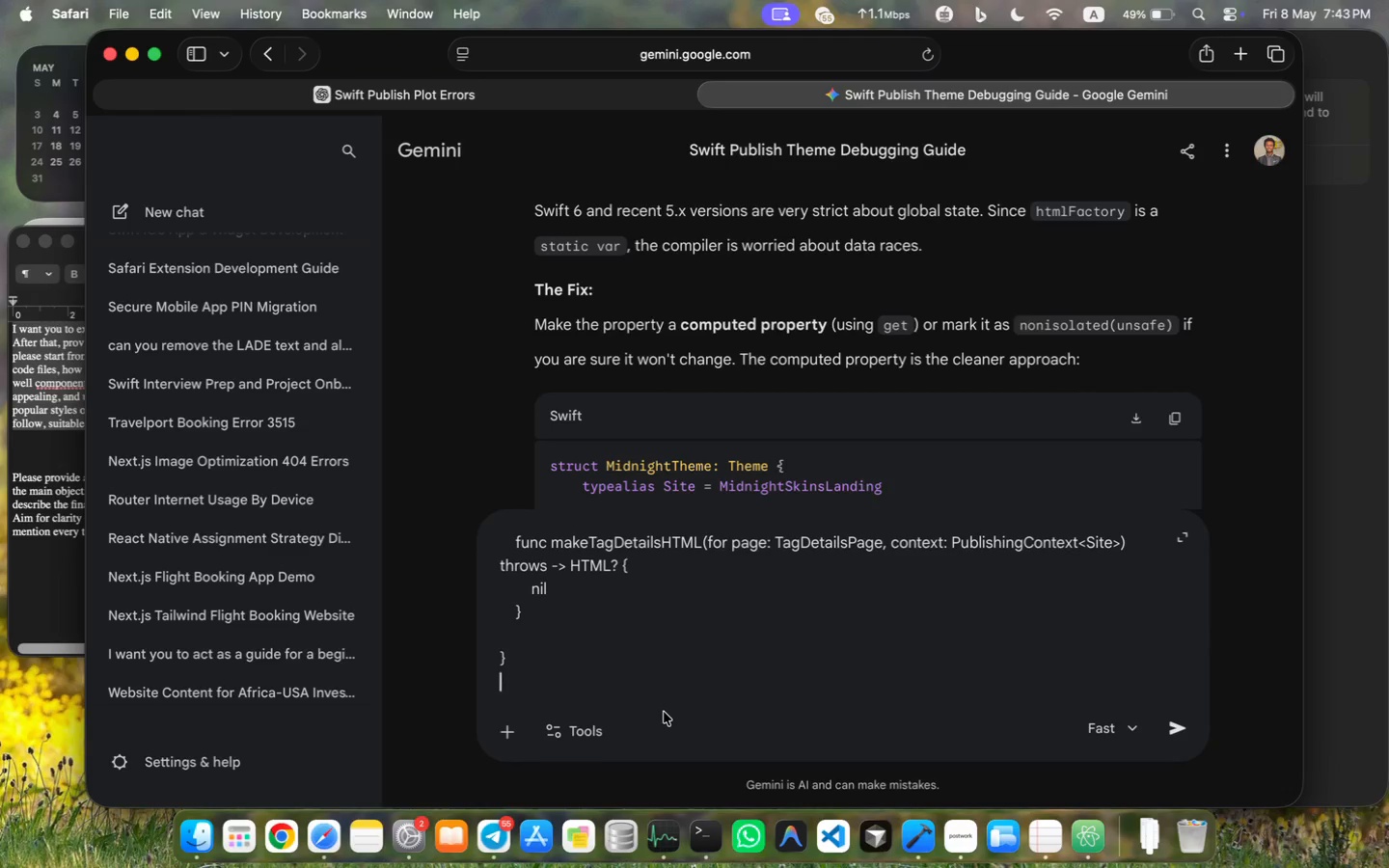 
key(Shift+Enter)
 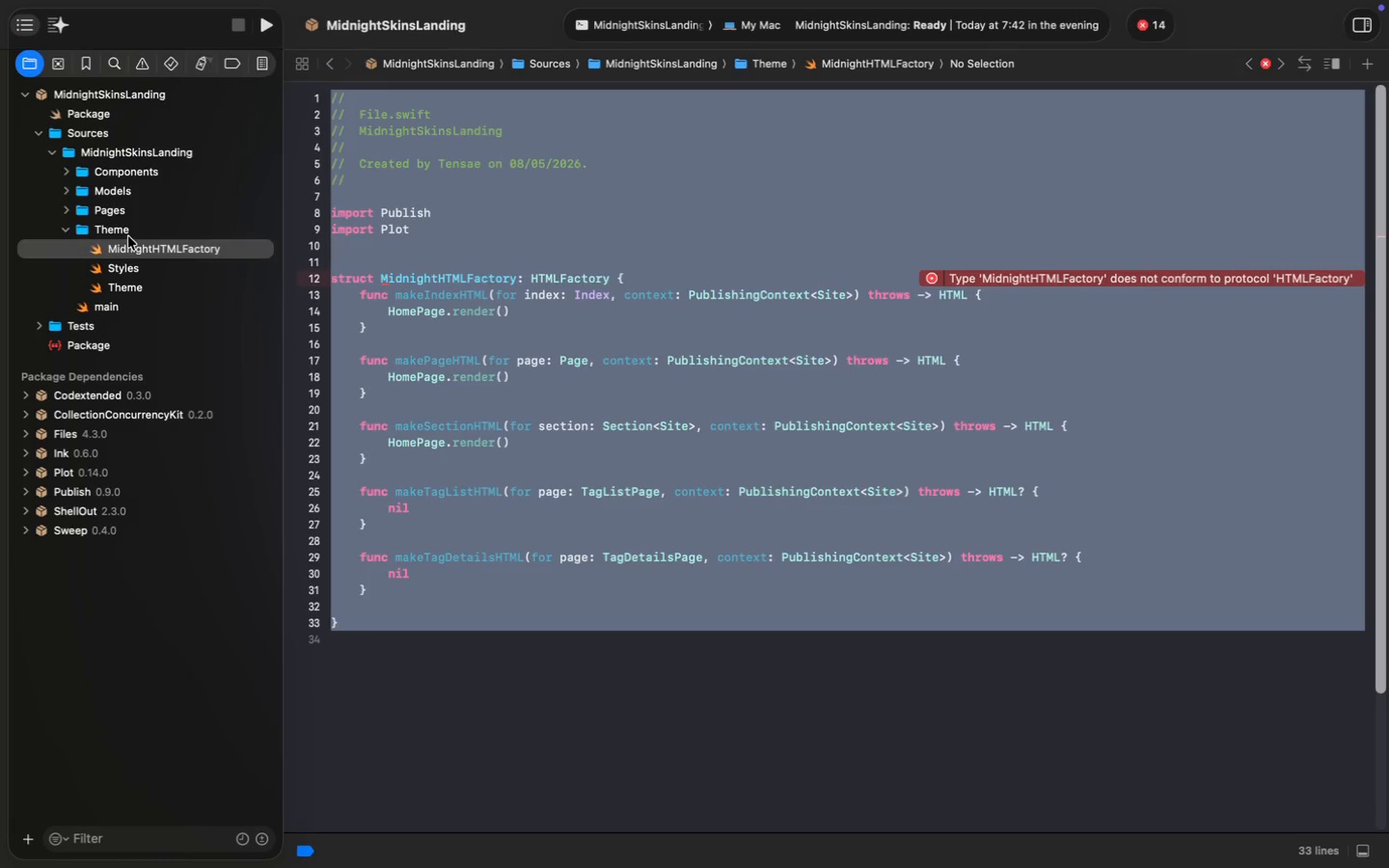 
left_click([131, 286])
 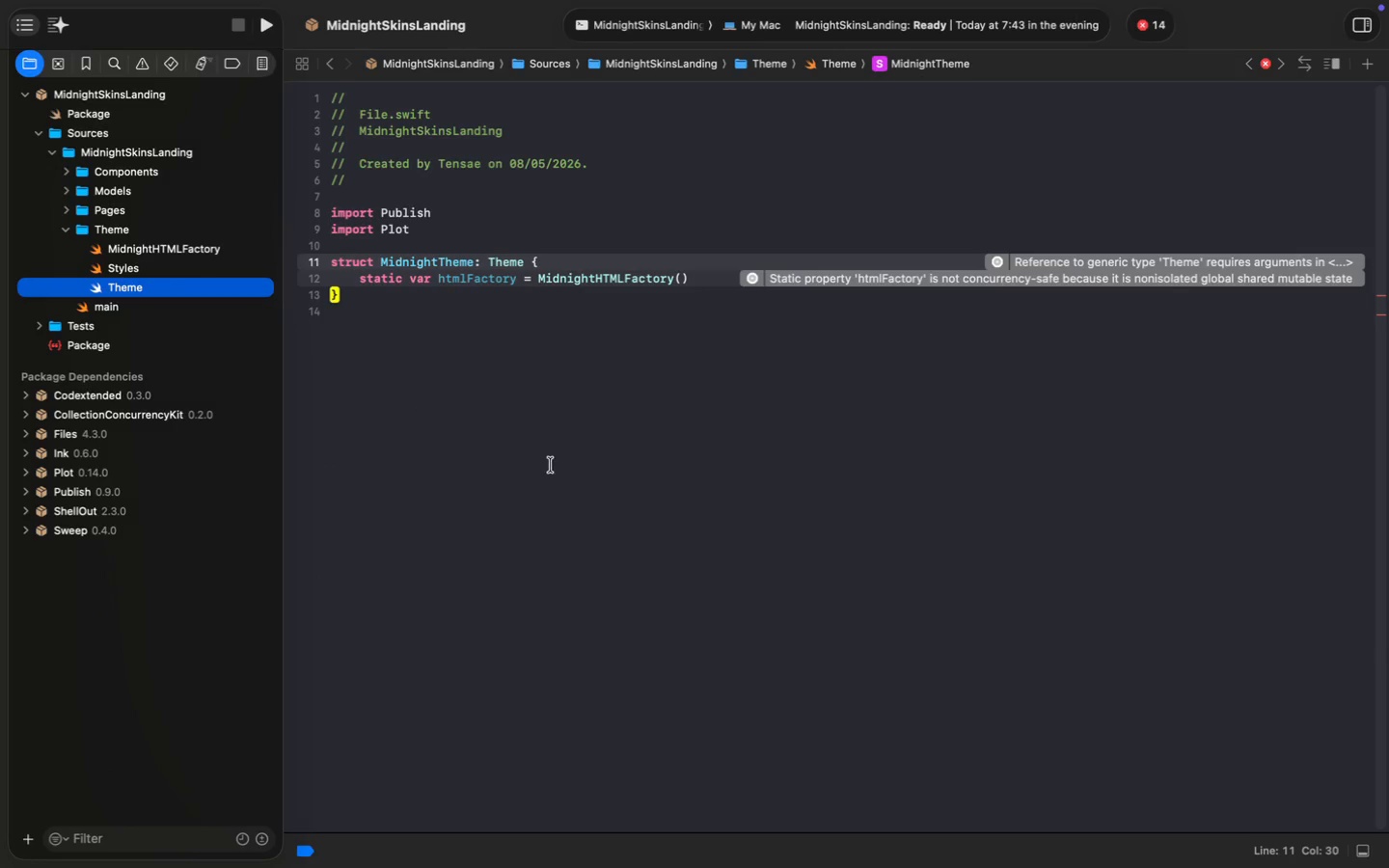 
left_click([558, 468])
 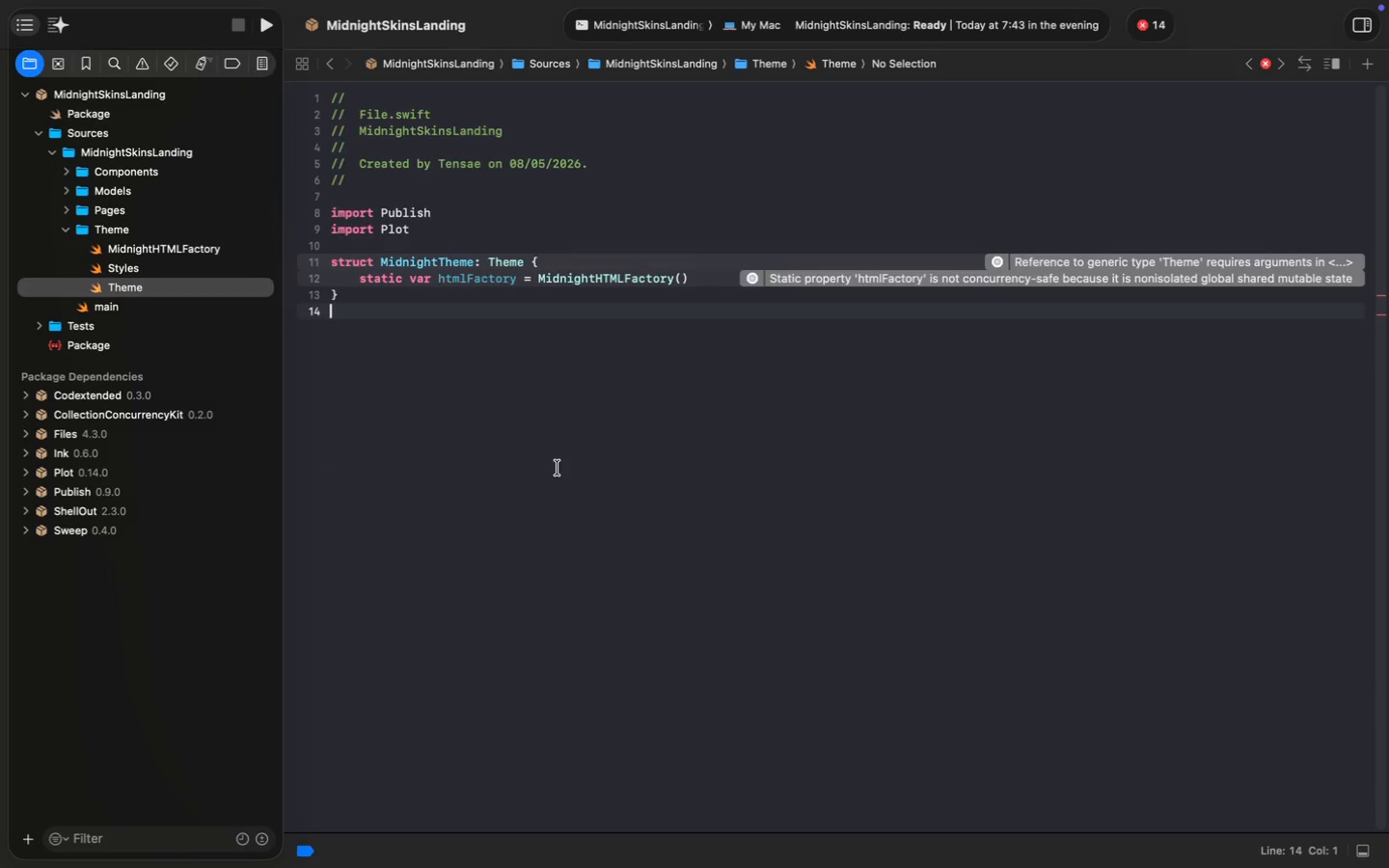 
key(Meta+A)
 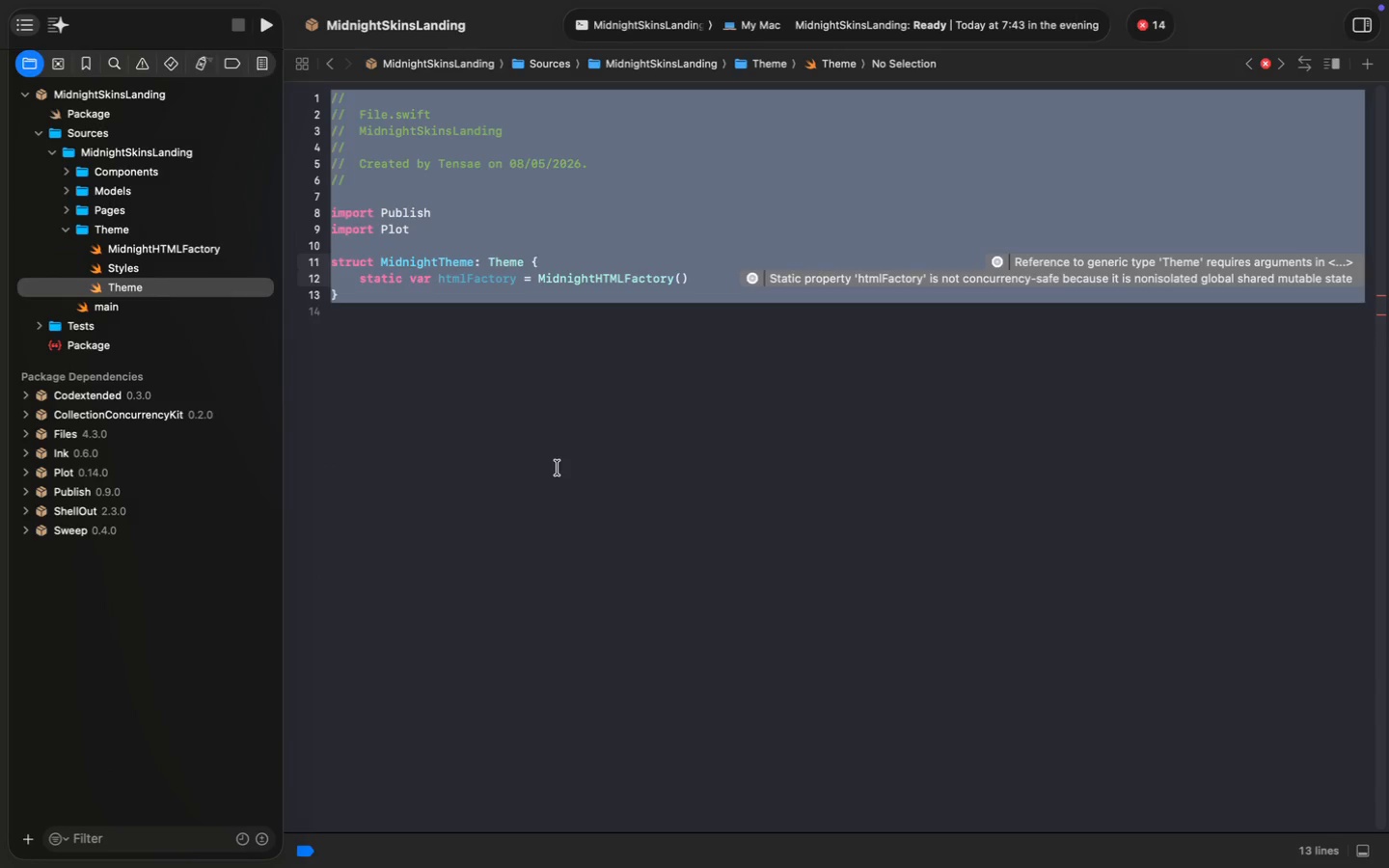 
key(Meta+CommandLeft)
 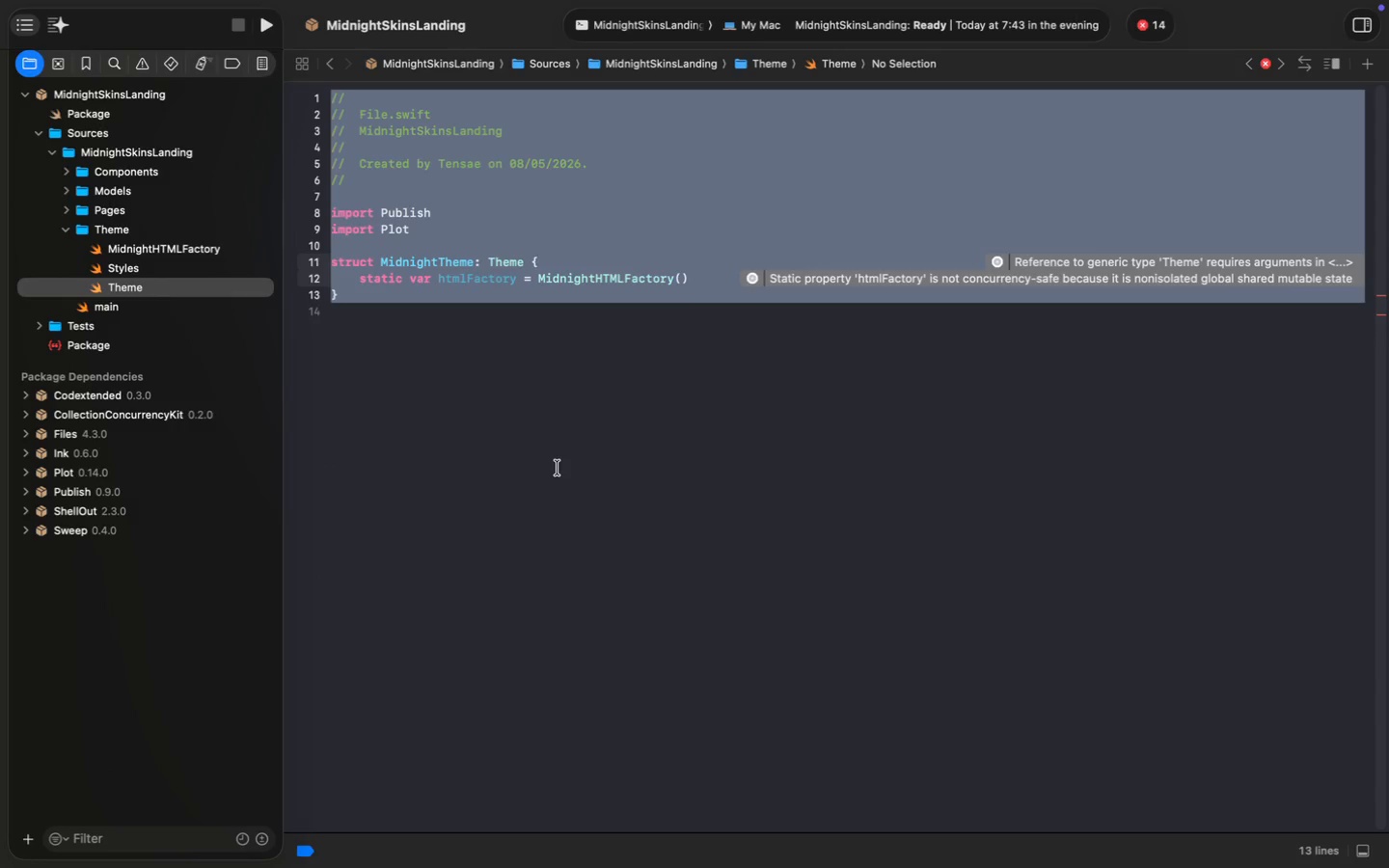 
key(Meta+C)
 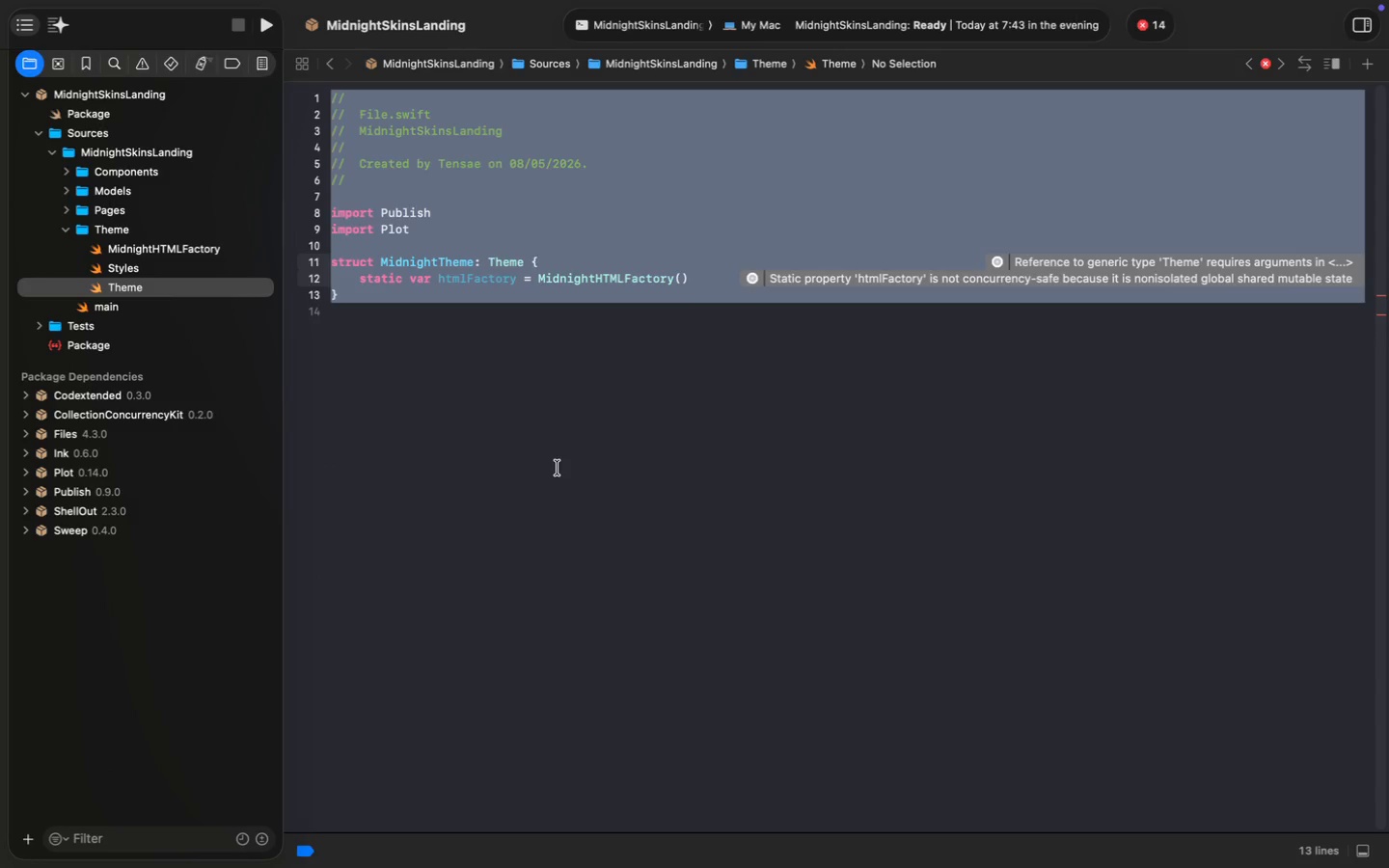 
key(Meta+V)
 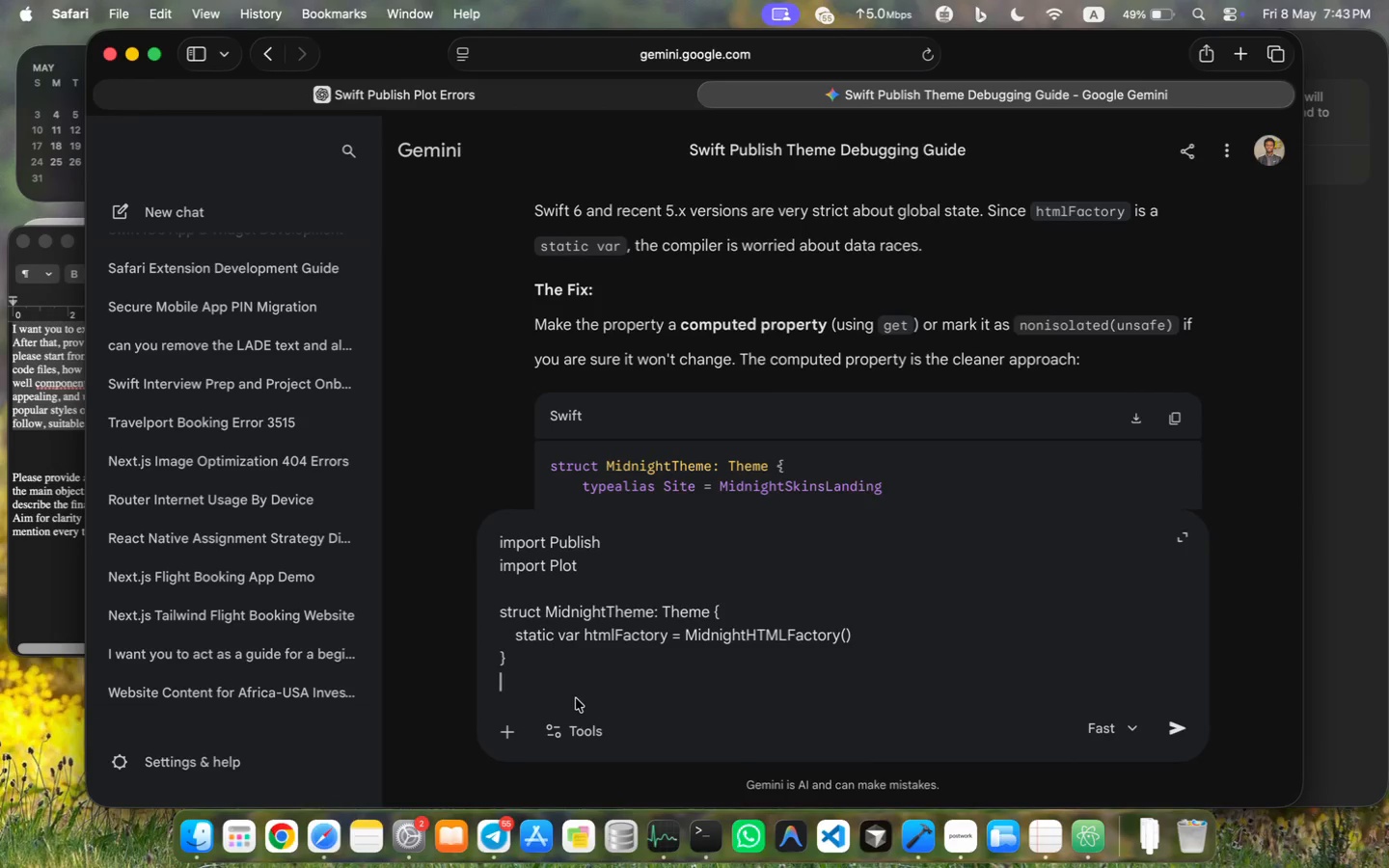 
key(Shift+Enter)
 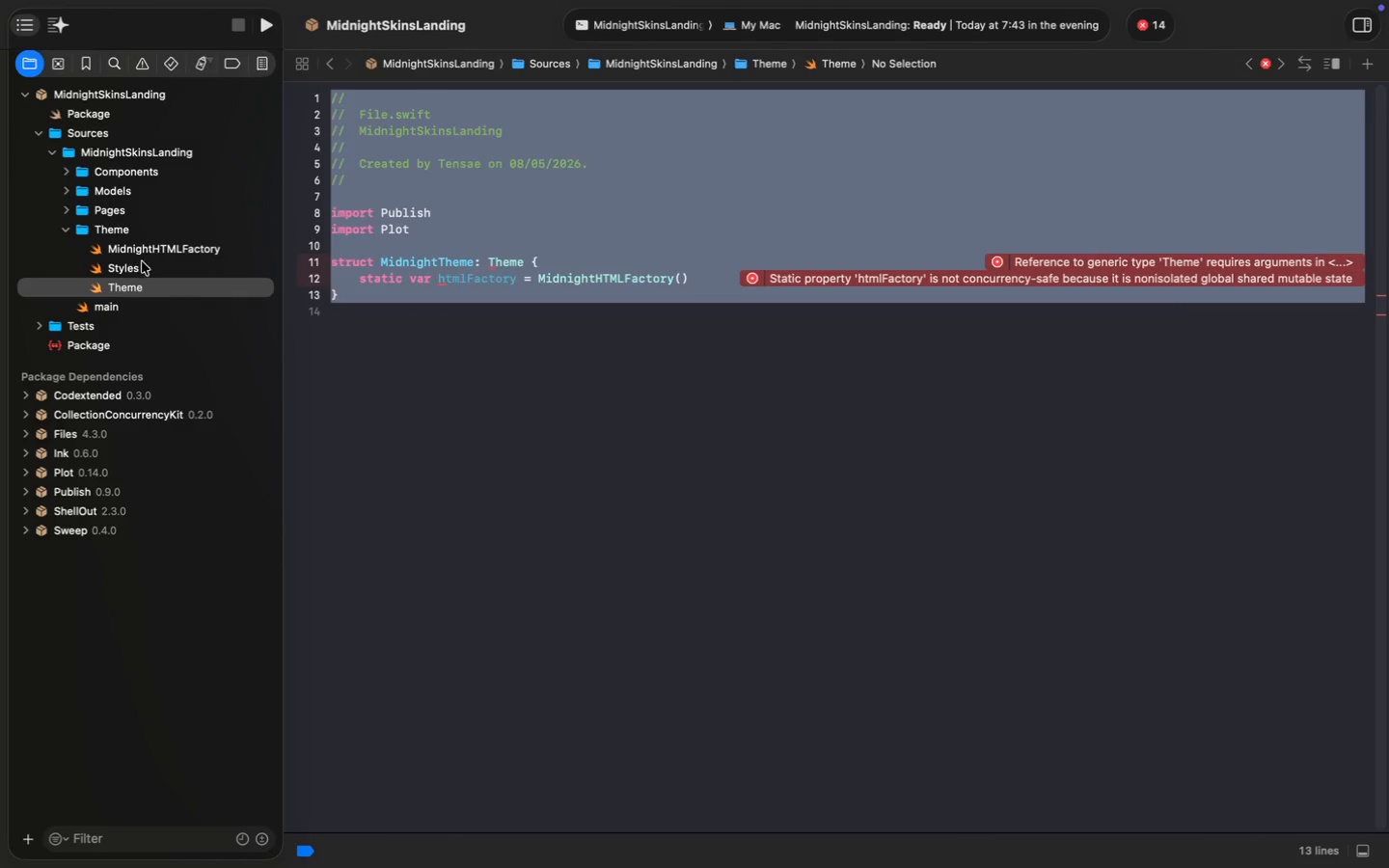 
left_click([98, 305])
 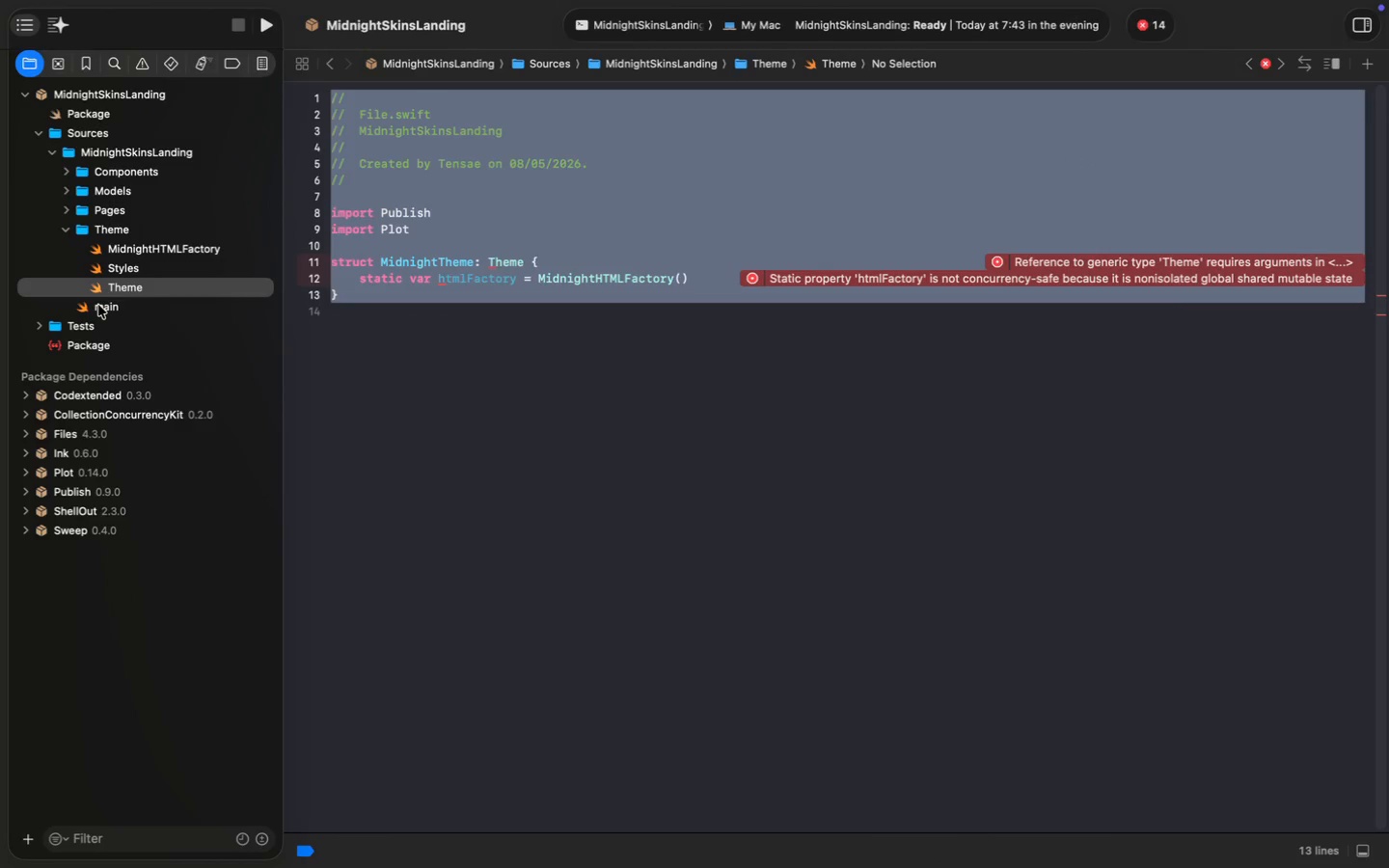 
left_click([477, 415])
 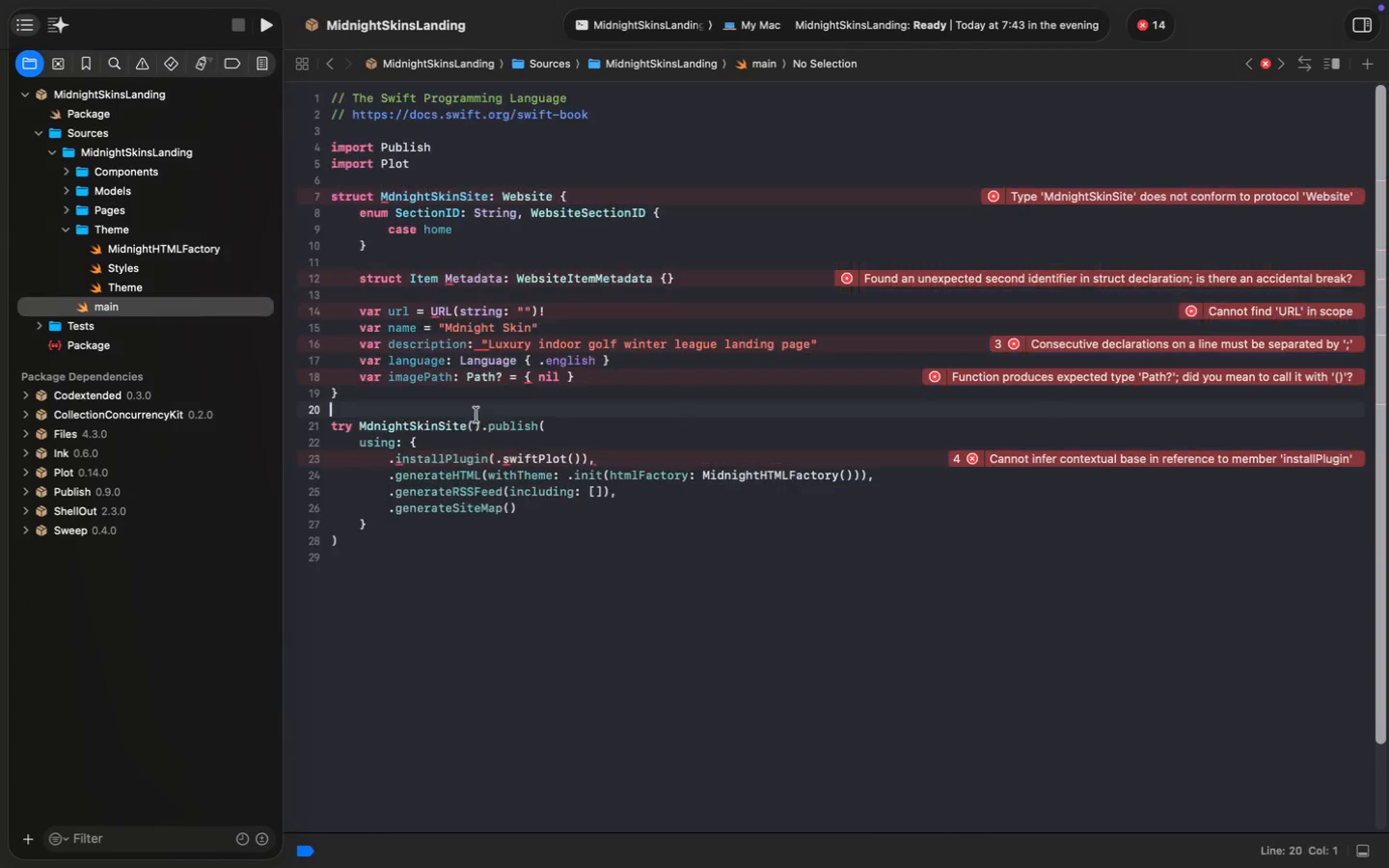 
key(Meta+A)
 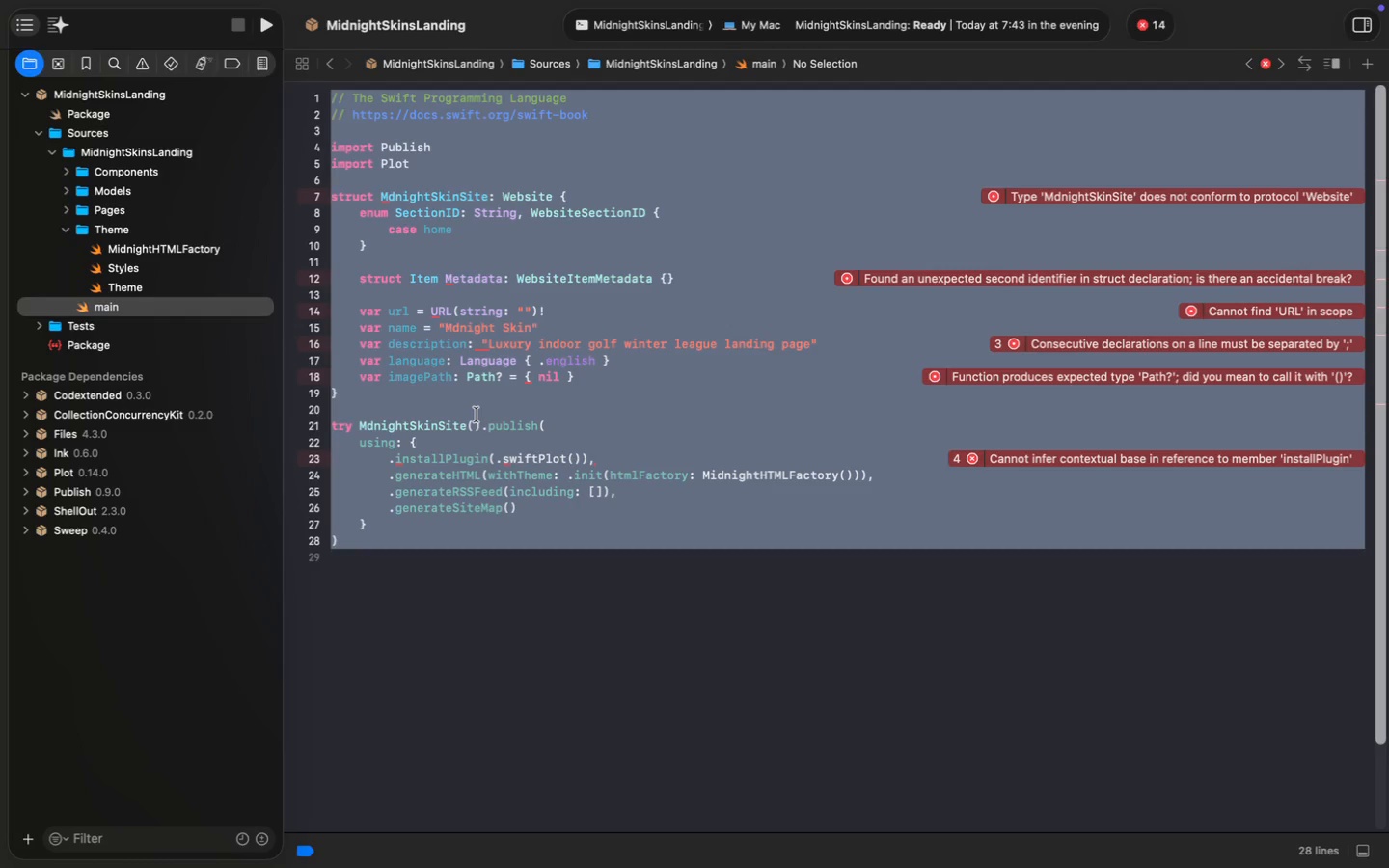 
key(Meta+C)
 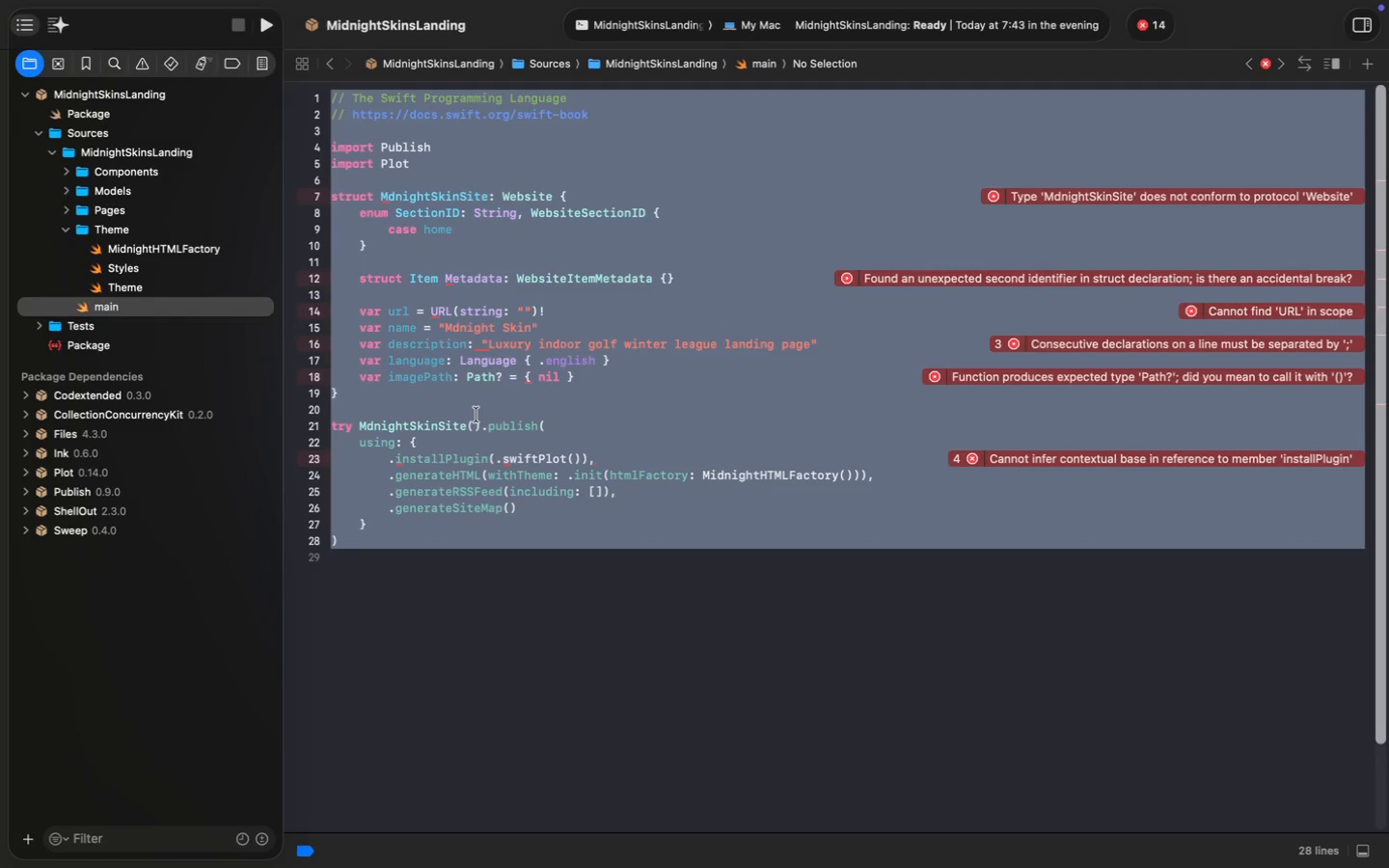 
key(Meta+C)
 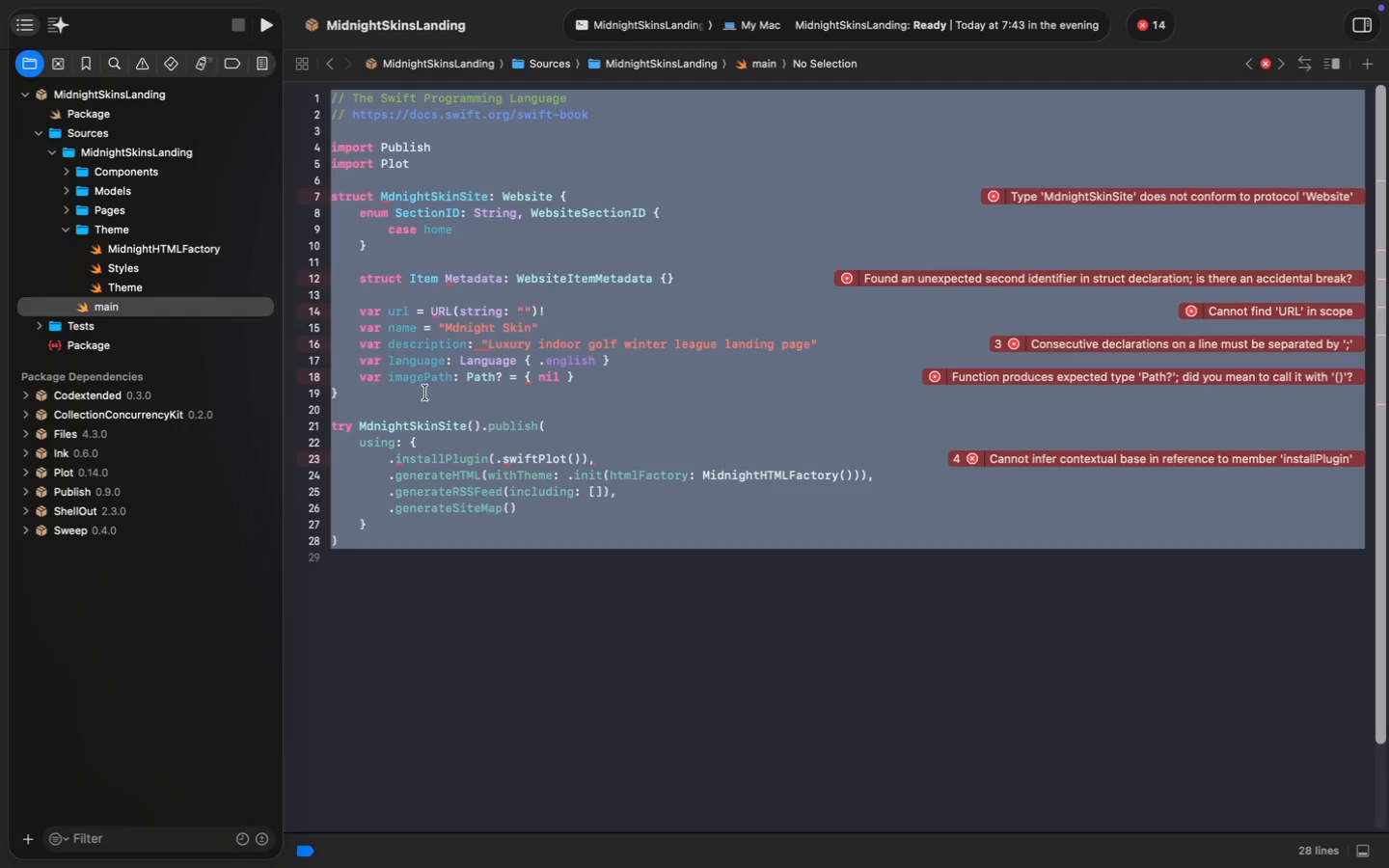 
key(Meta+V)
 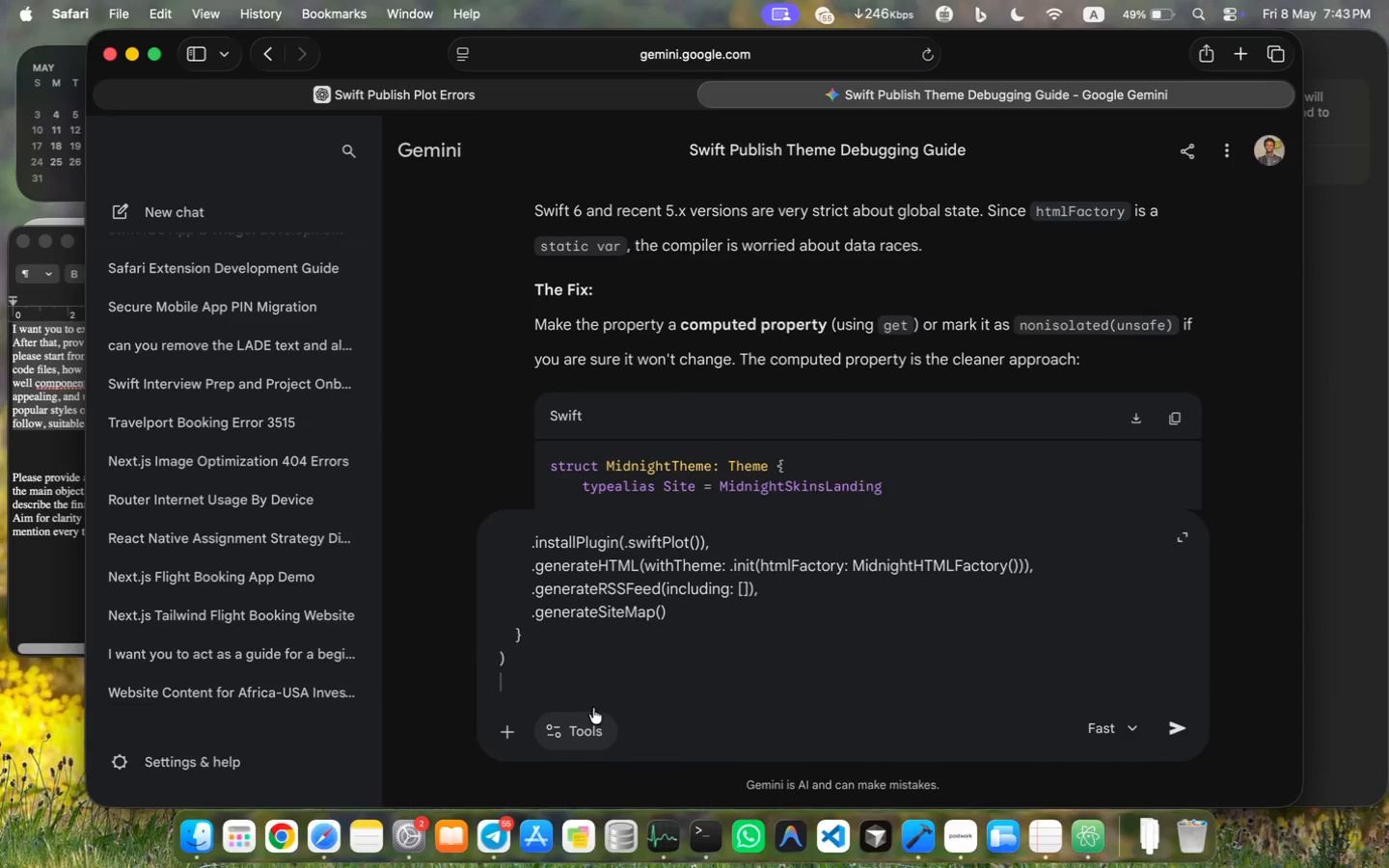 
key(Shift+Enter)
 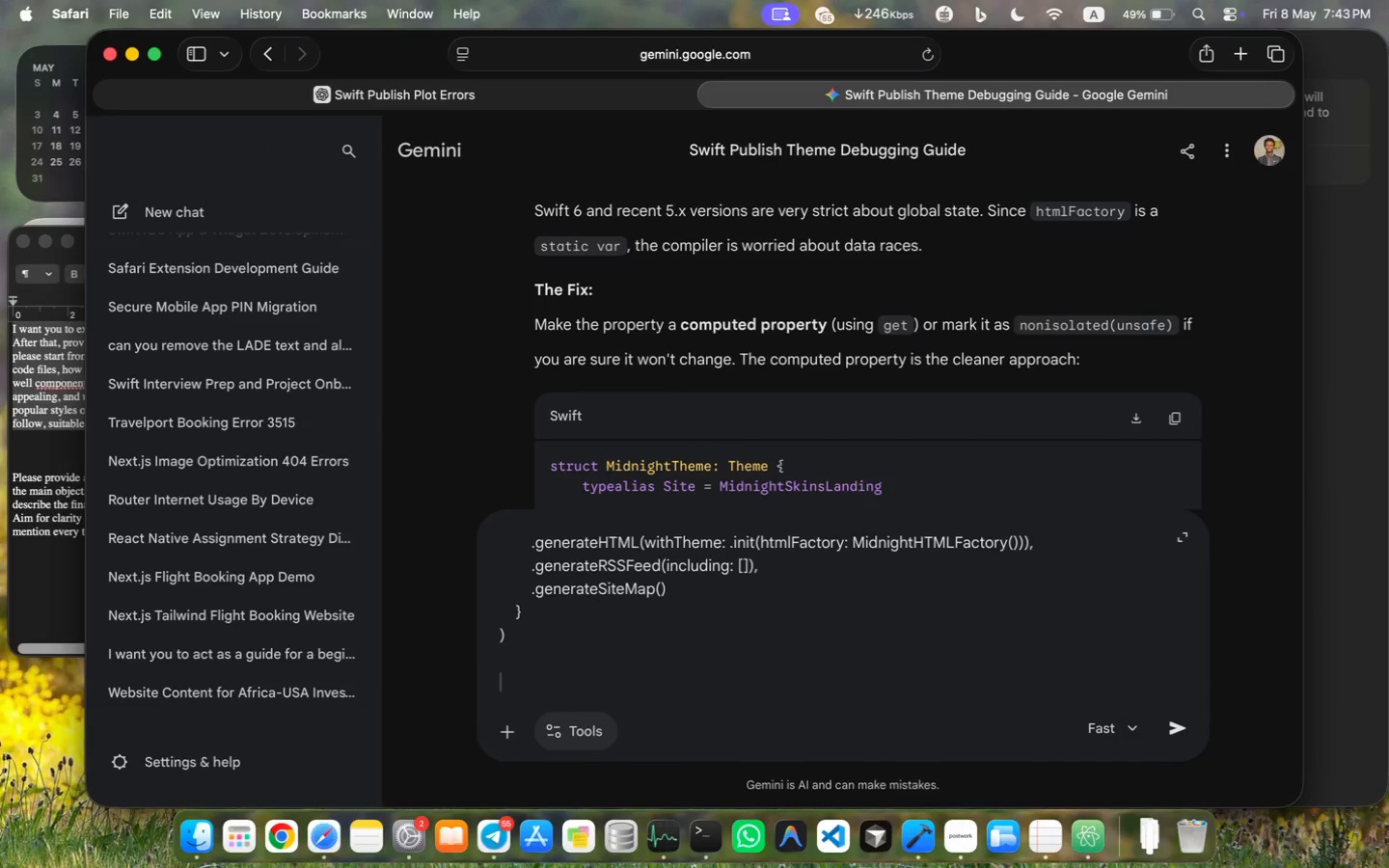 
key(Shift+Enter)
 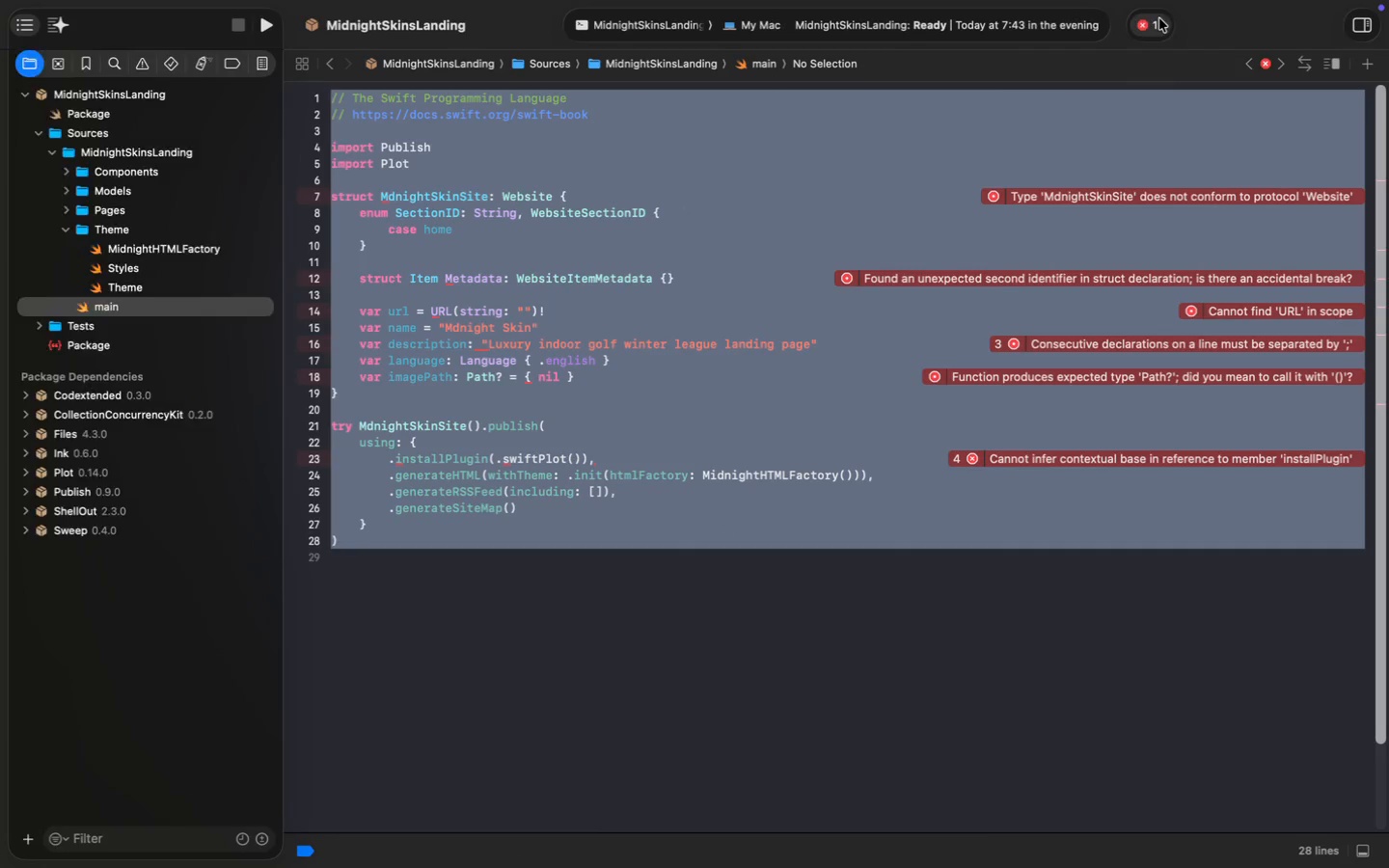 
left_click_drag(start_coordinate=[163, 638], to_coordinate=[225, 605])
 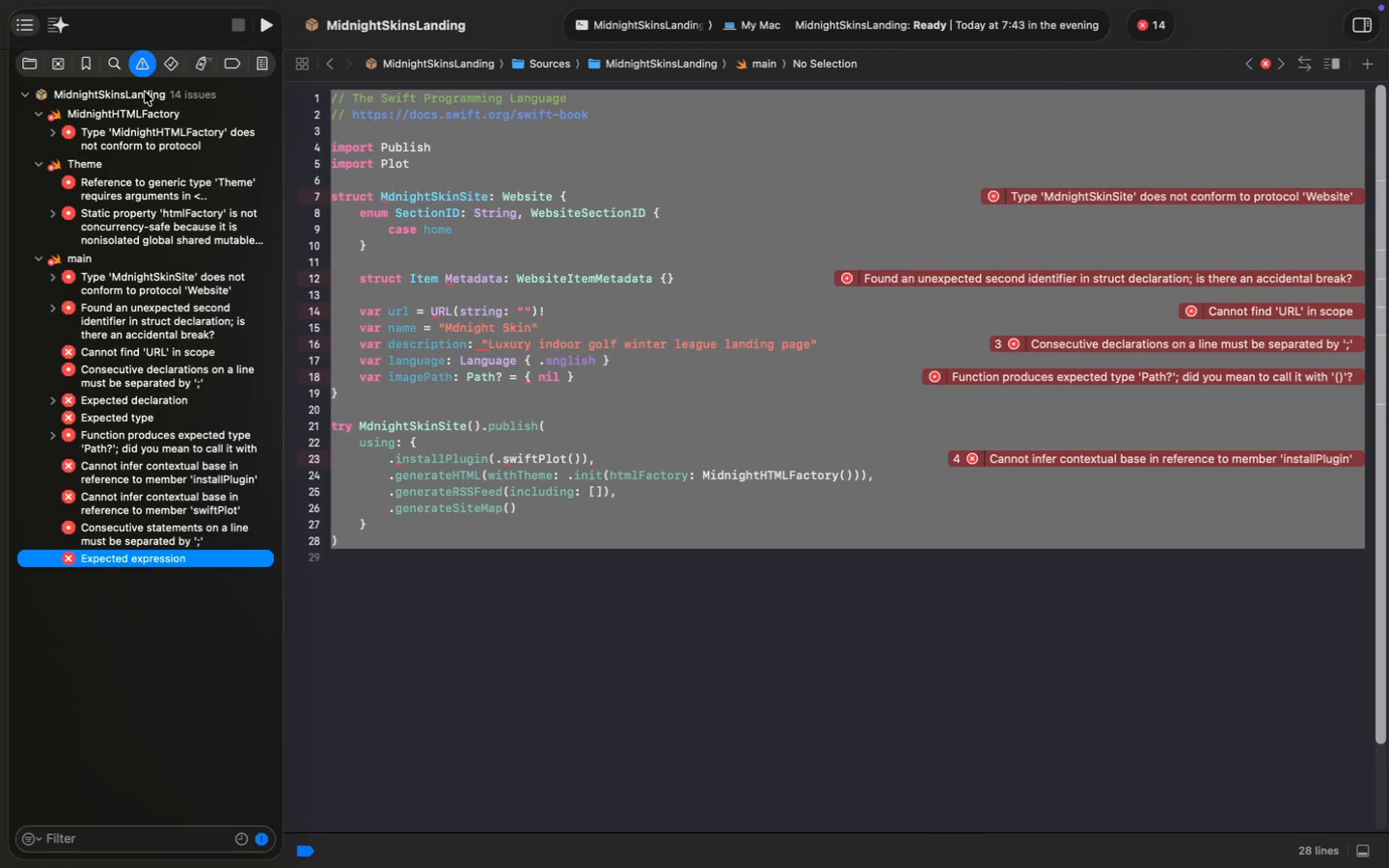 
left_click([146, 89])
 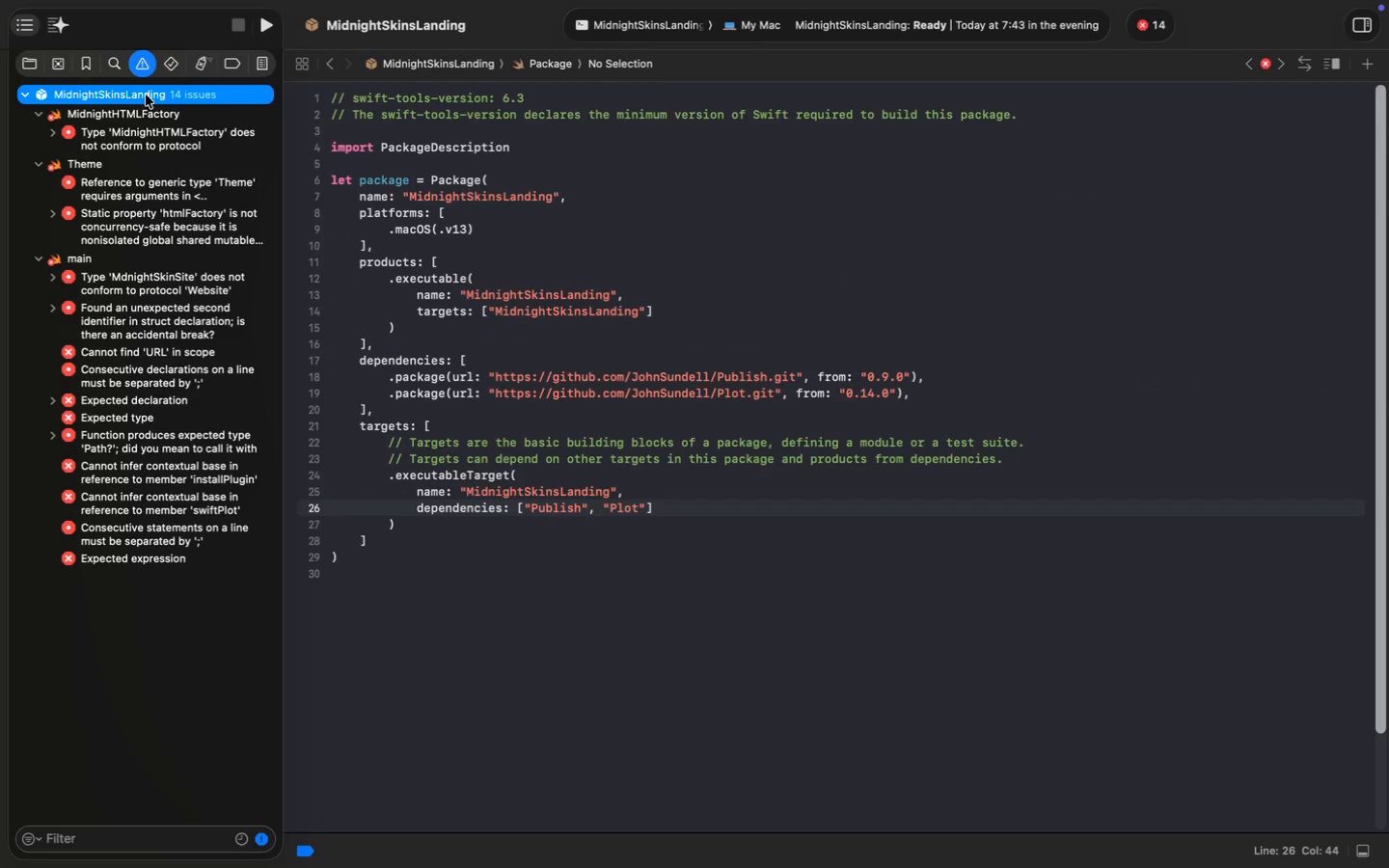 
double_click([146, 95])
 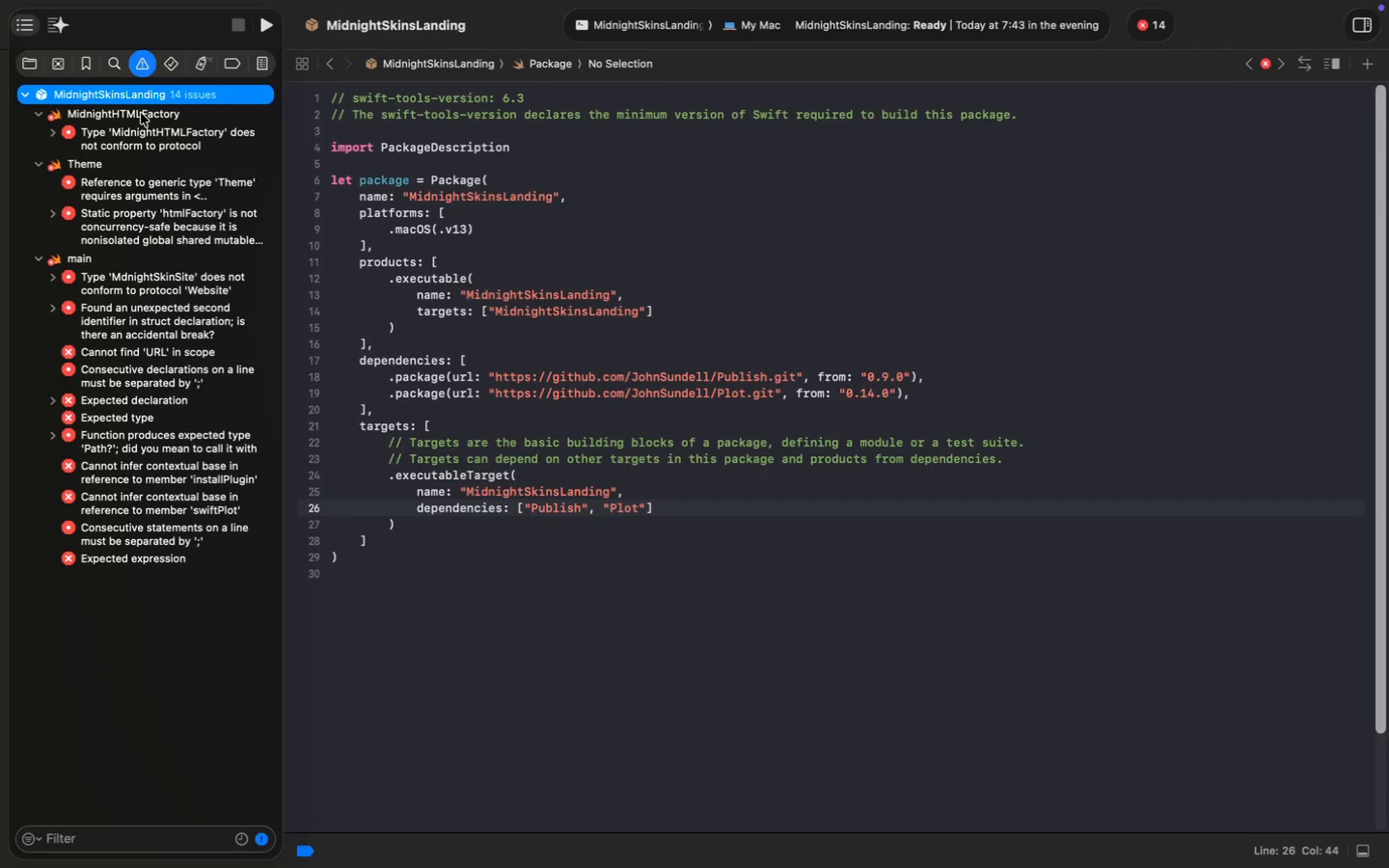 
double_click([141, 113])
 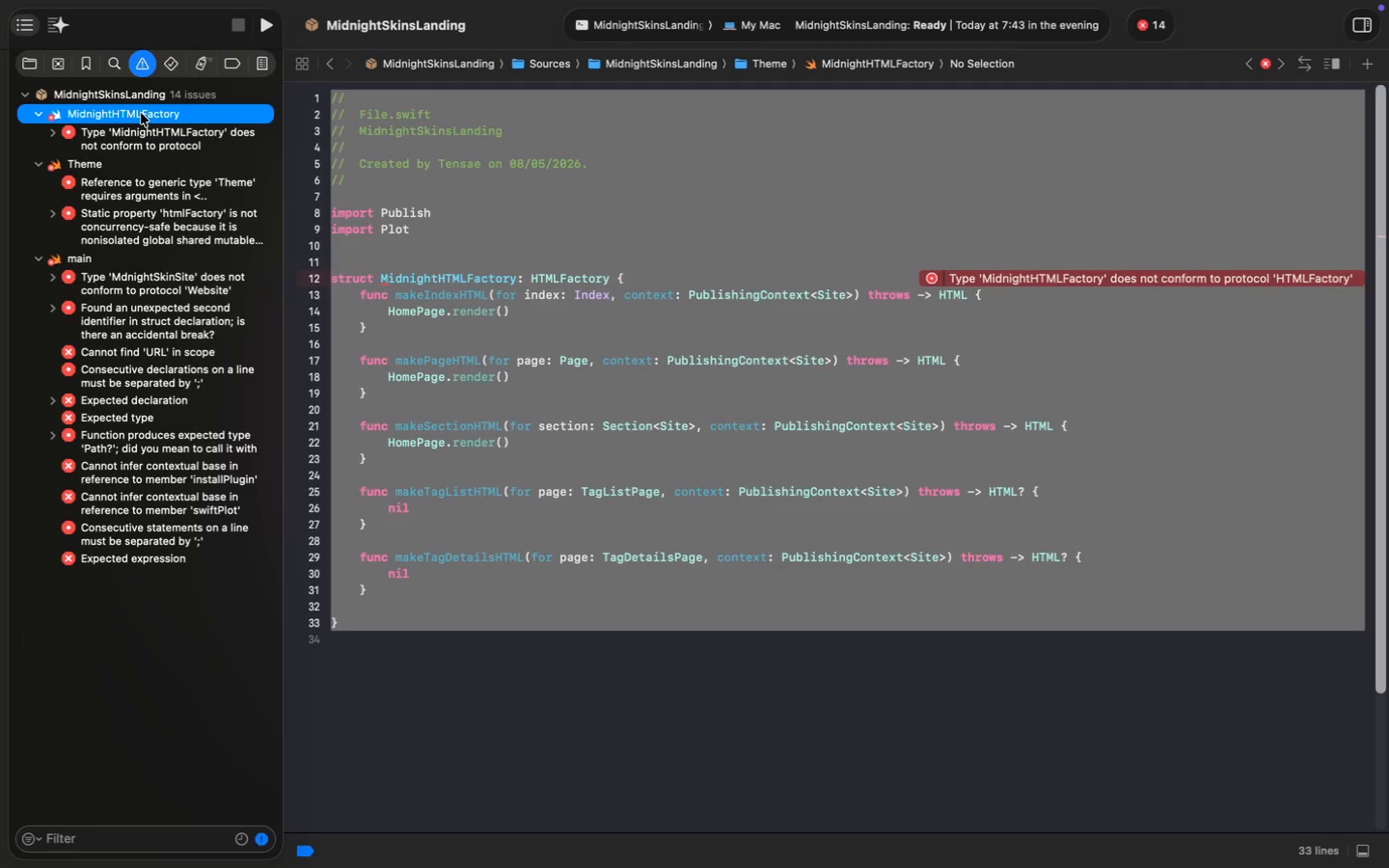 
double_click([141, 113])
 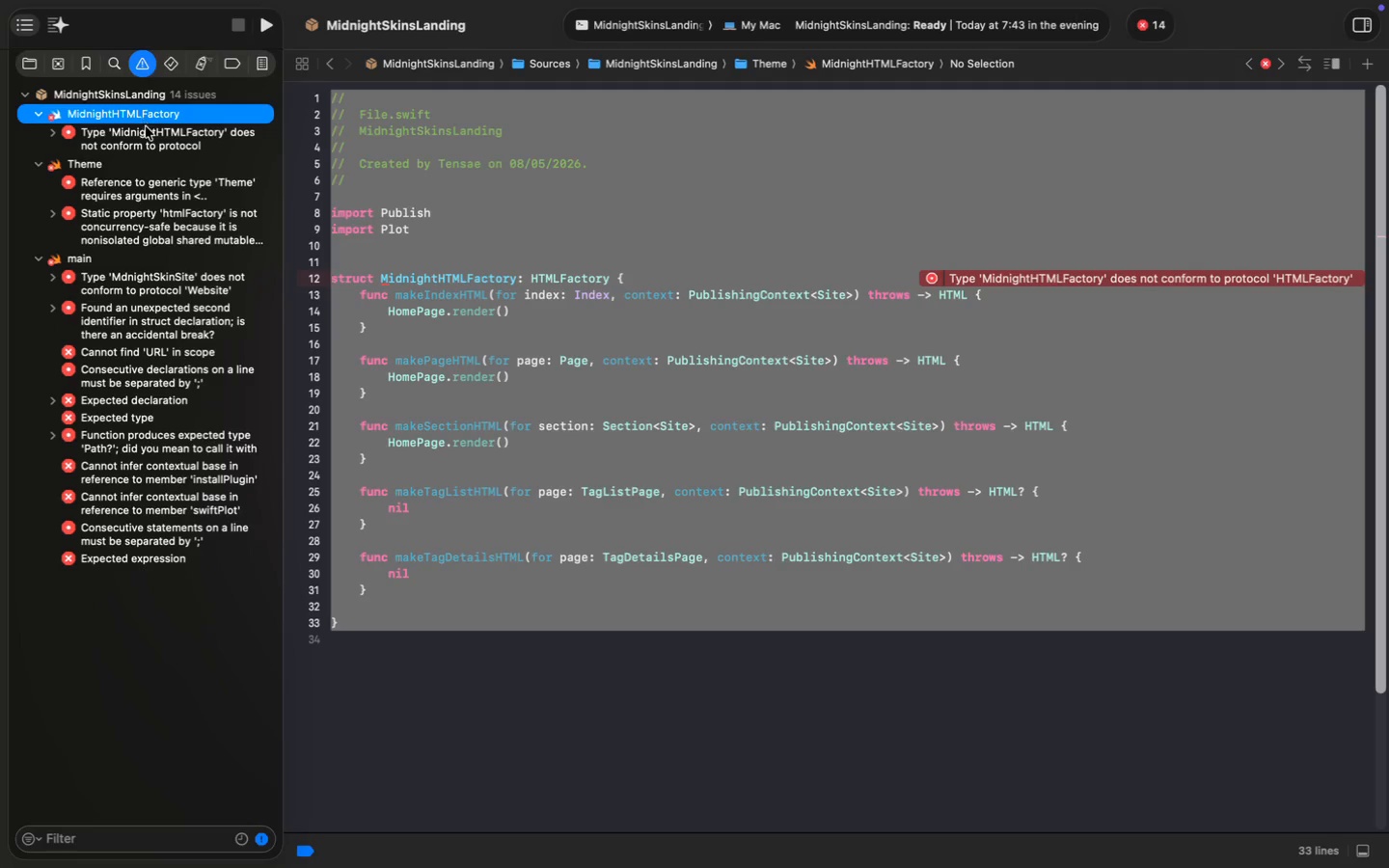 
left_click([151, 137])
 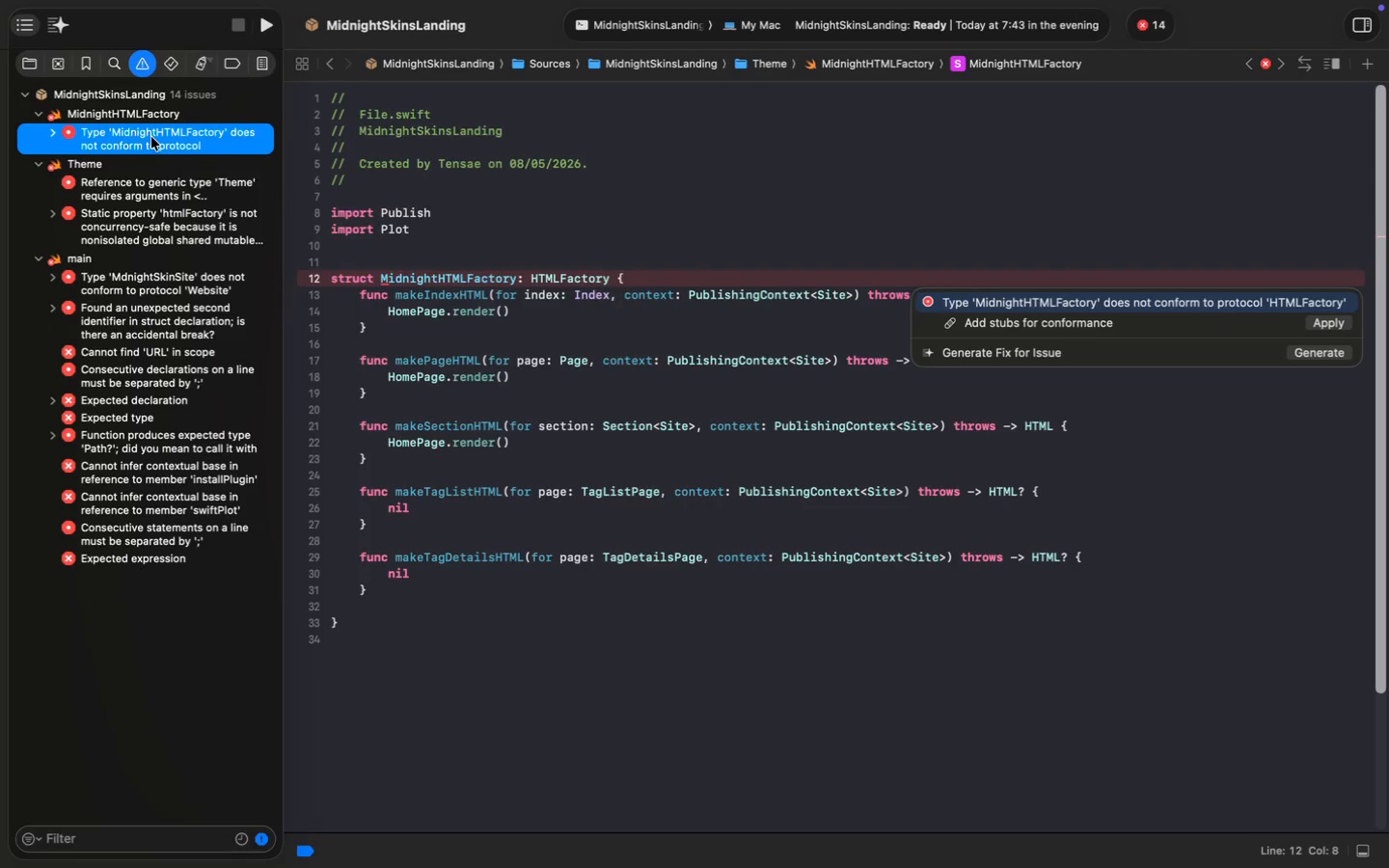 
right_click([151, 137])
 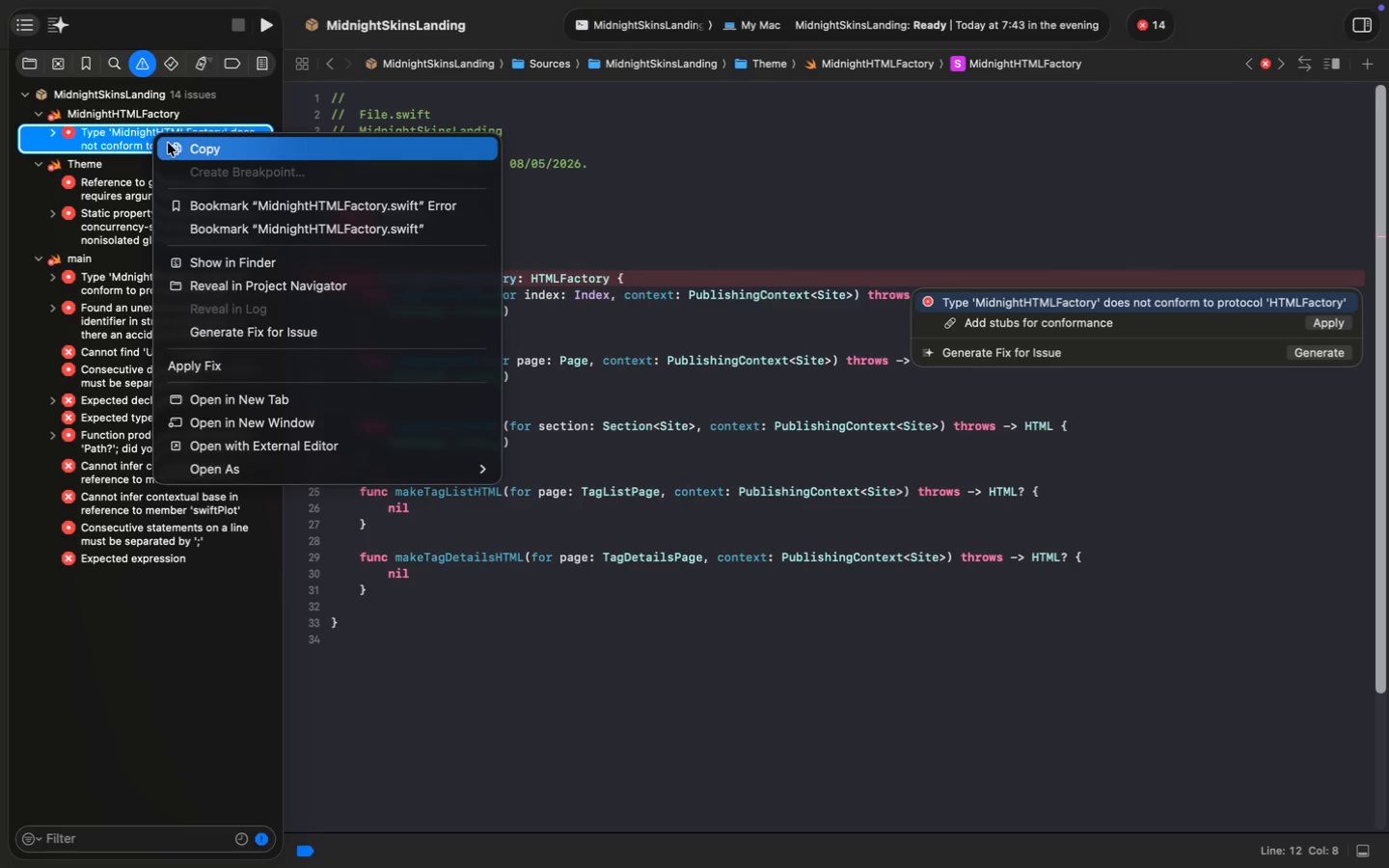 
left_click([172, 144])
 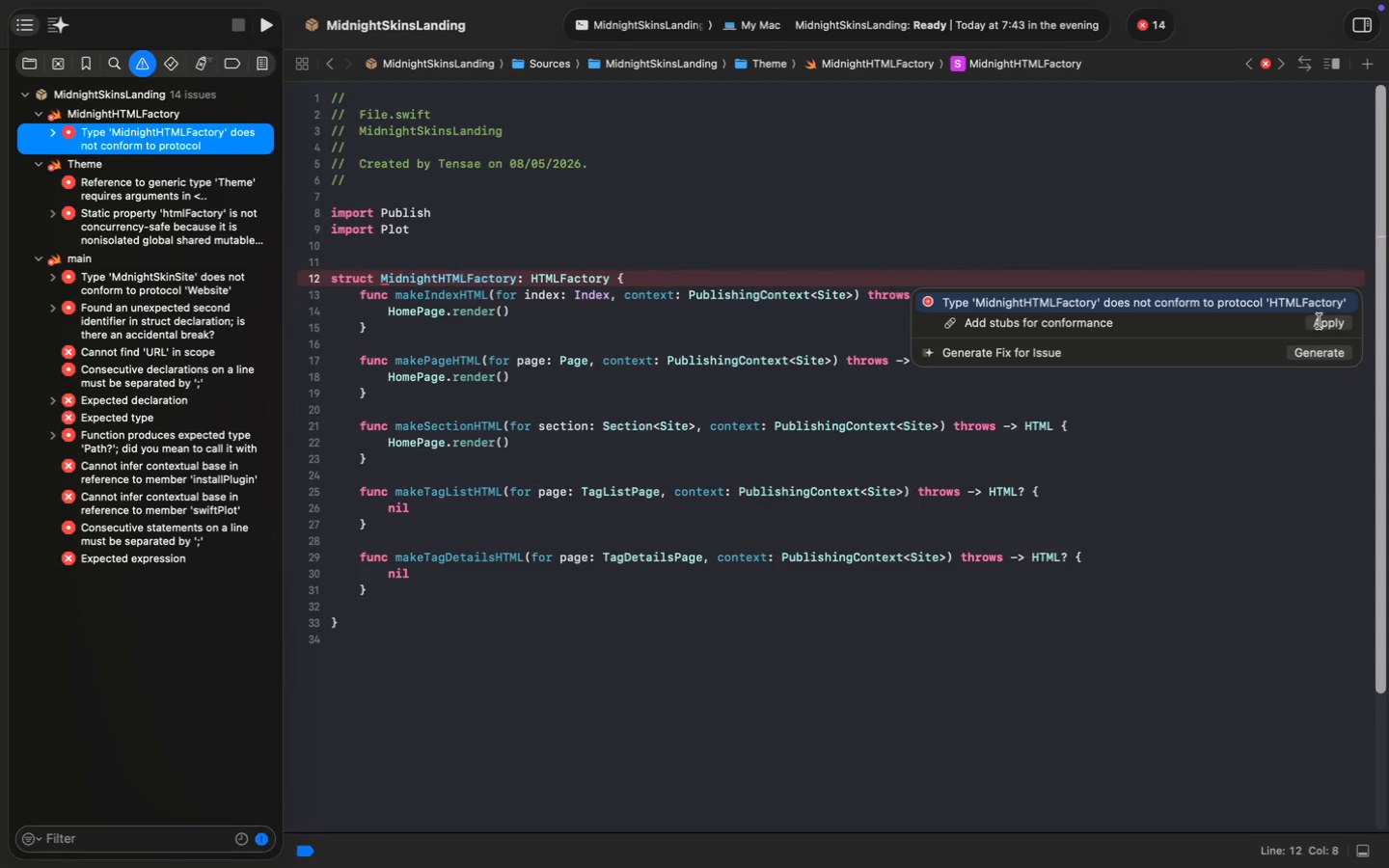 
key(Meta+Z)
 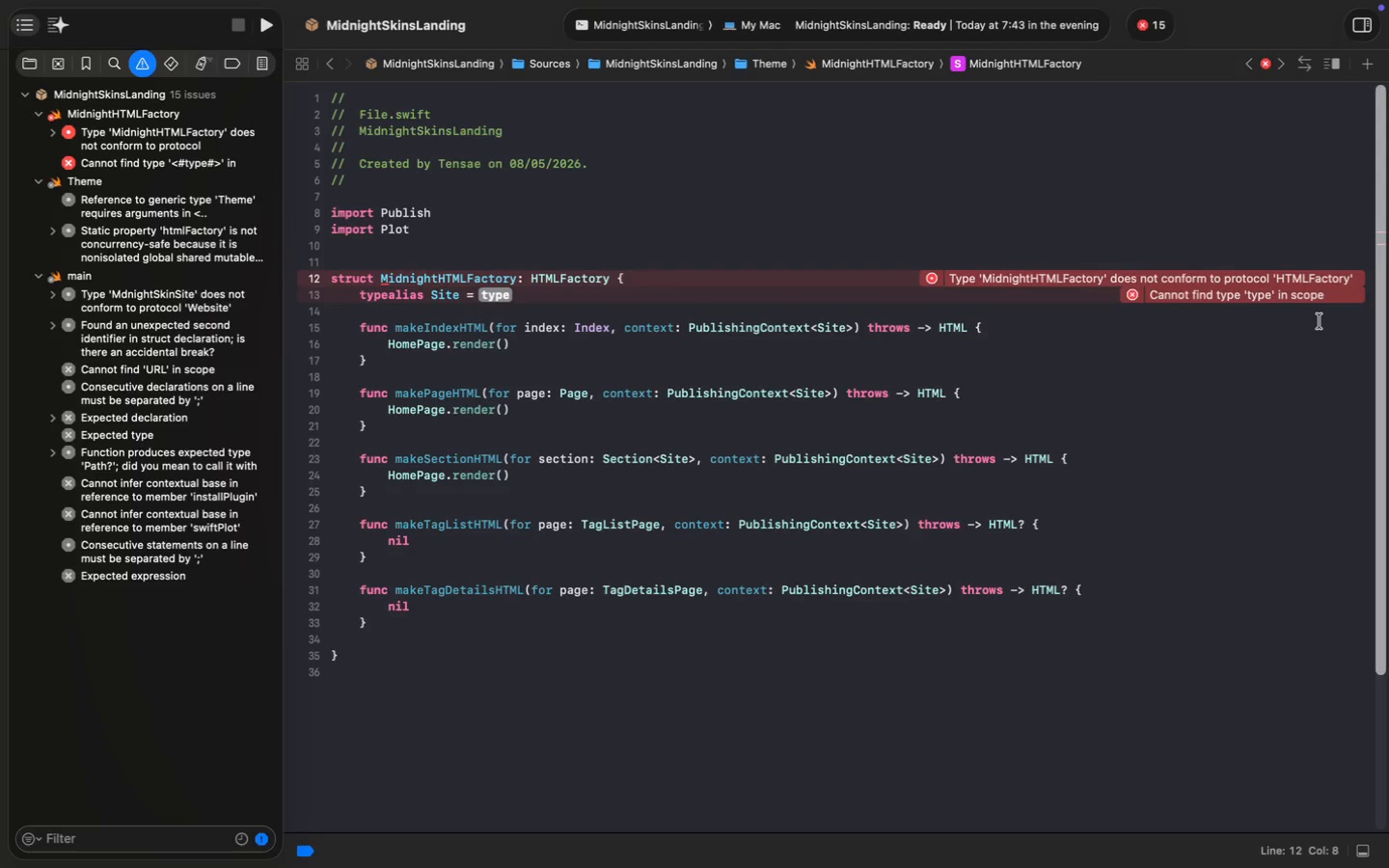 
mouse_move([202, 211])
 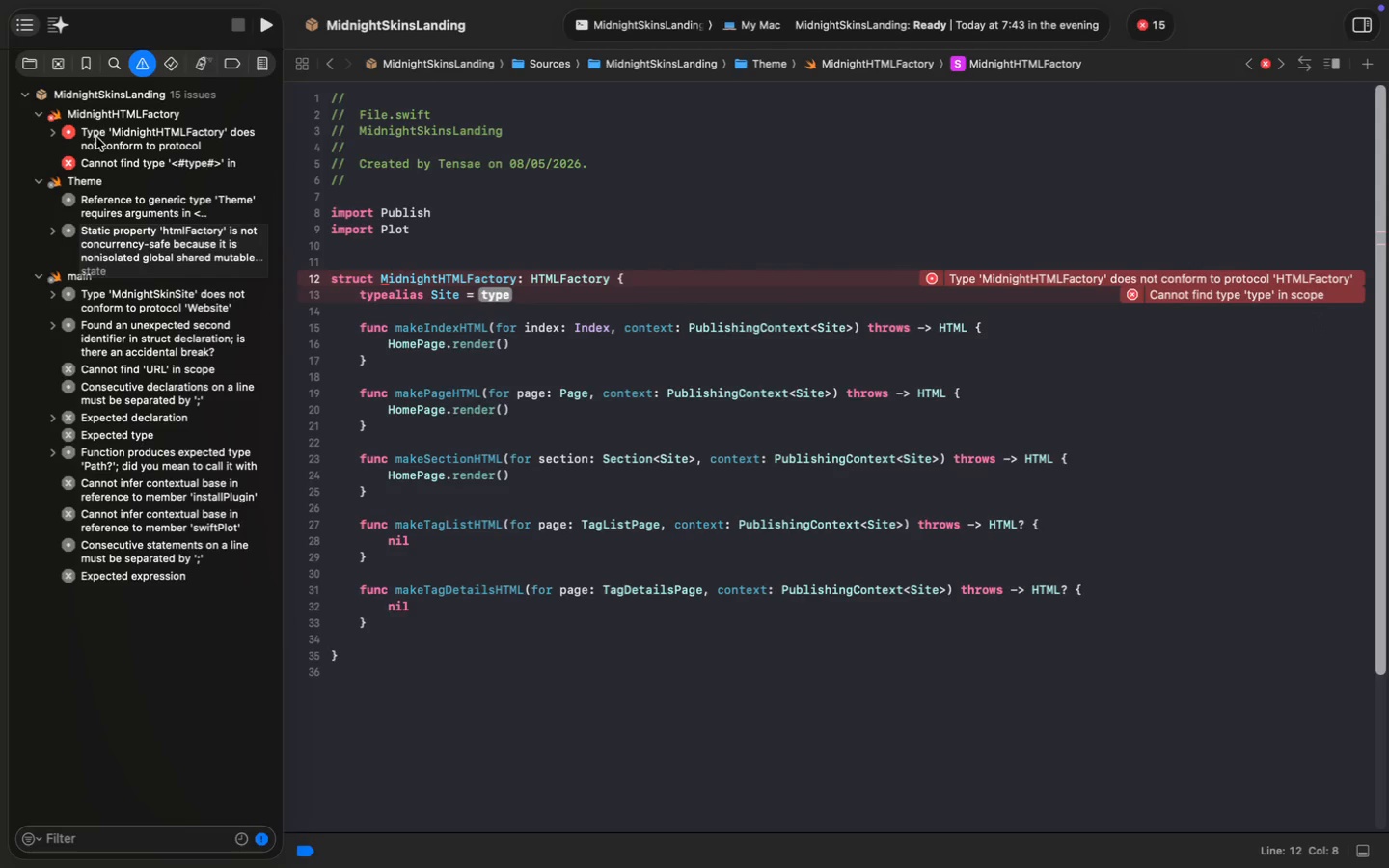 
left_click([537, 338])
 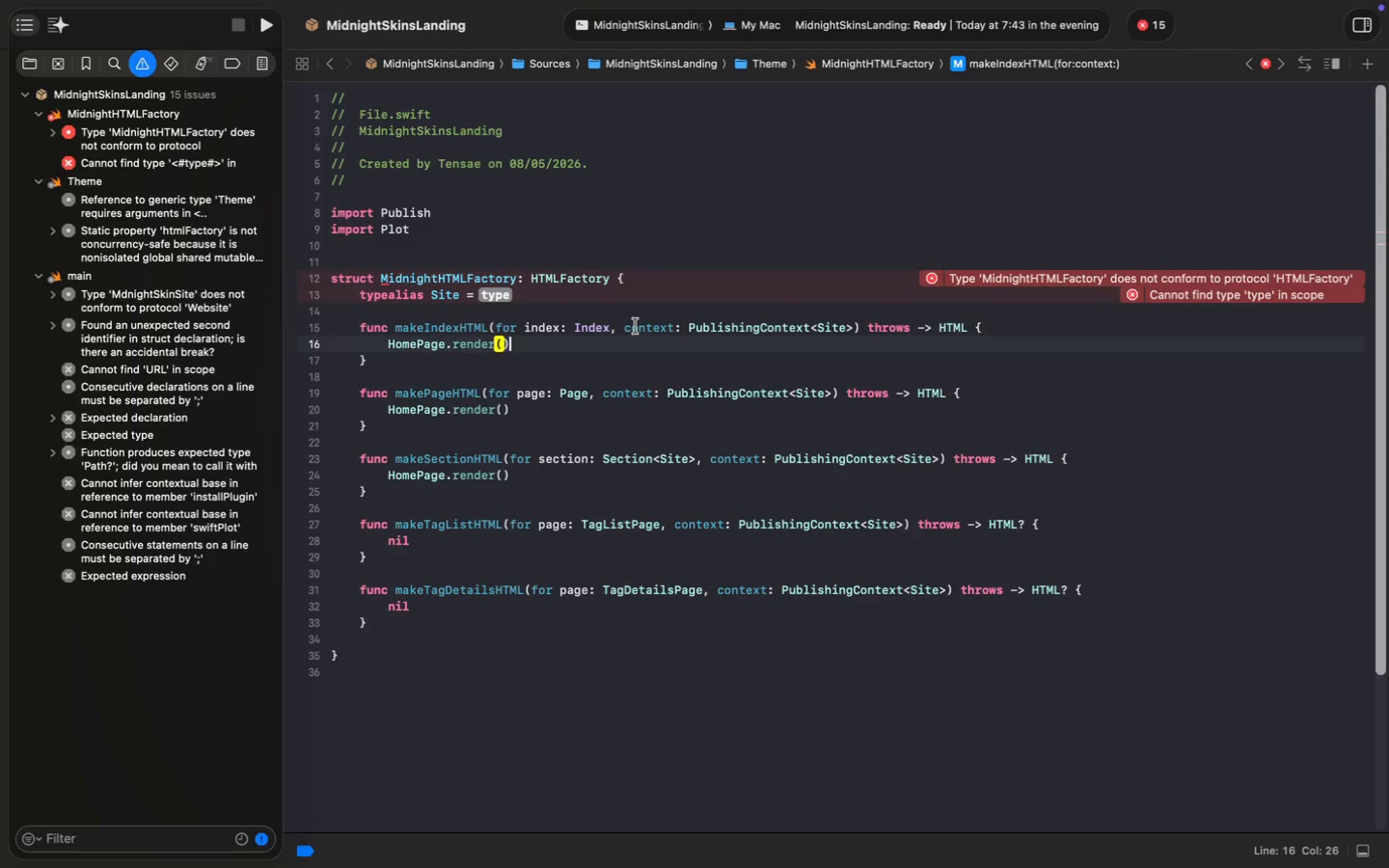 
left_click([652, 293])
 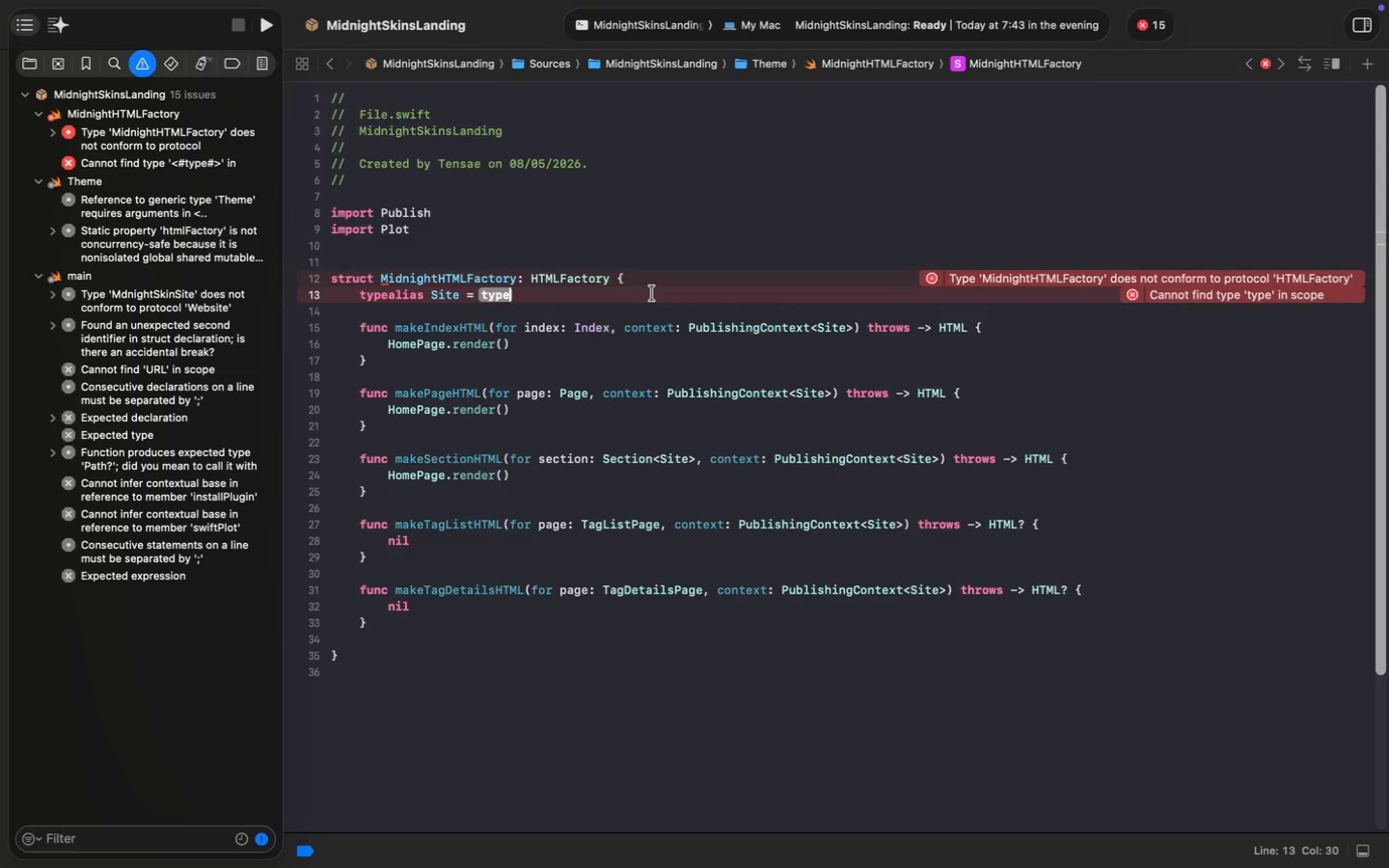 
key(Meta+Z)
 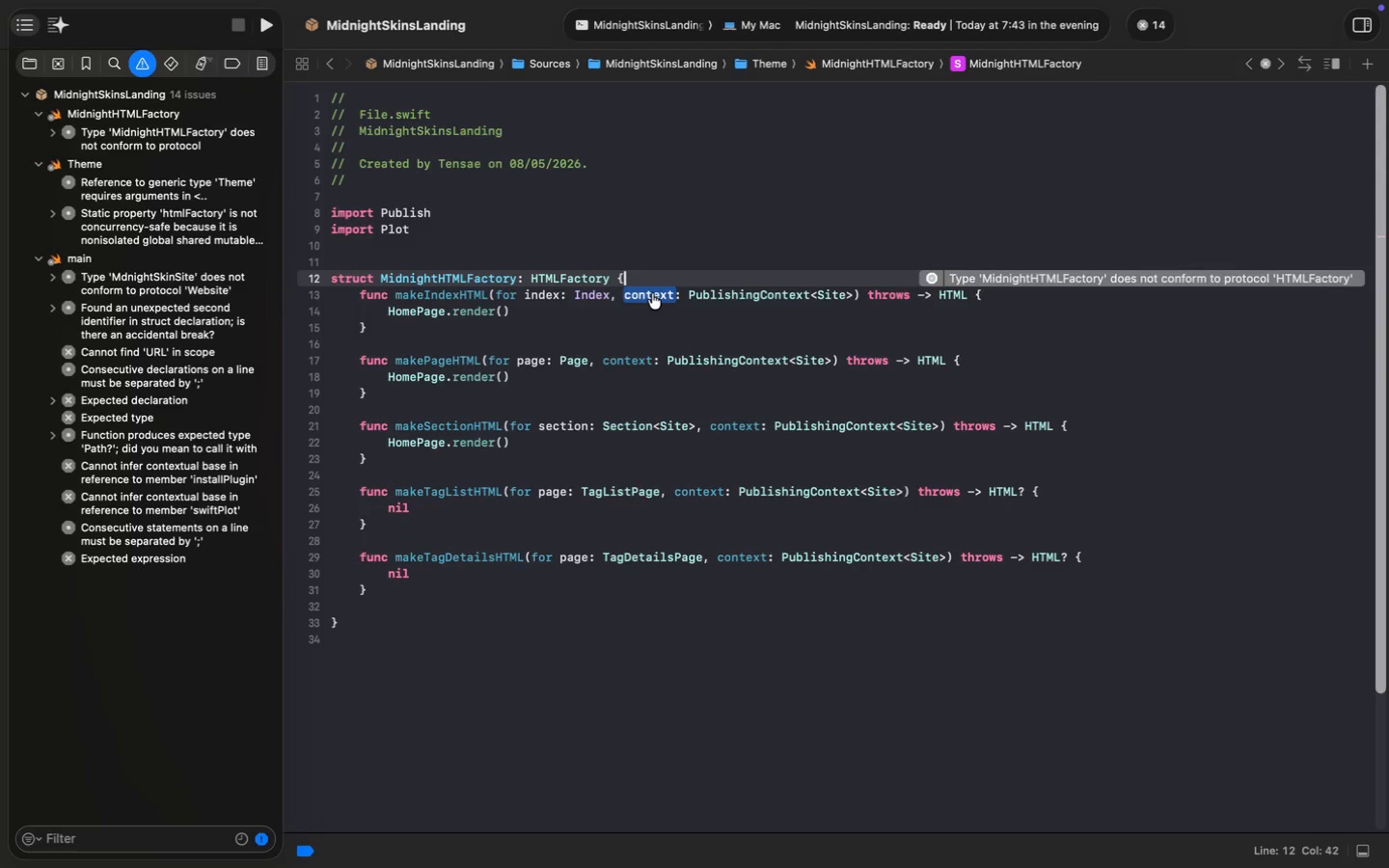 
key(Meta+Shift+ShiftLeft)
 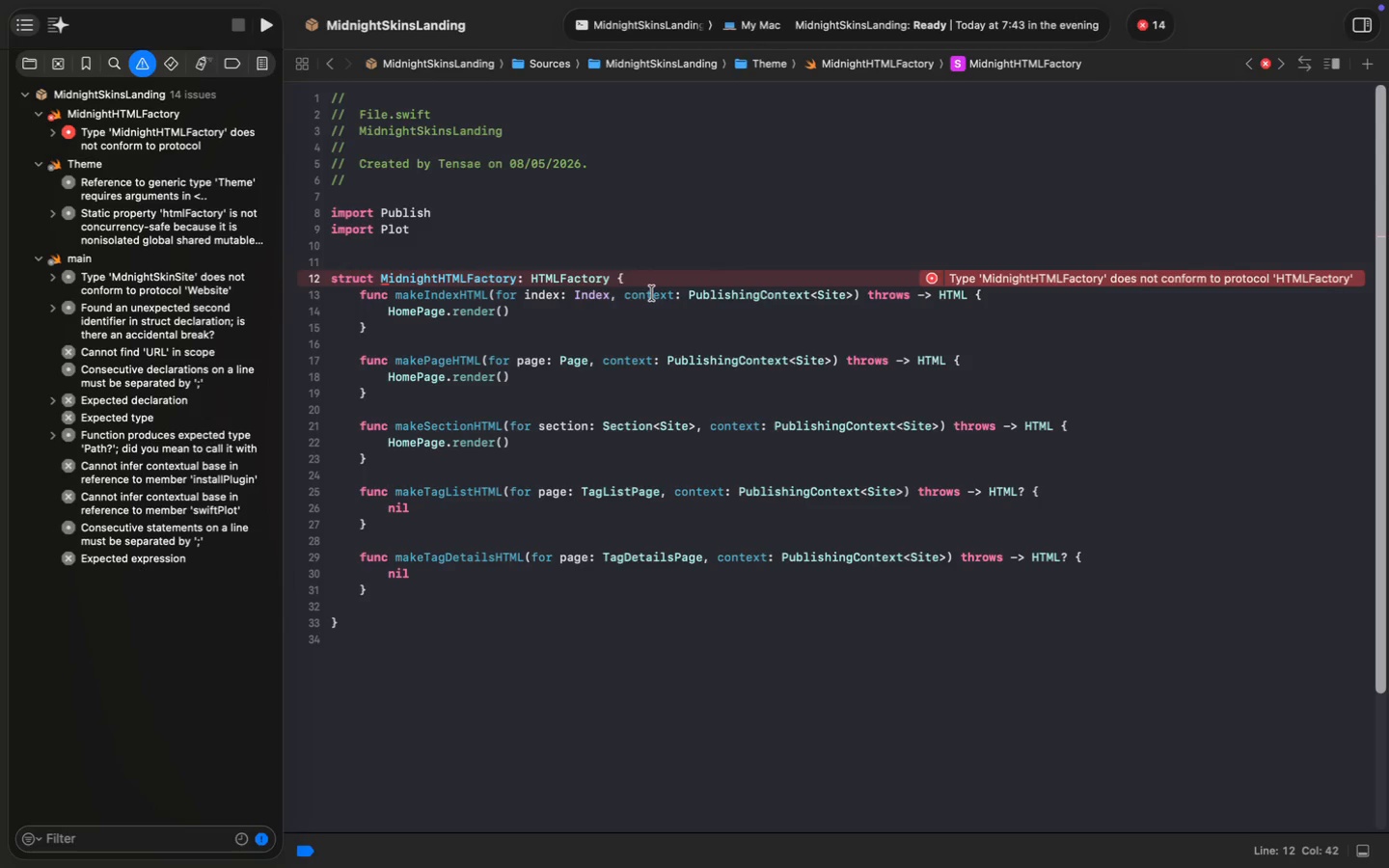 
wait(15.17)
 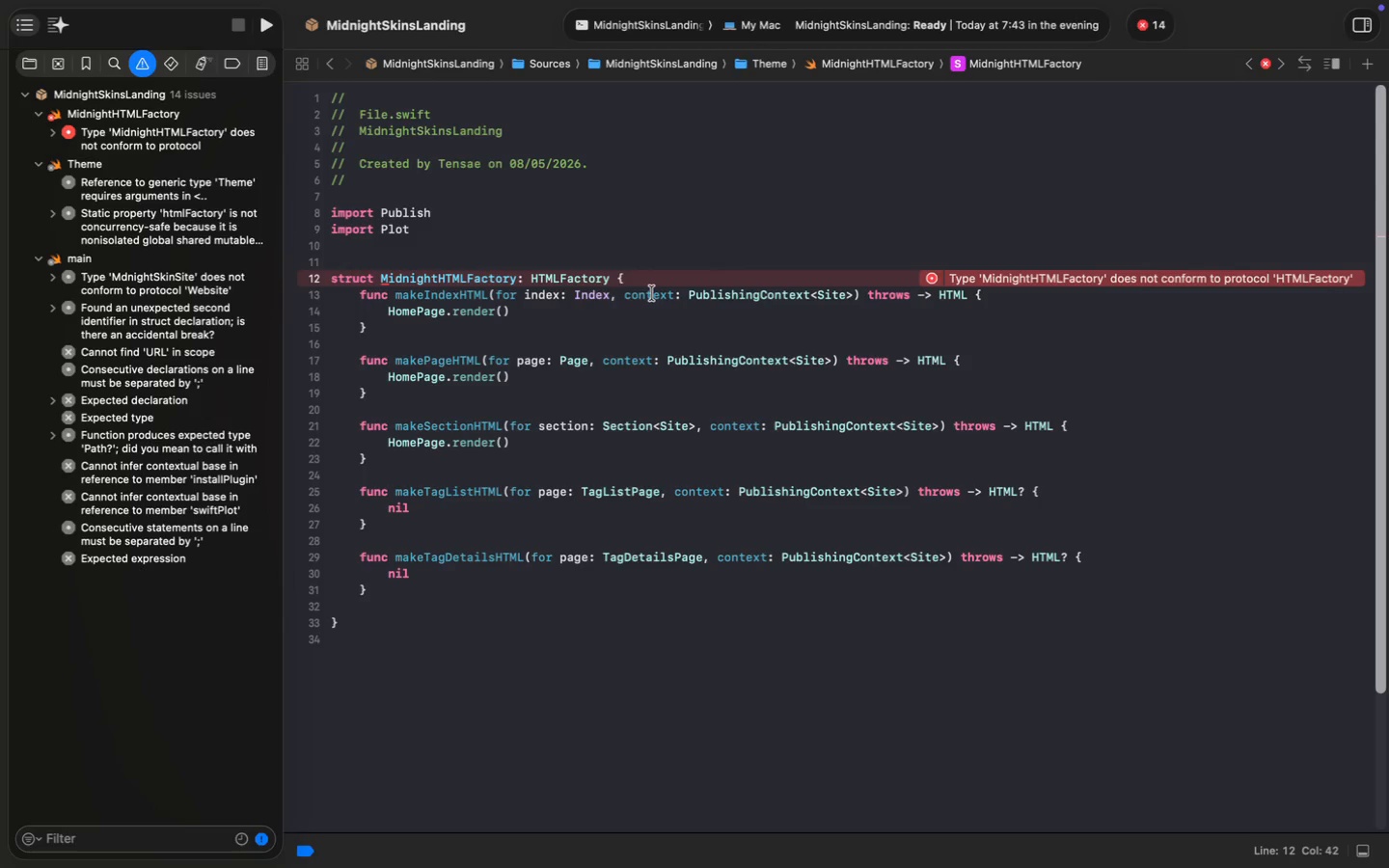 
right_click([177, 142])
 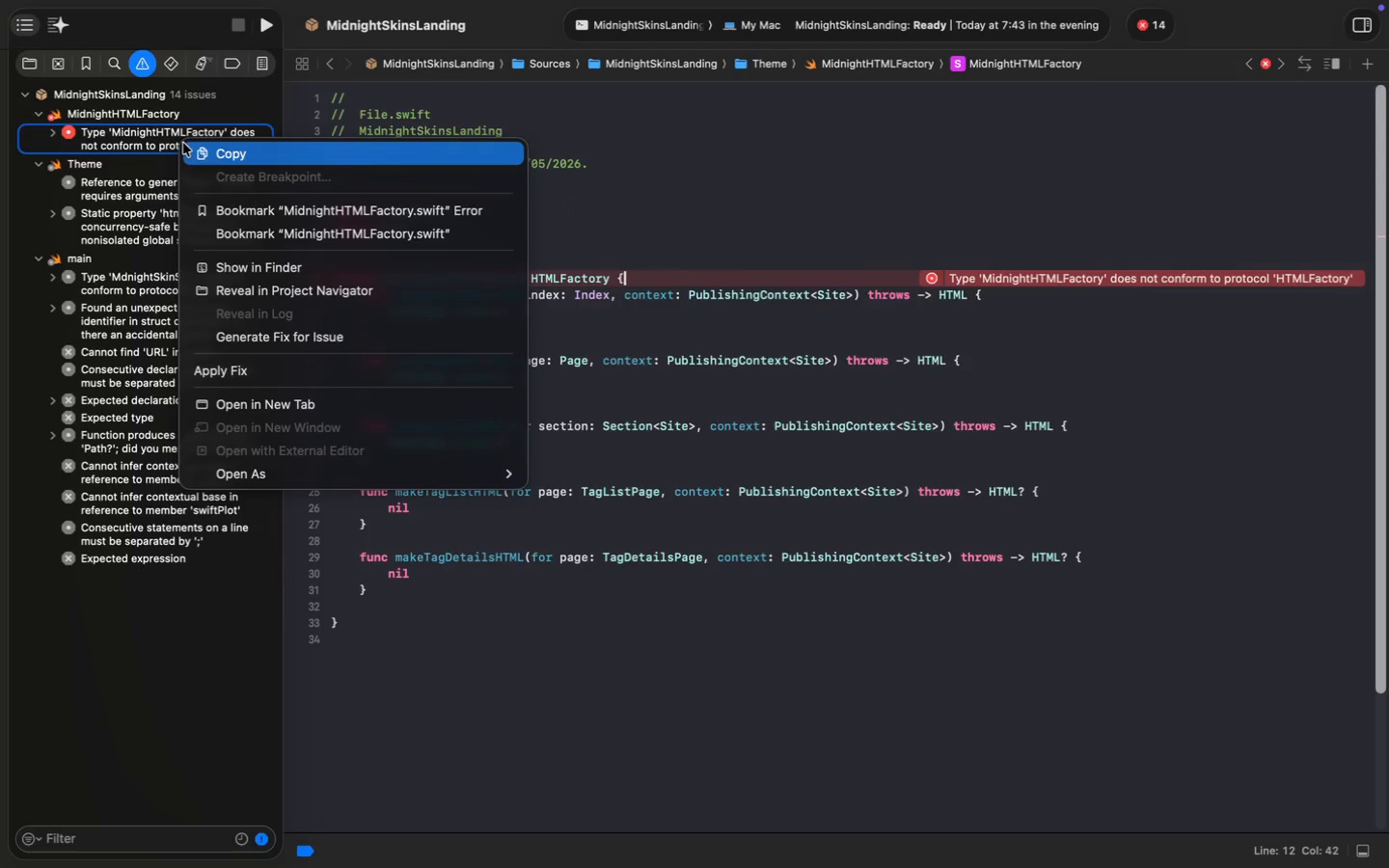 
left_click([203, 153])
 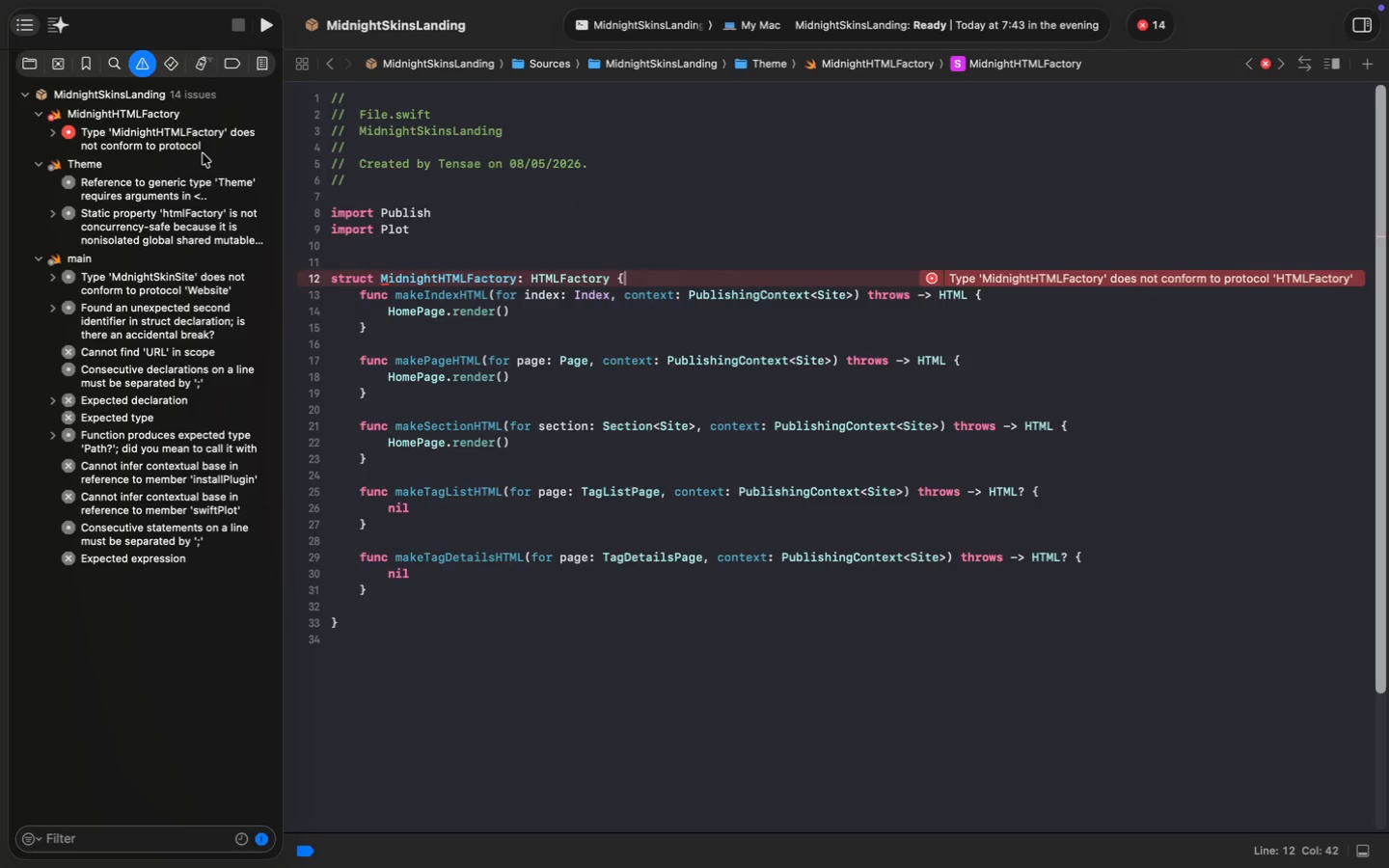 
key(Meta+V)
 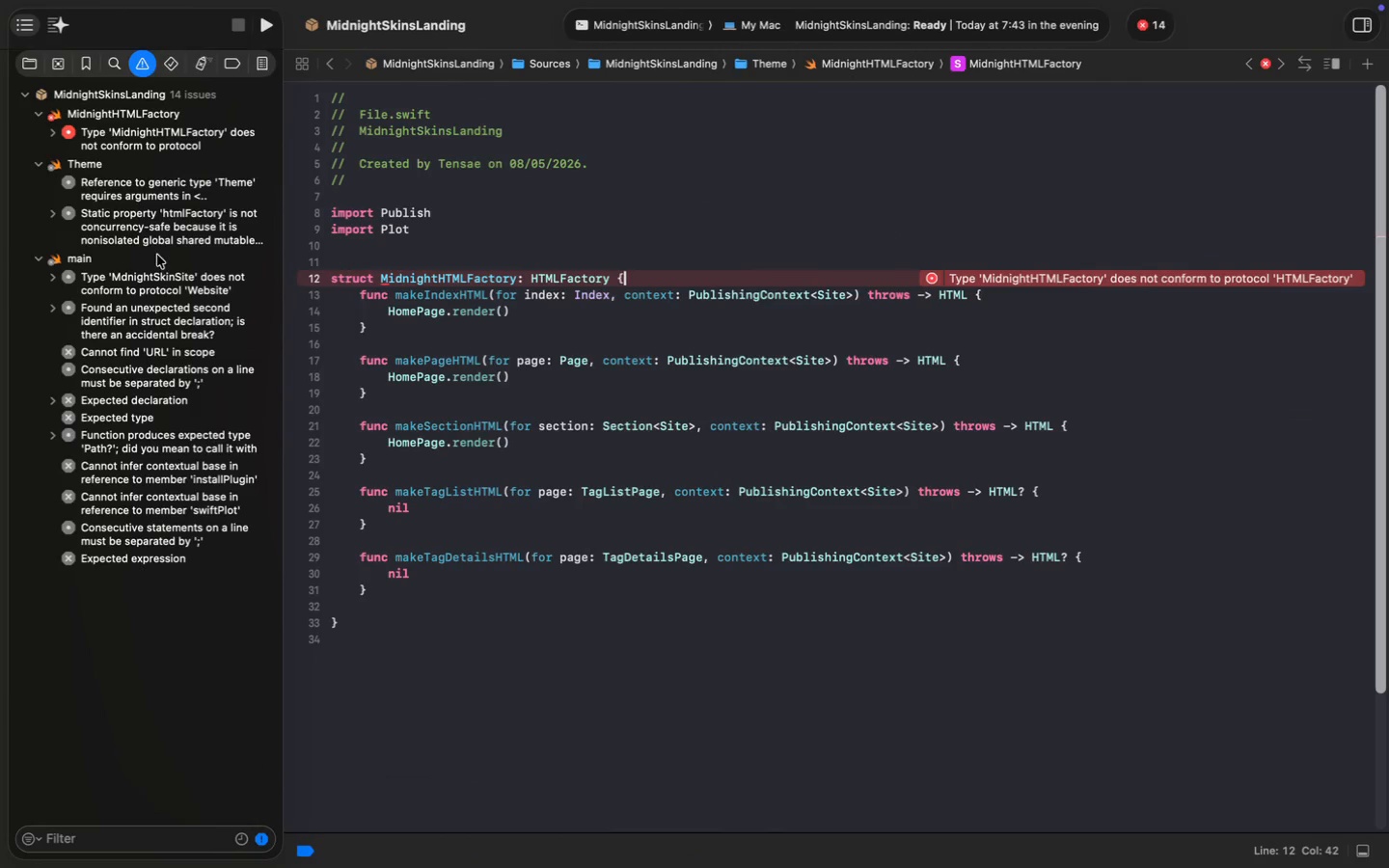 
right_click([126, 190])
 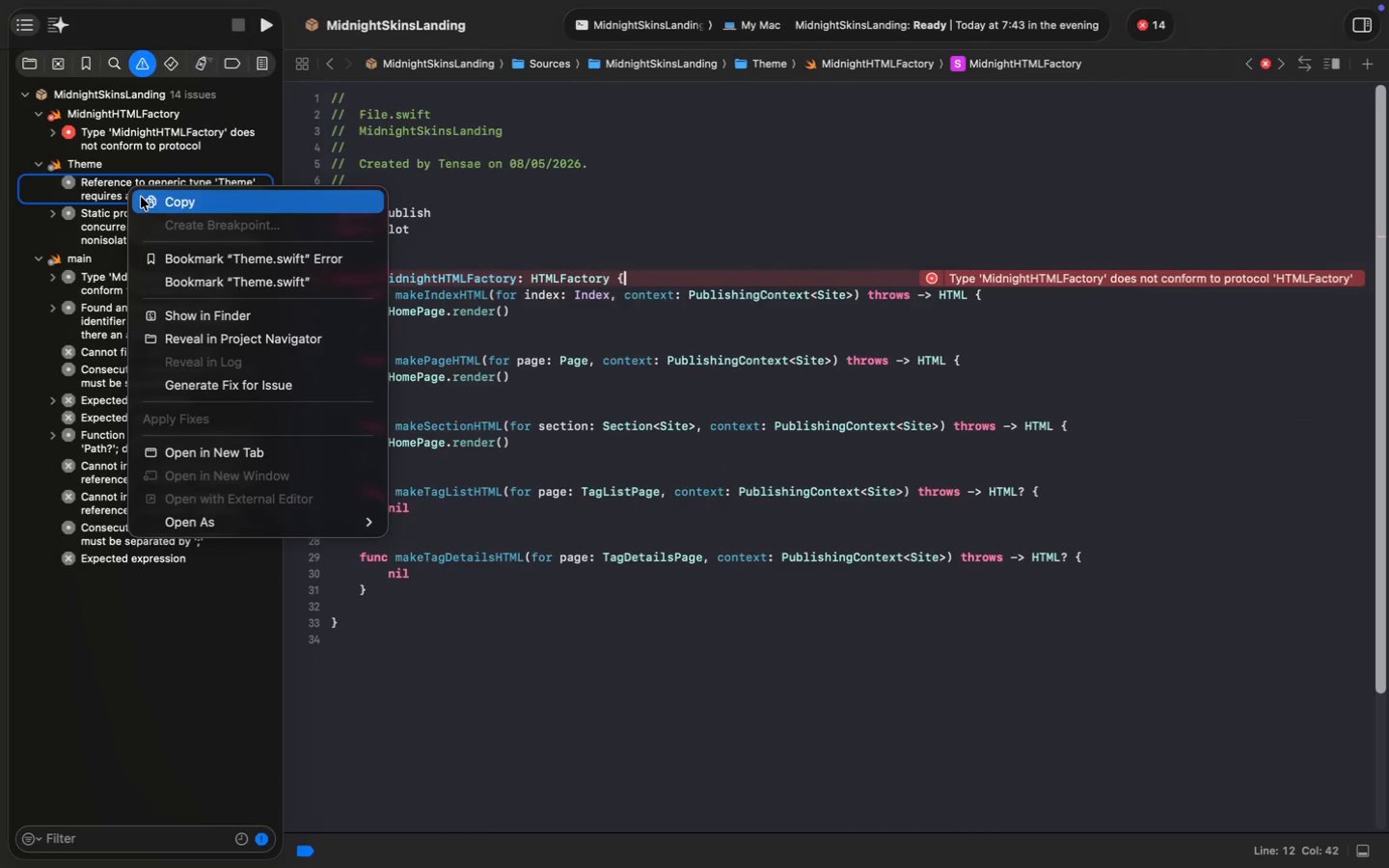 
left_click([143, 198])
 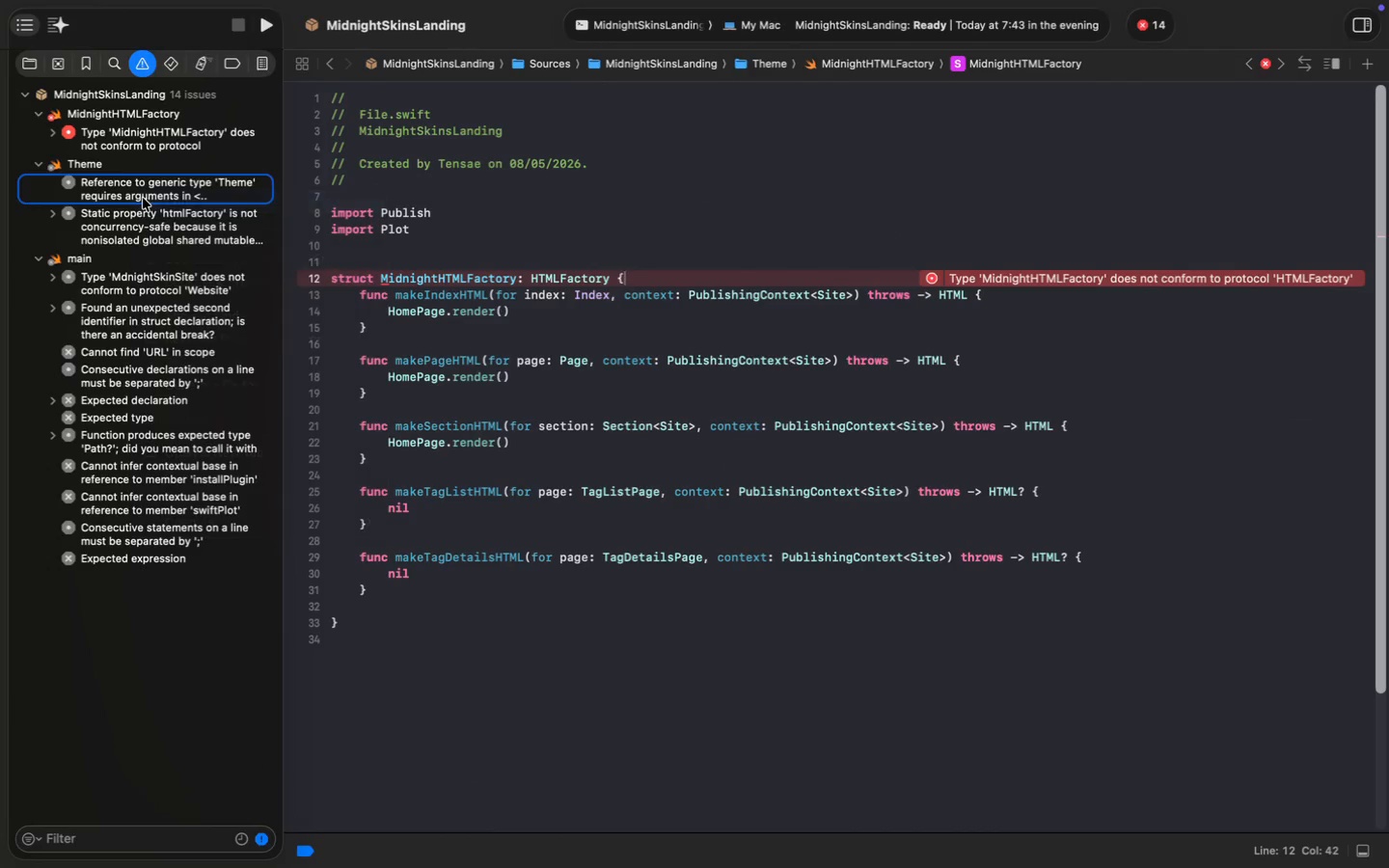 
key(Shift+Enter)
 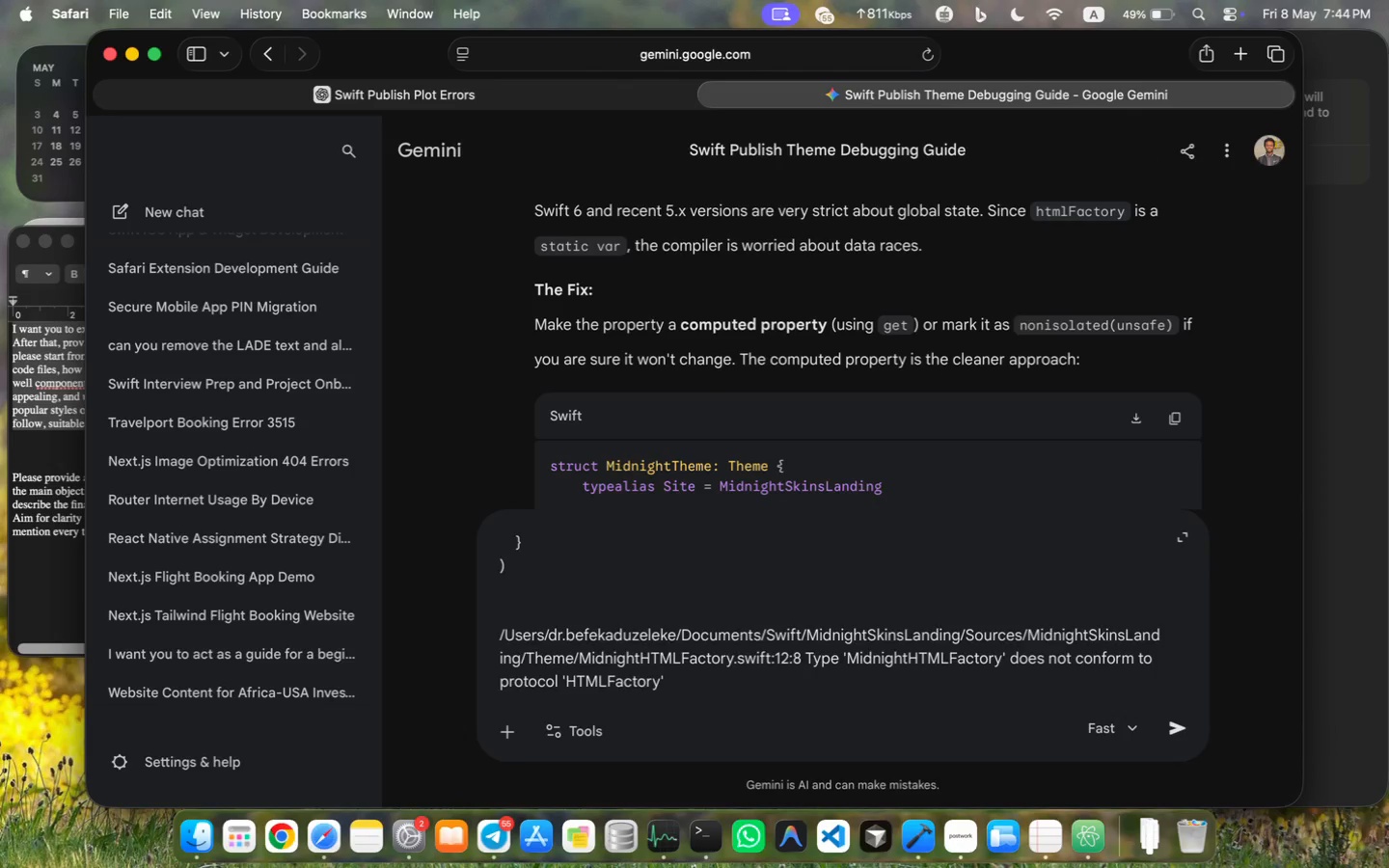 
key(Shift+Enter)
 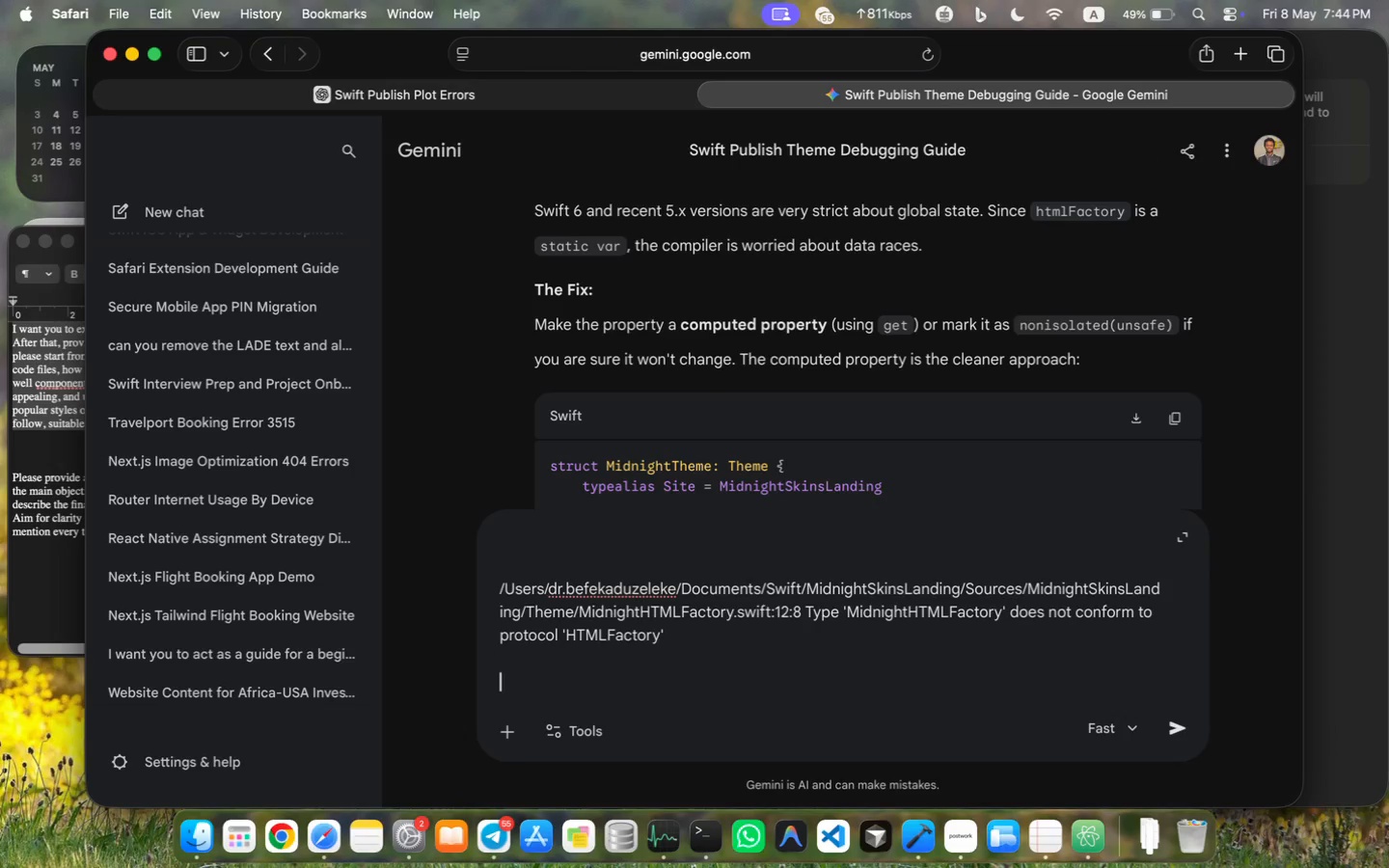 
key(Meta+V)
 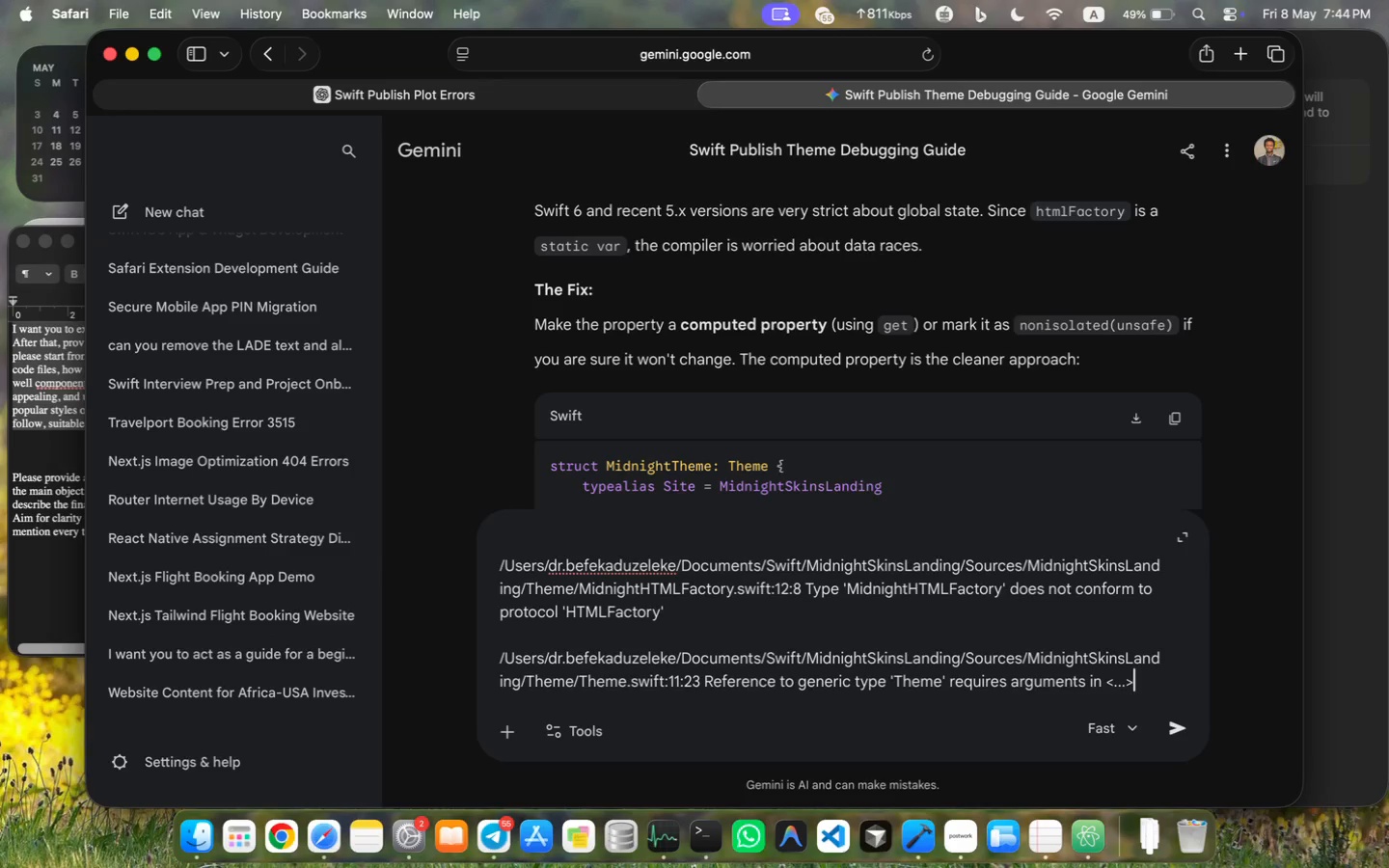 
key(Shift+Enter)
 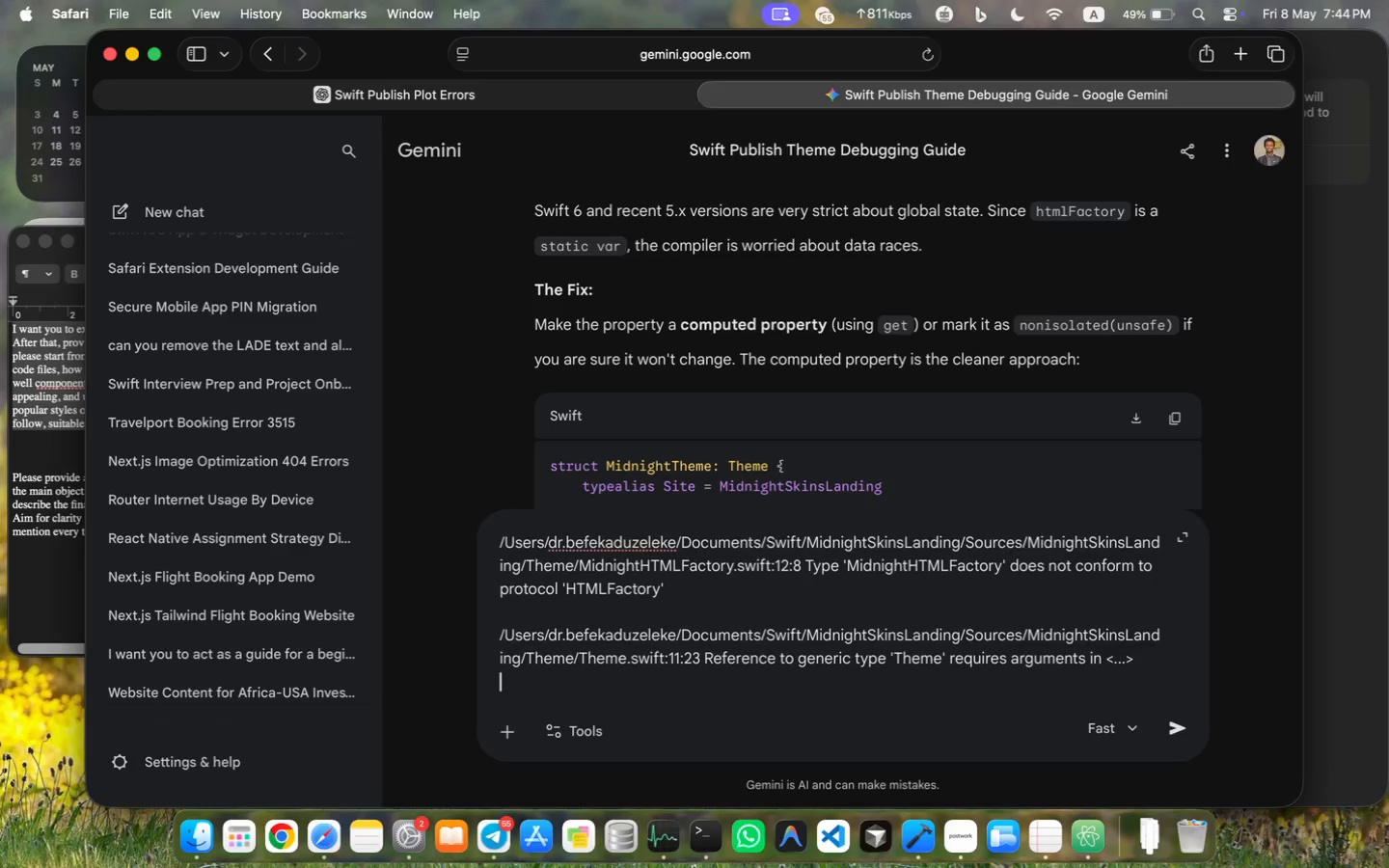 
key(Shift+Enter)
 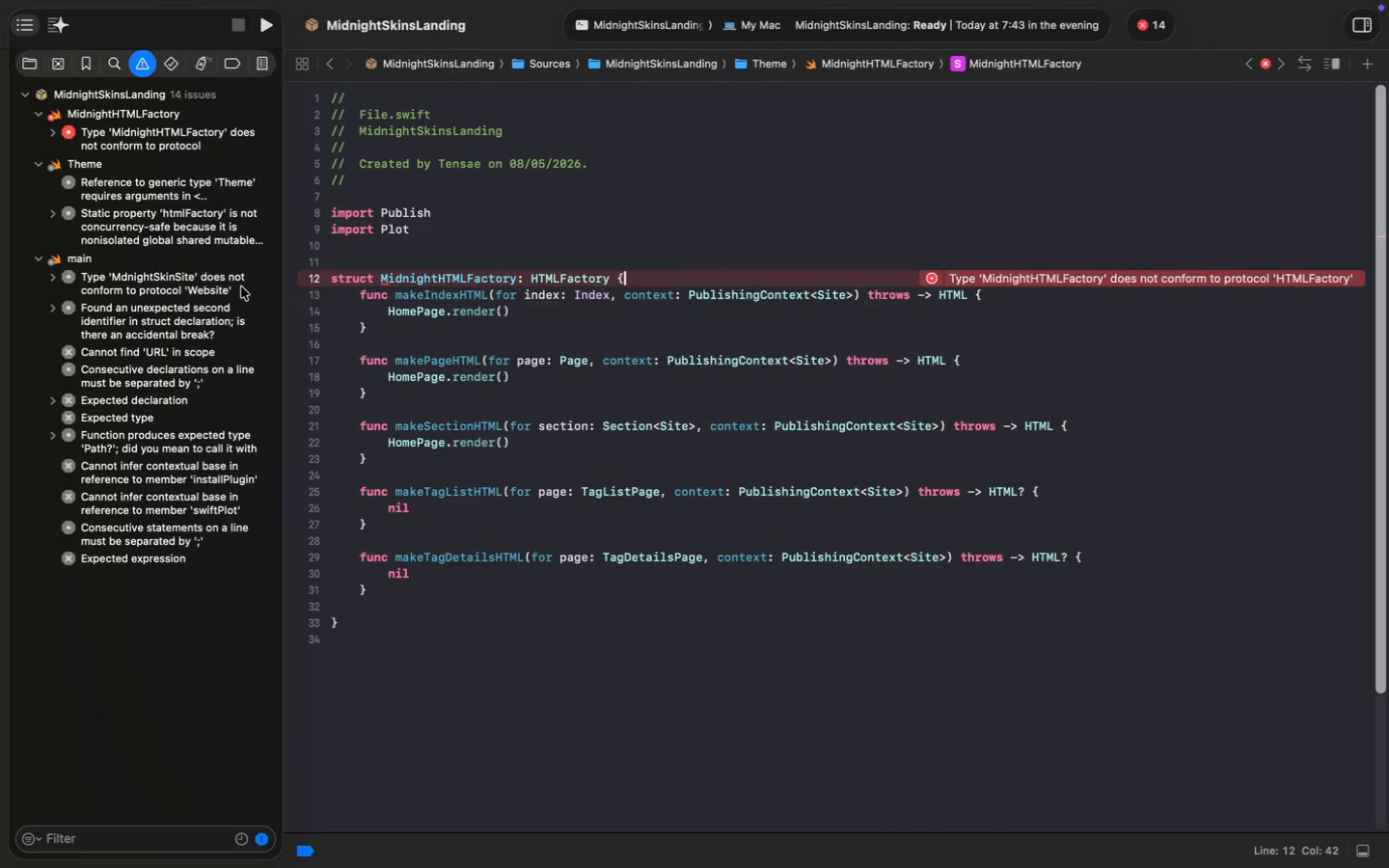 
right_click([99, 229])
 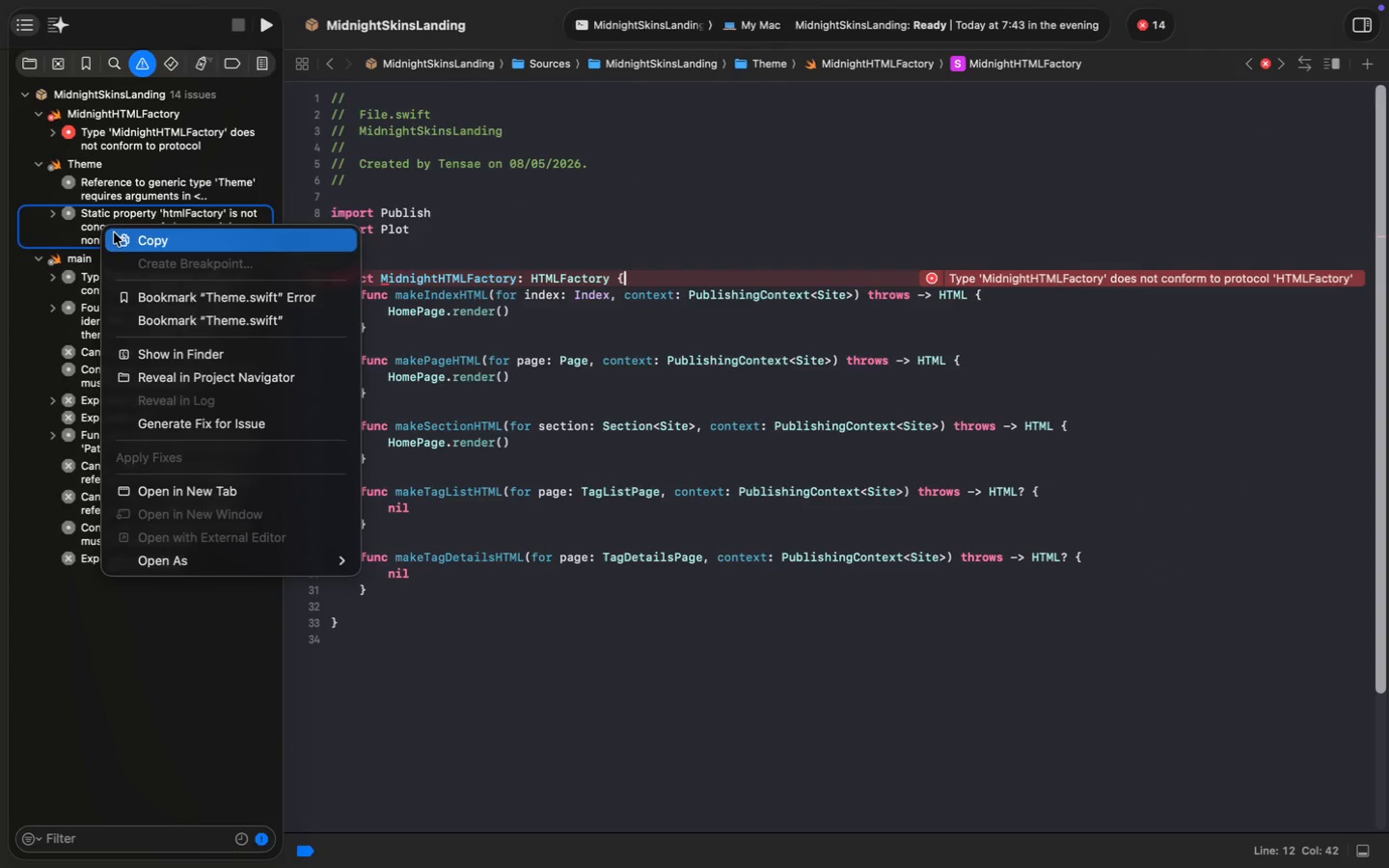 
left_click([123, 235])
 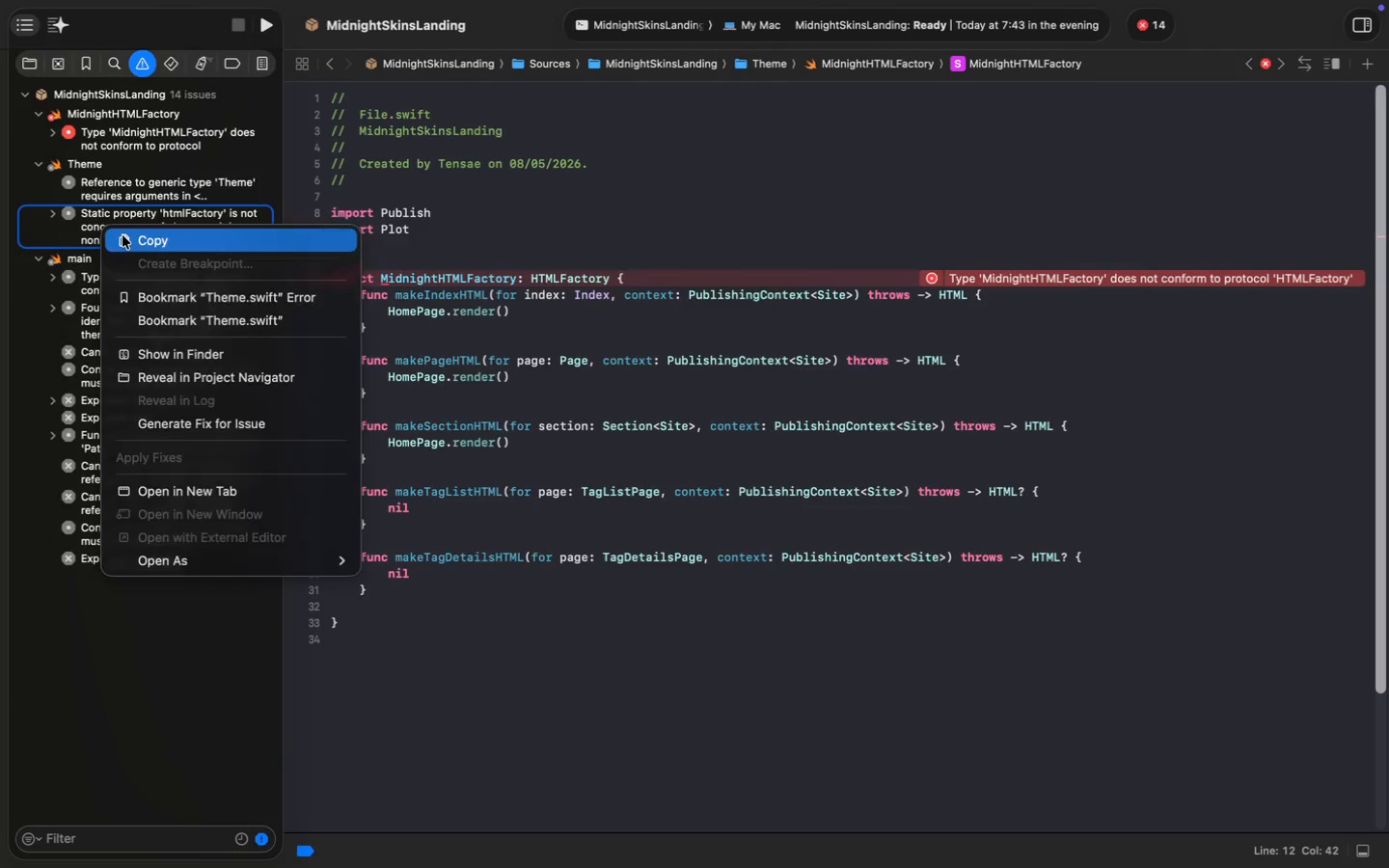 
key(Meta+V)
 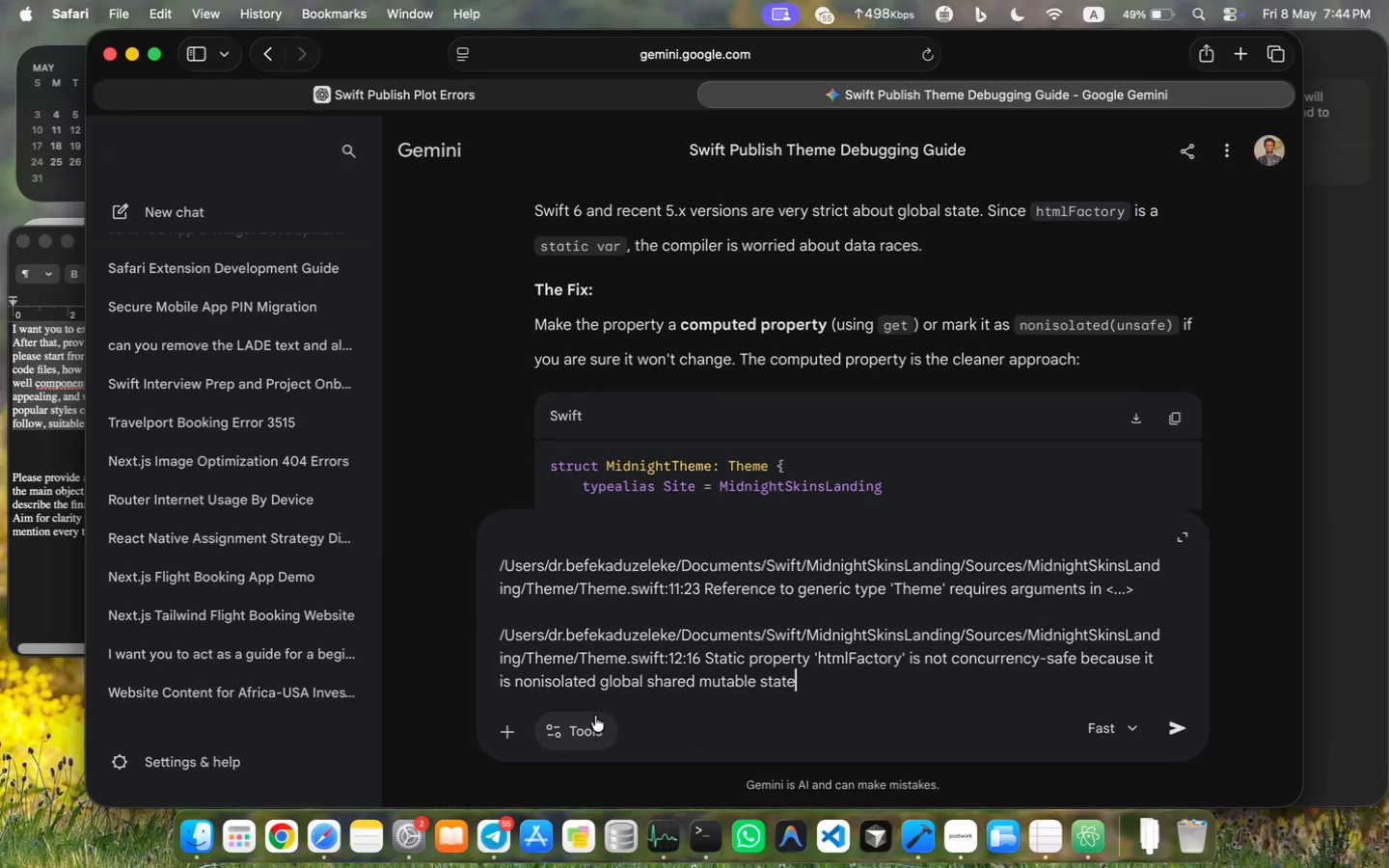 
key(Shift+Enter)
 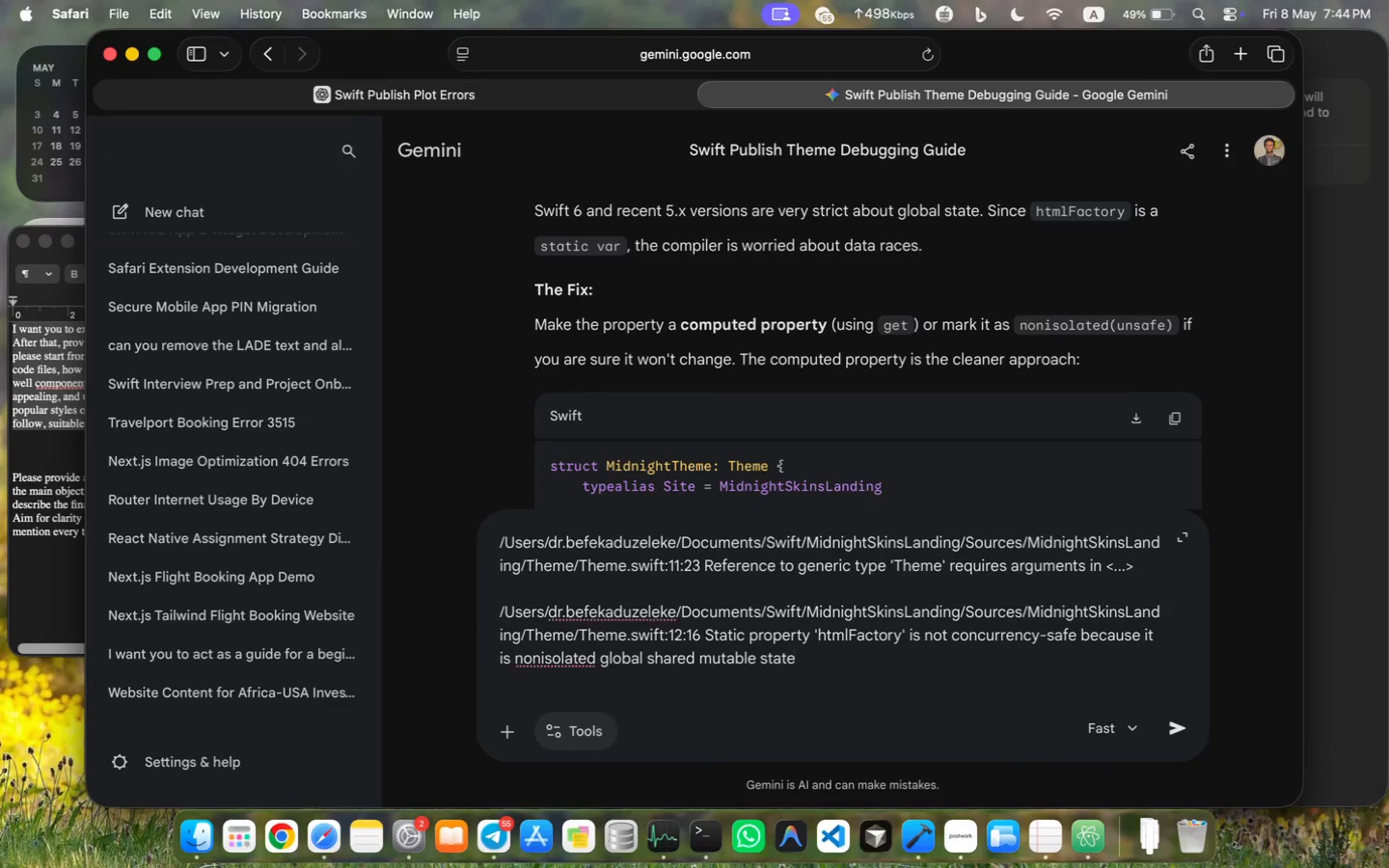 
key(Shift+Enter)
 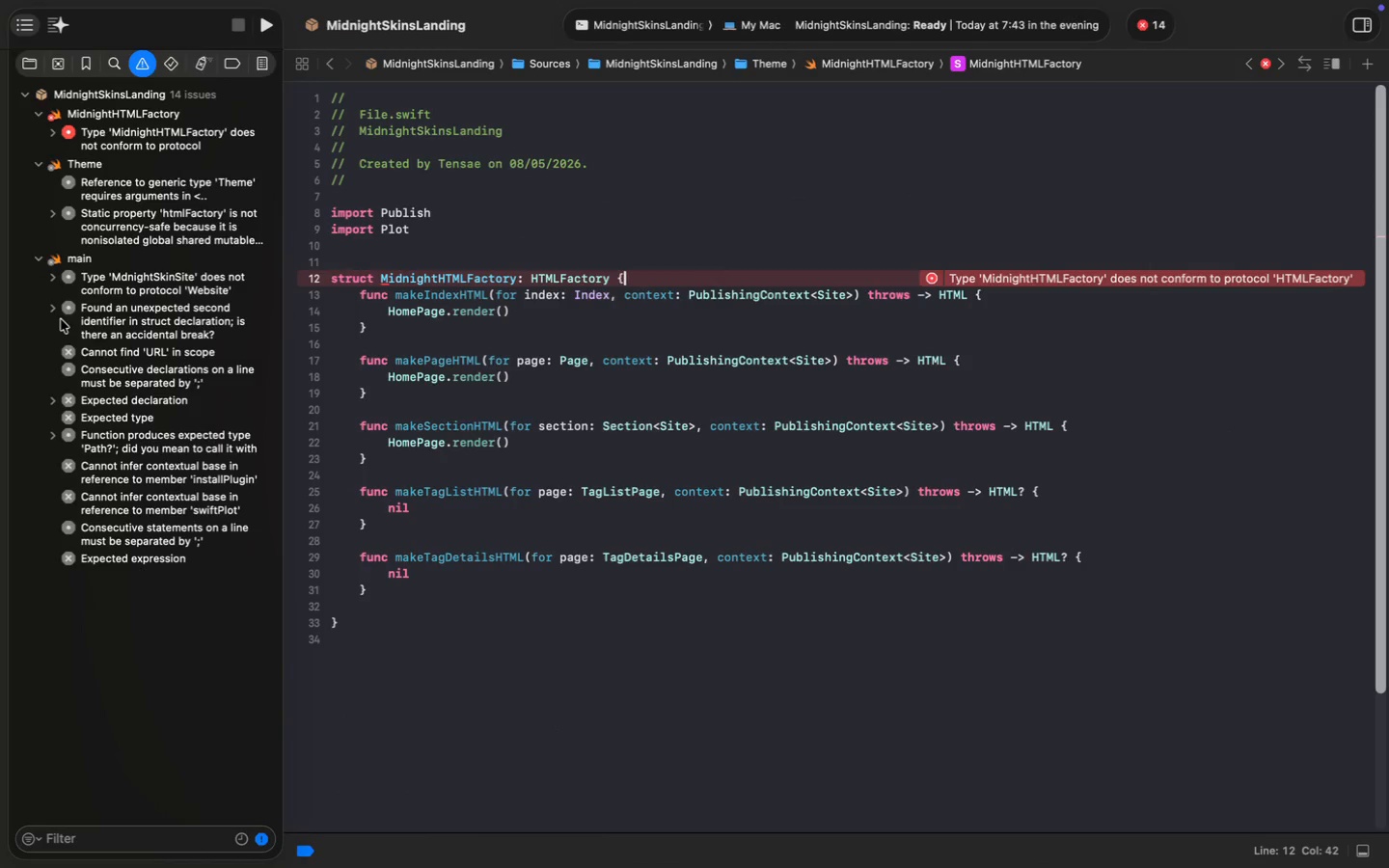 
right_click([148, 281])
 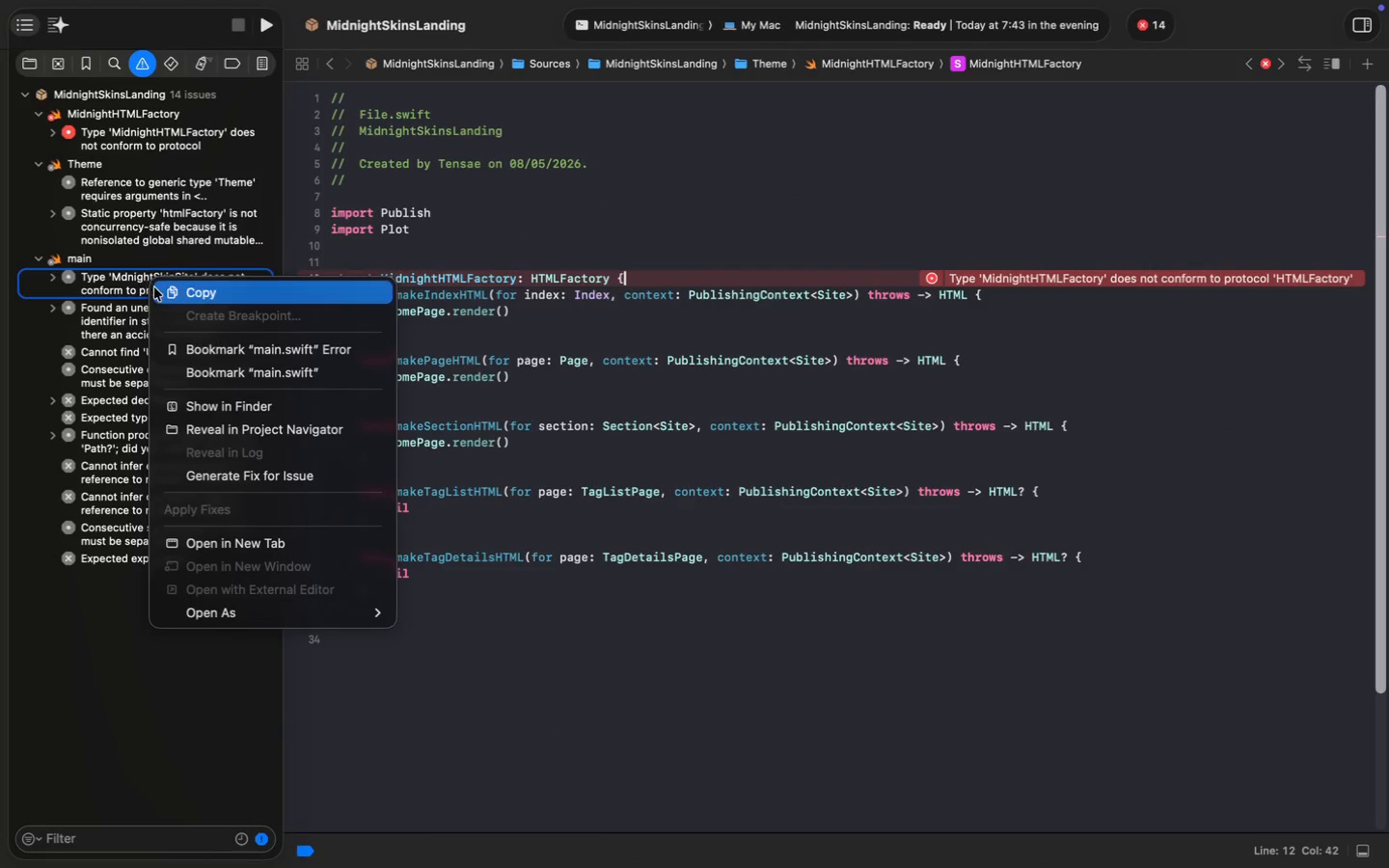 
left_click([159, 292])
 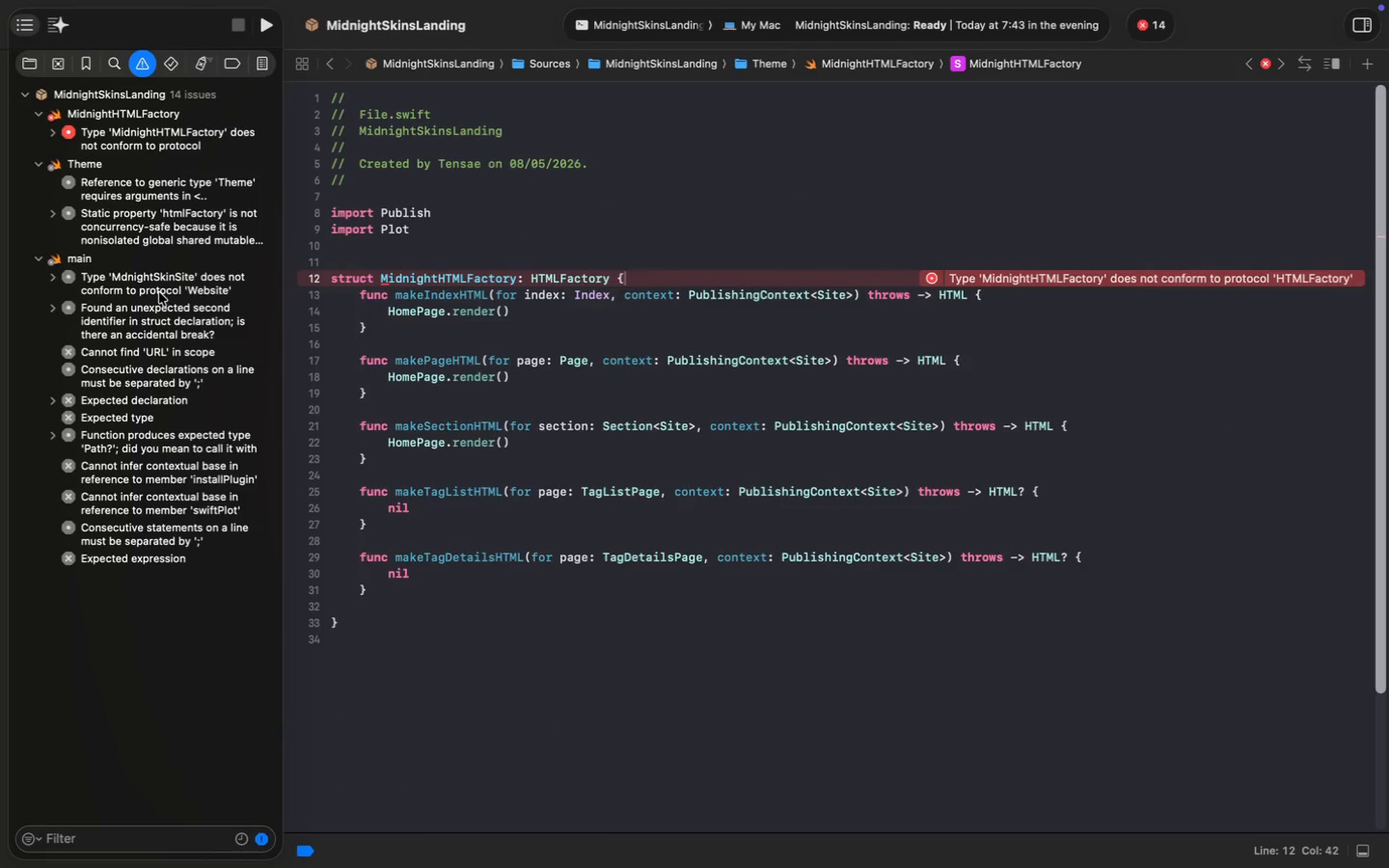 
key(Meta+V)
 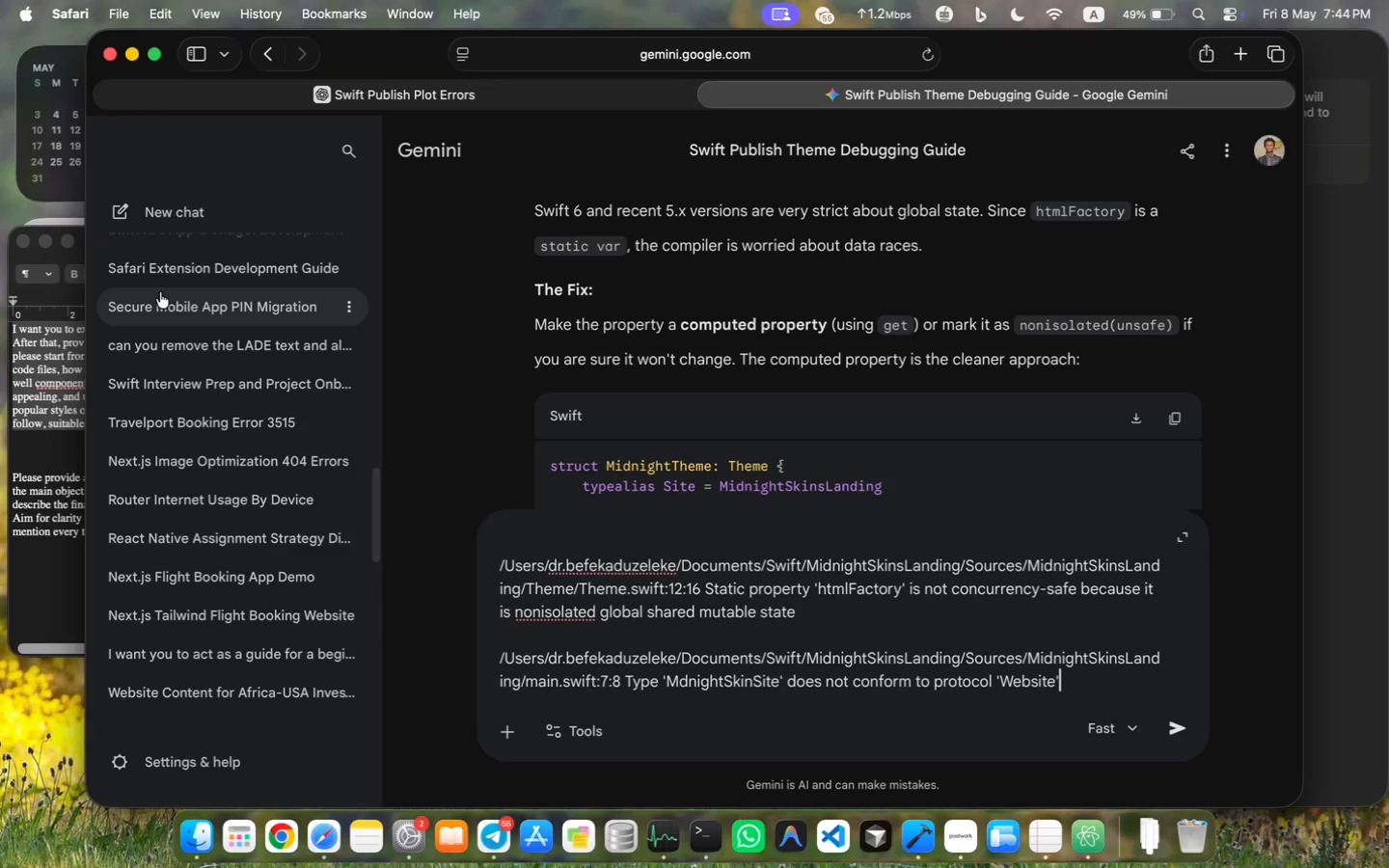 
key(Shift+Enter)
 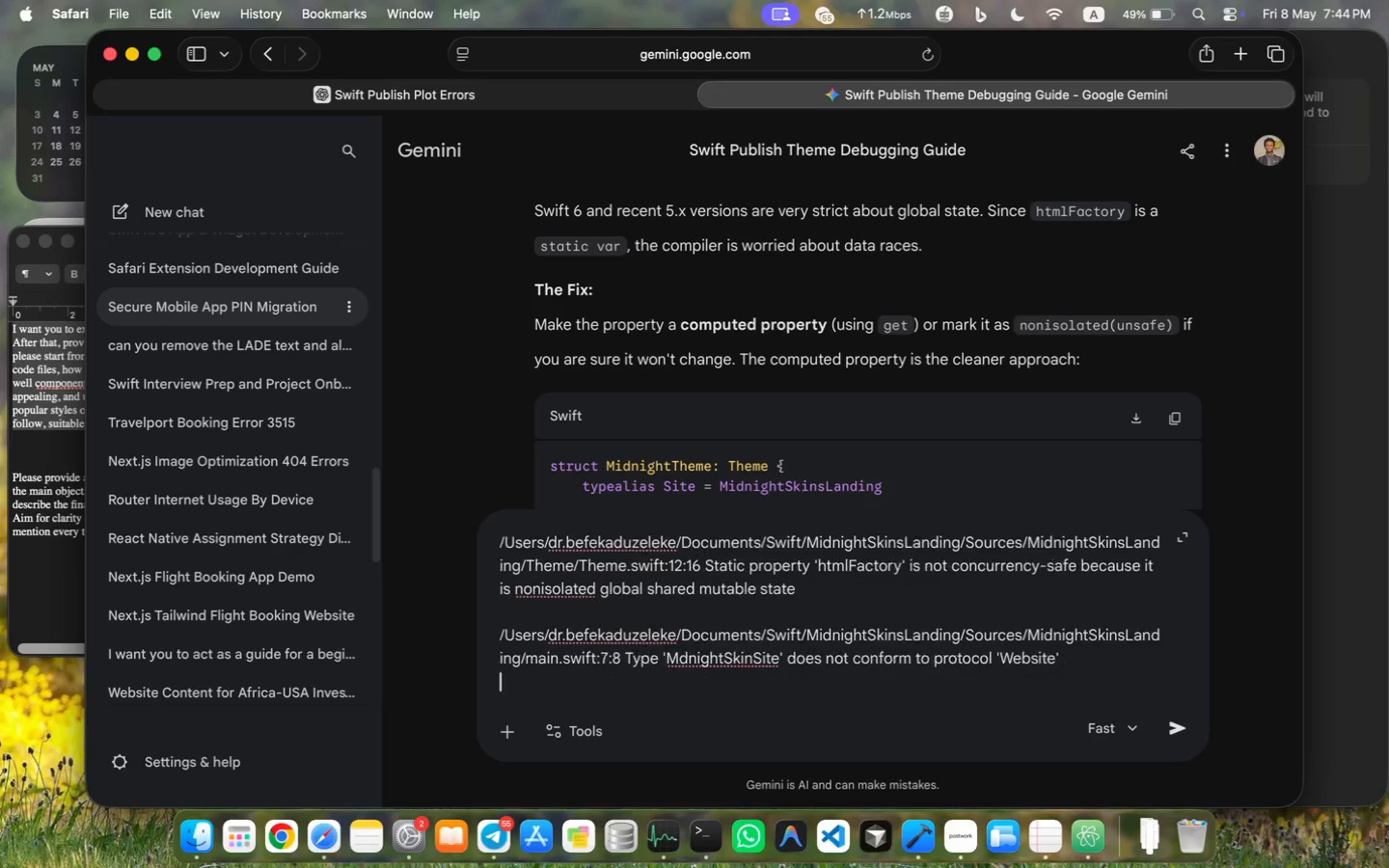 
key(Shift+Enter)
 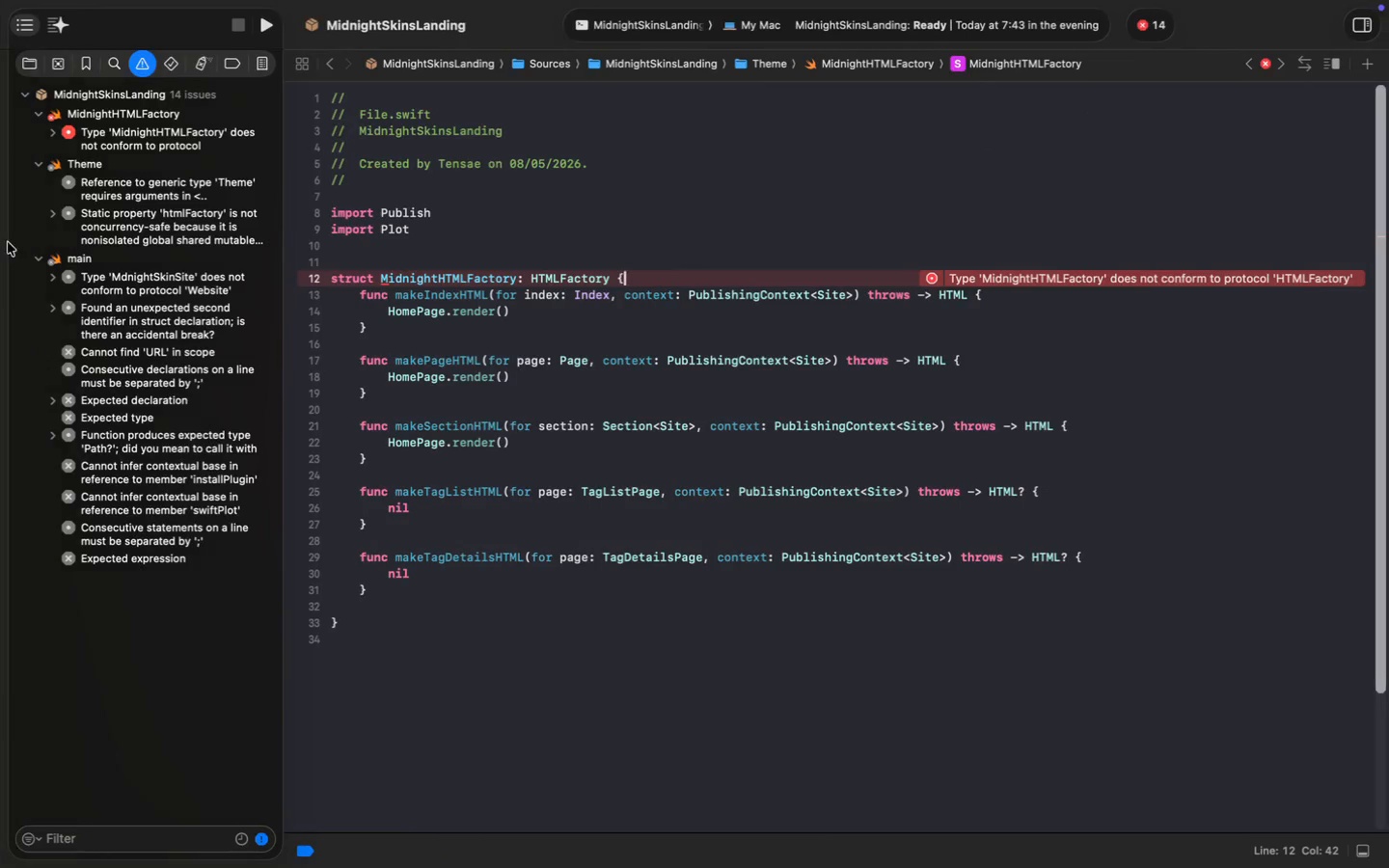 
right_click([101, 317])
 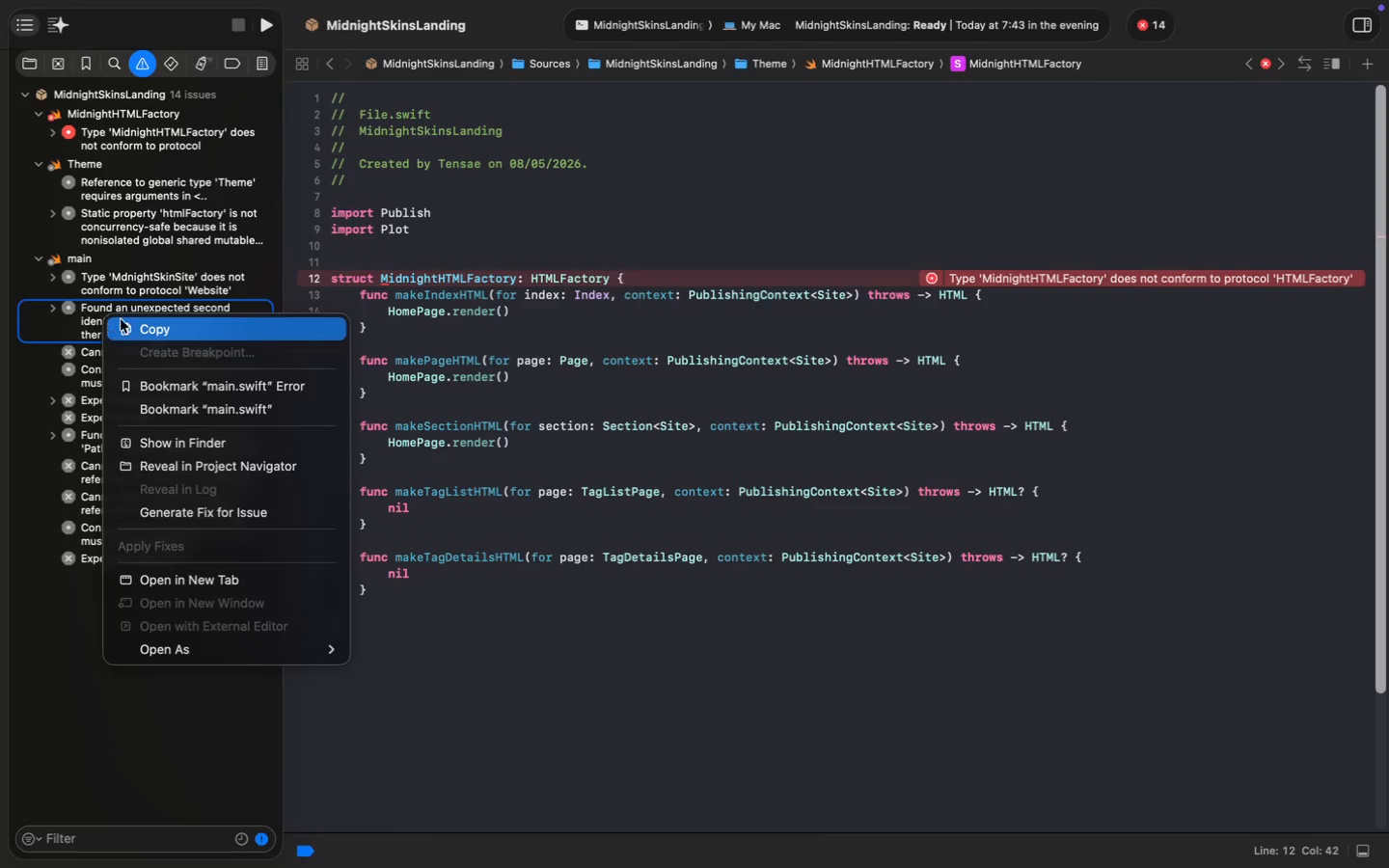 
left_click([125, 319])
 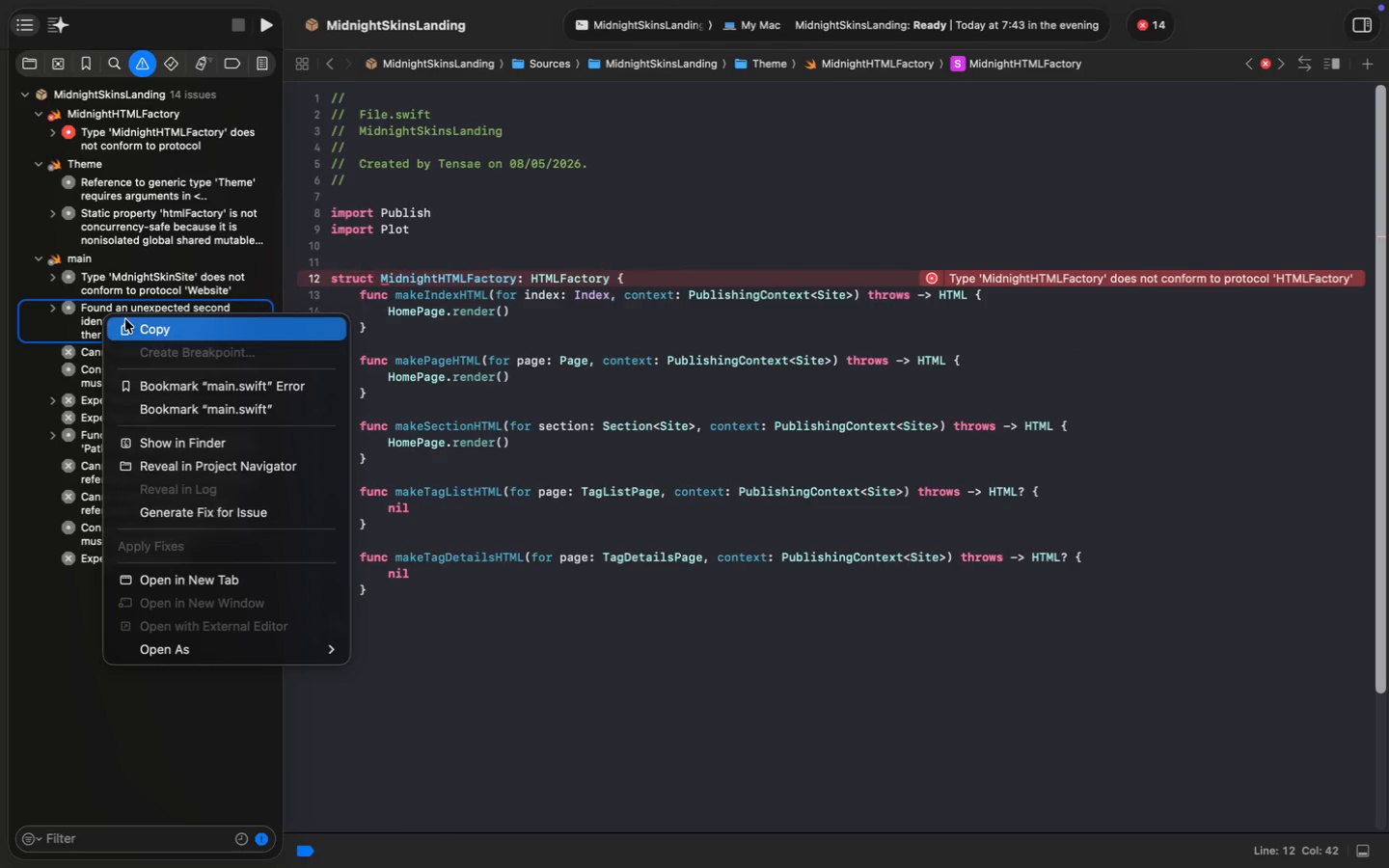 
key(Meta+V)
 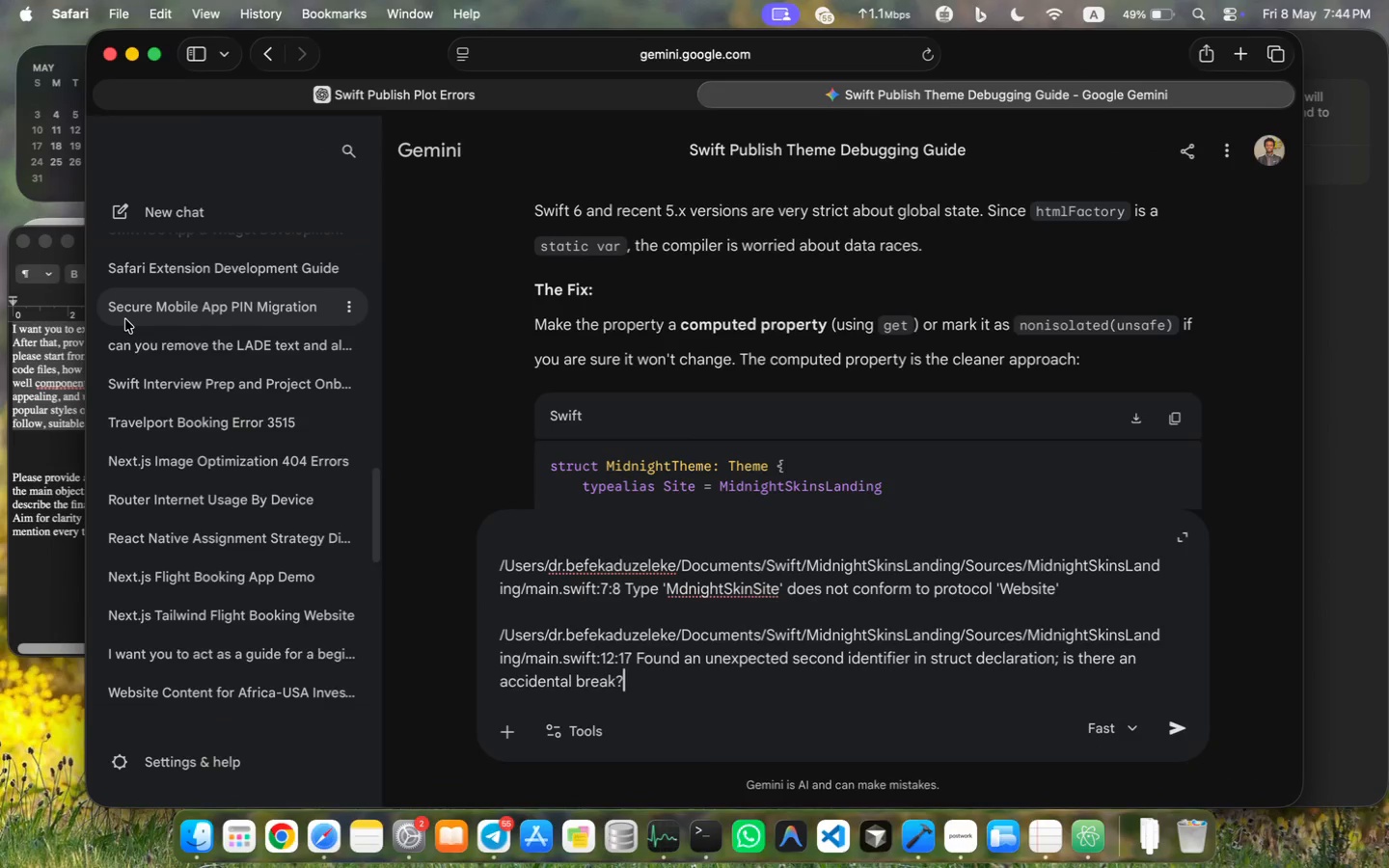 
key(Shift+Enter)
 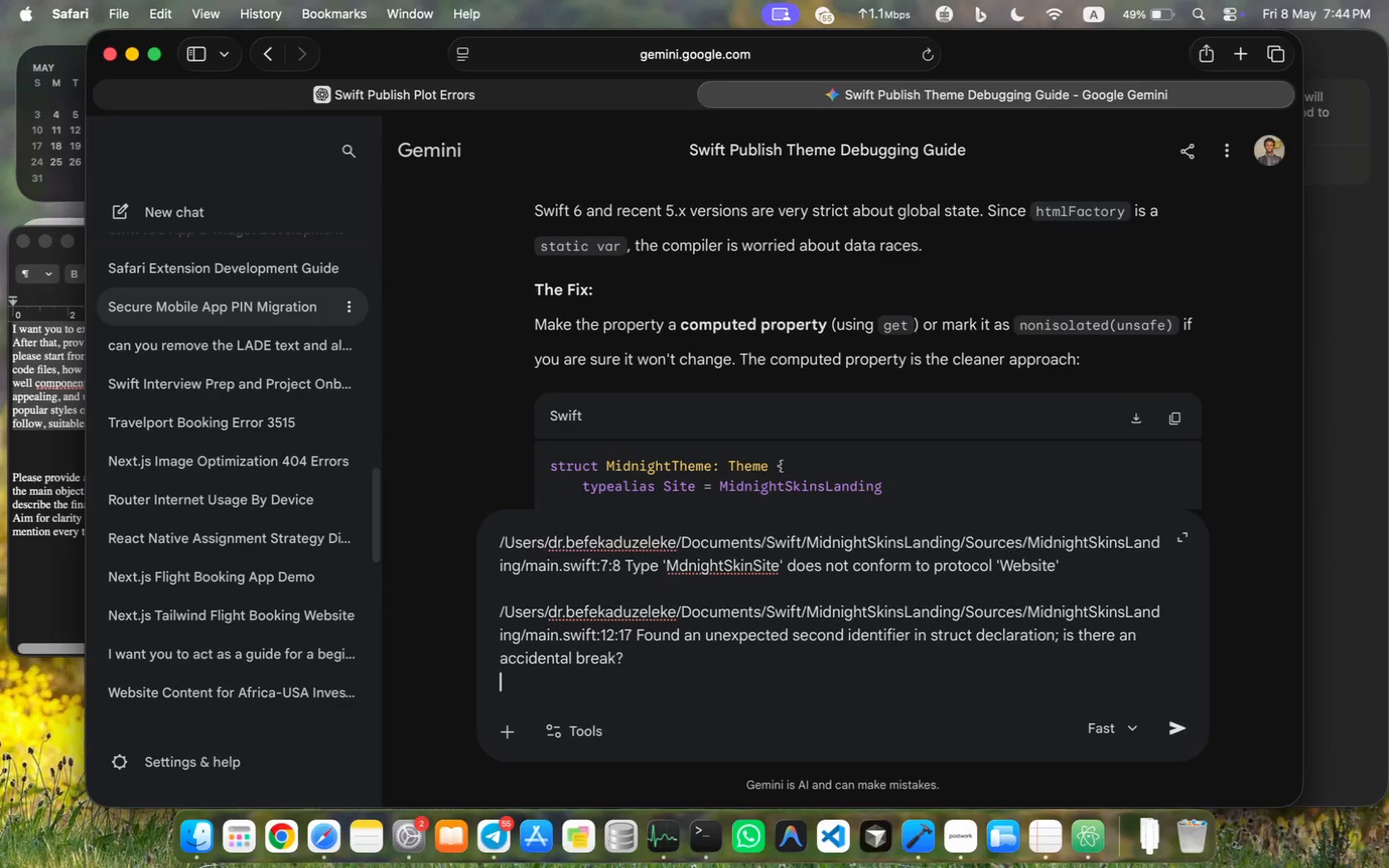 
key(Shift+Enter)
 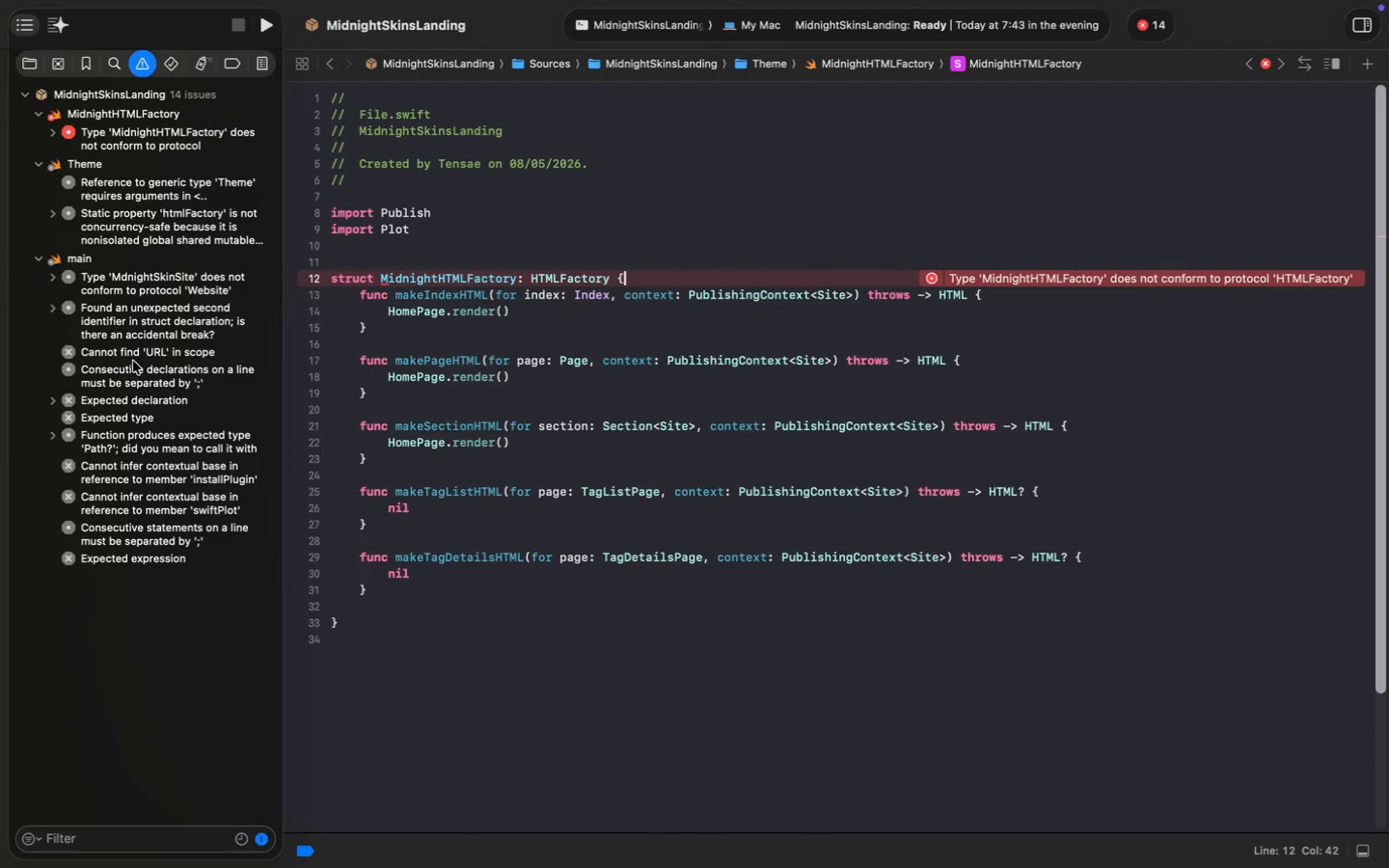 
right_click([148, 352])
 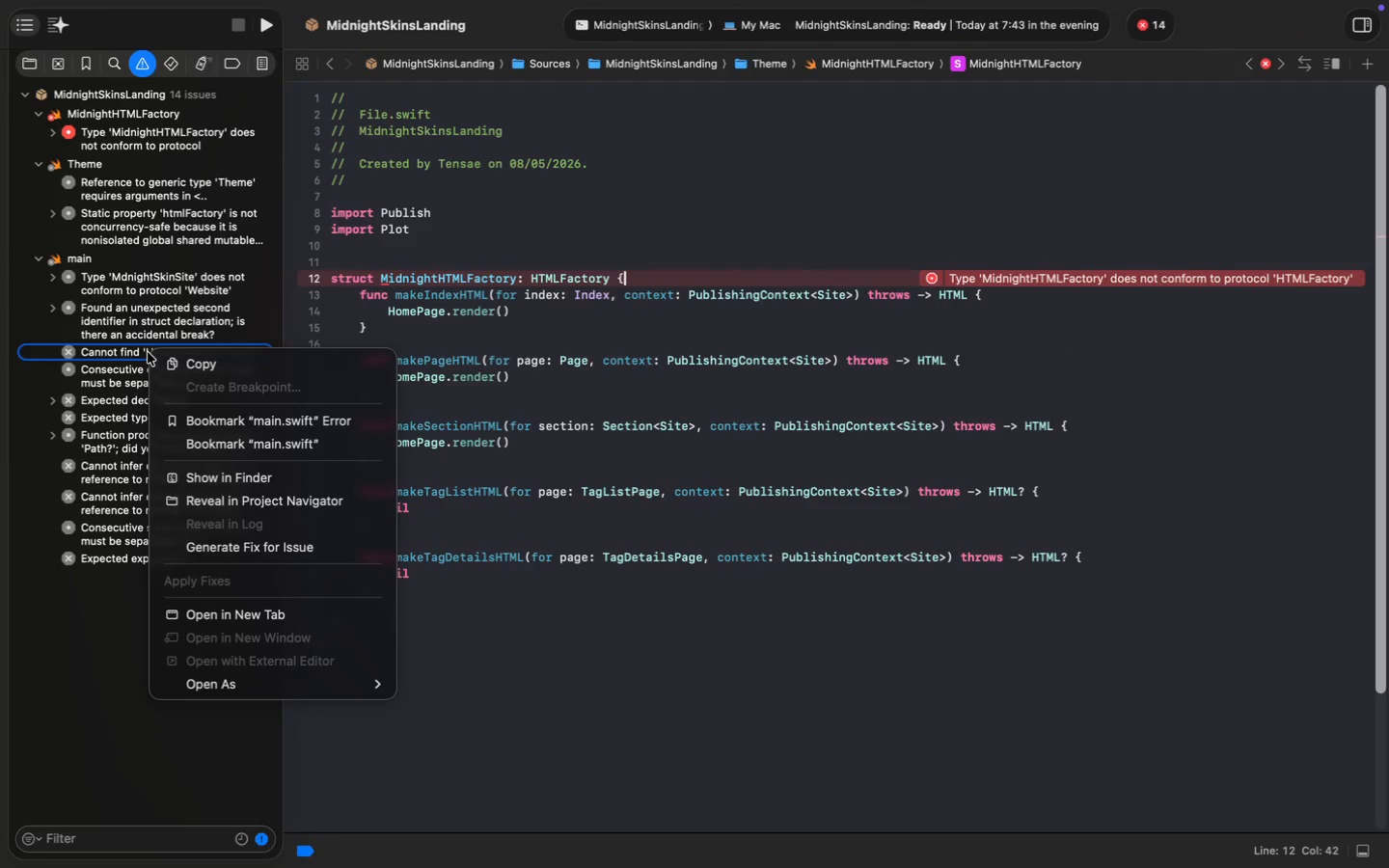 
left_click([157, 357])
 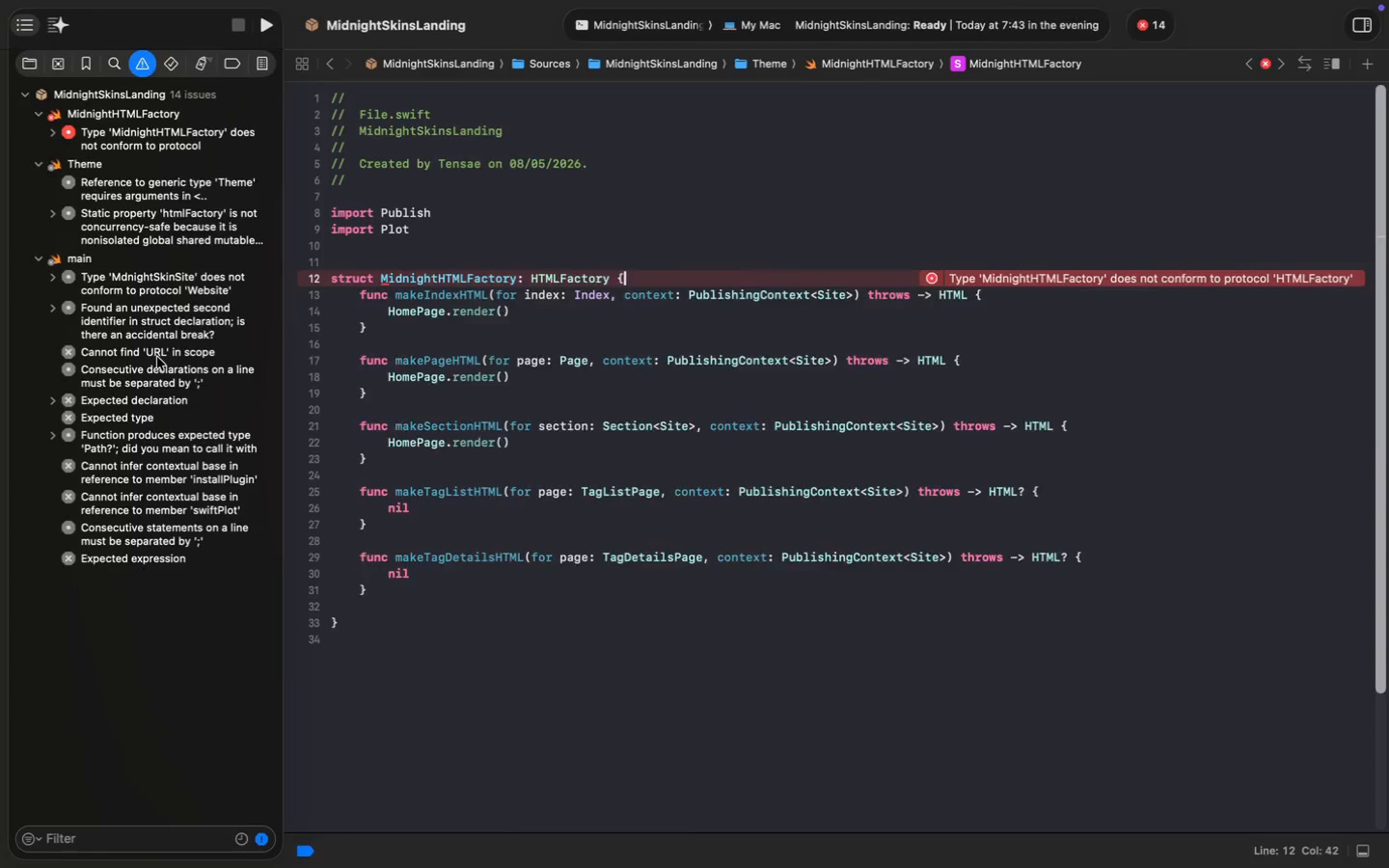 
key(Meta+V)
 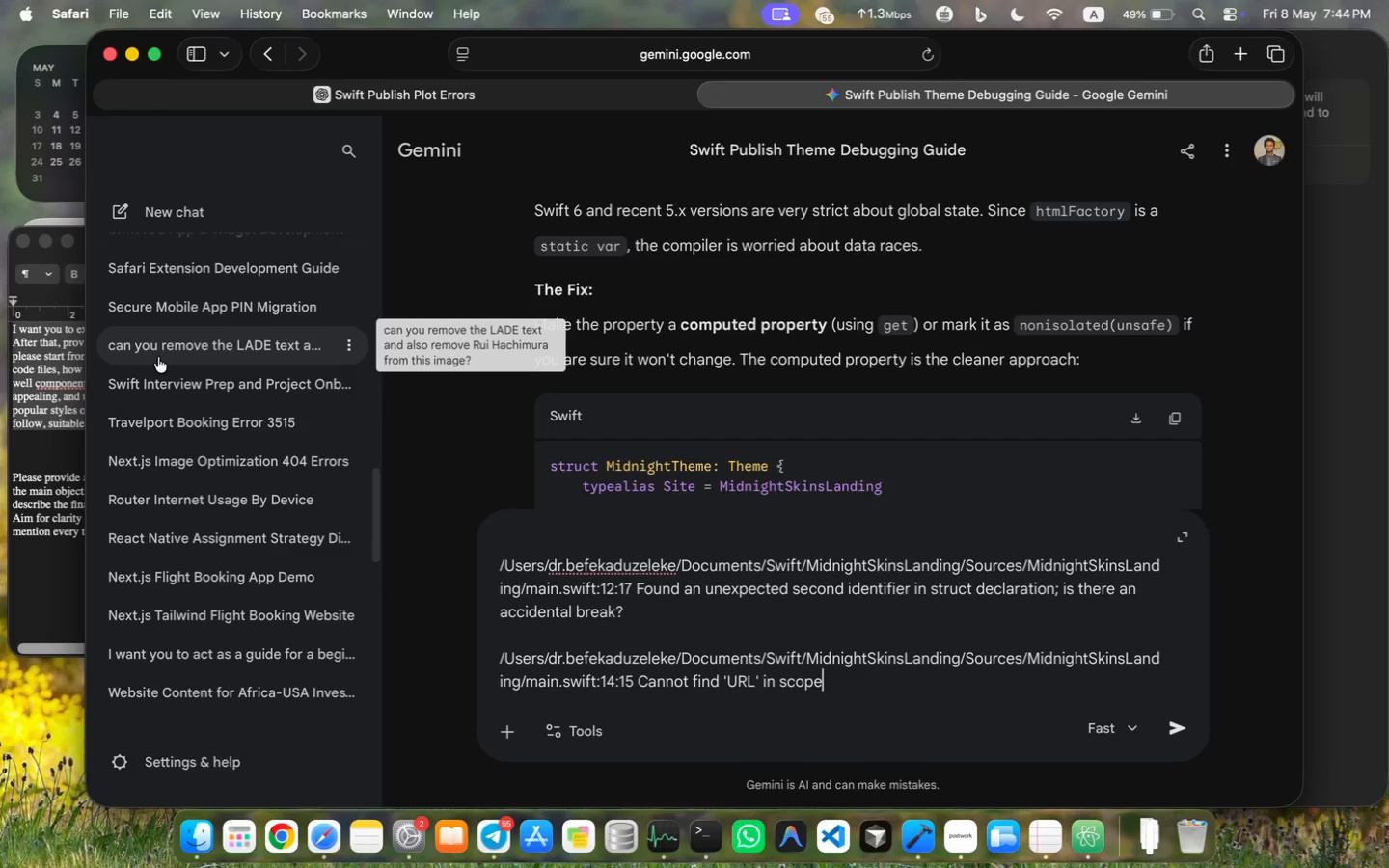 
key(Shift+Enter)
 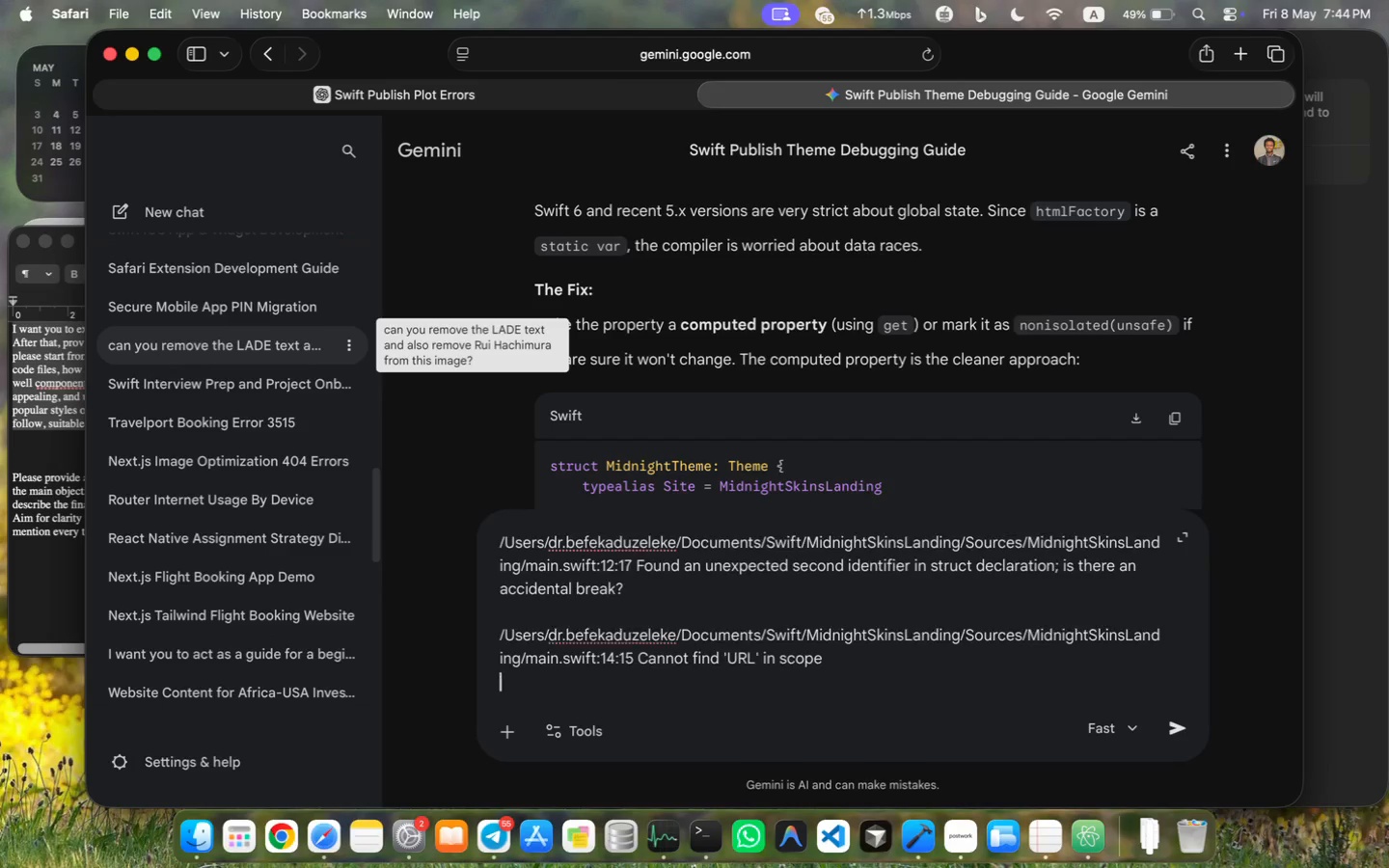 
key(Shift+Enter)
 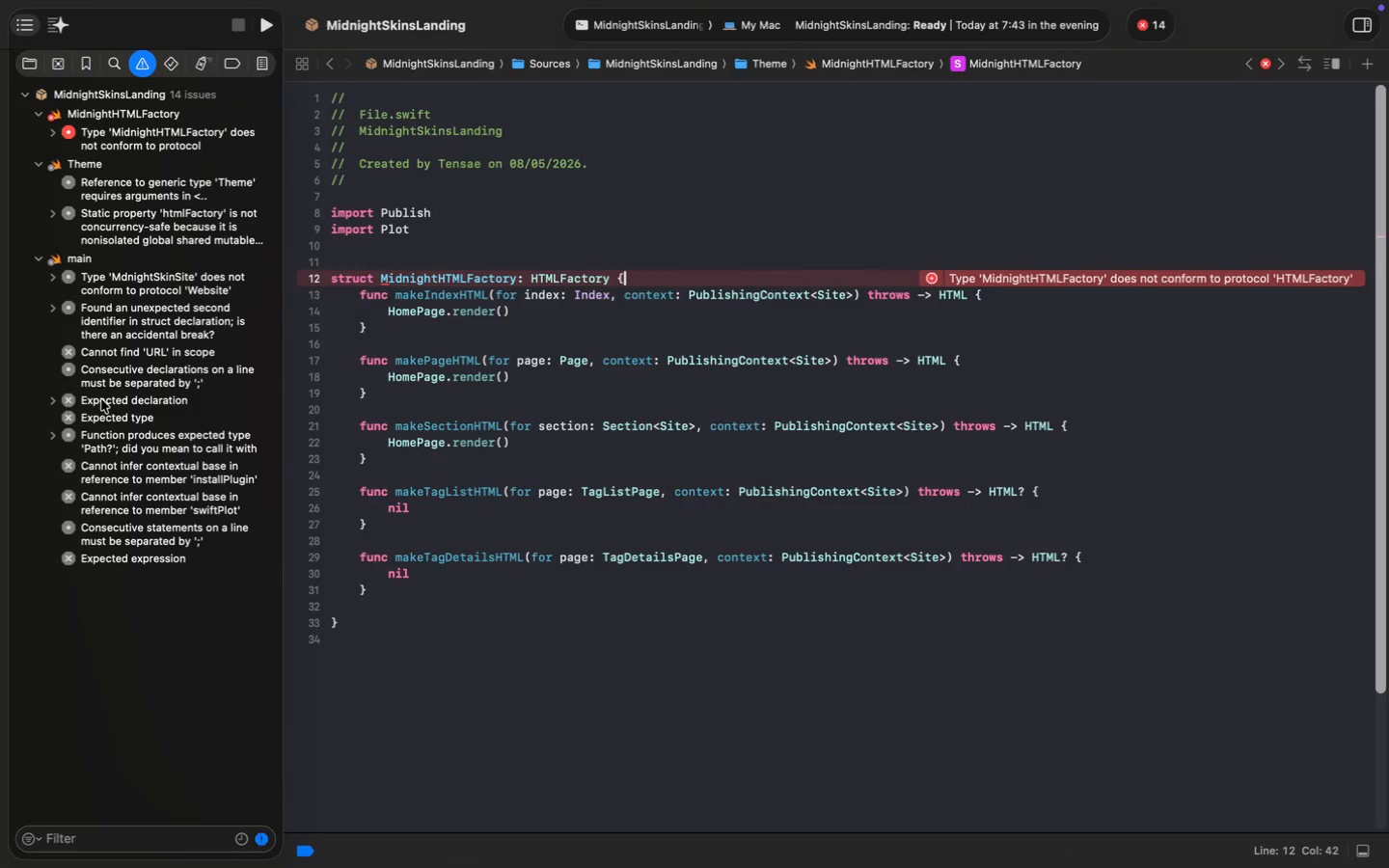 
right_click([120, 372])
 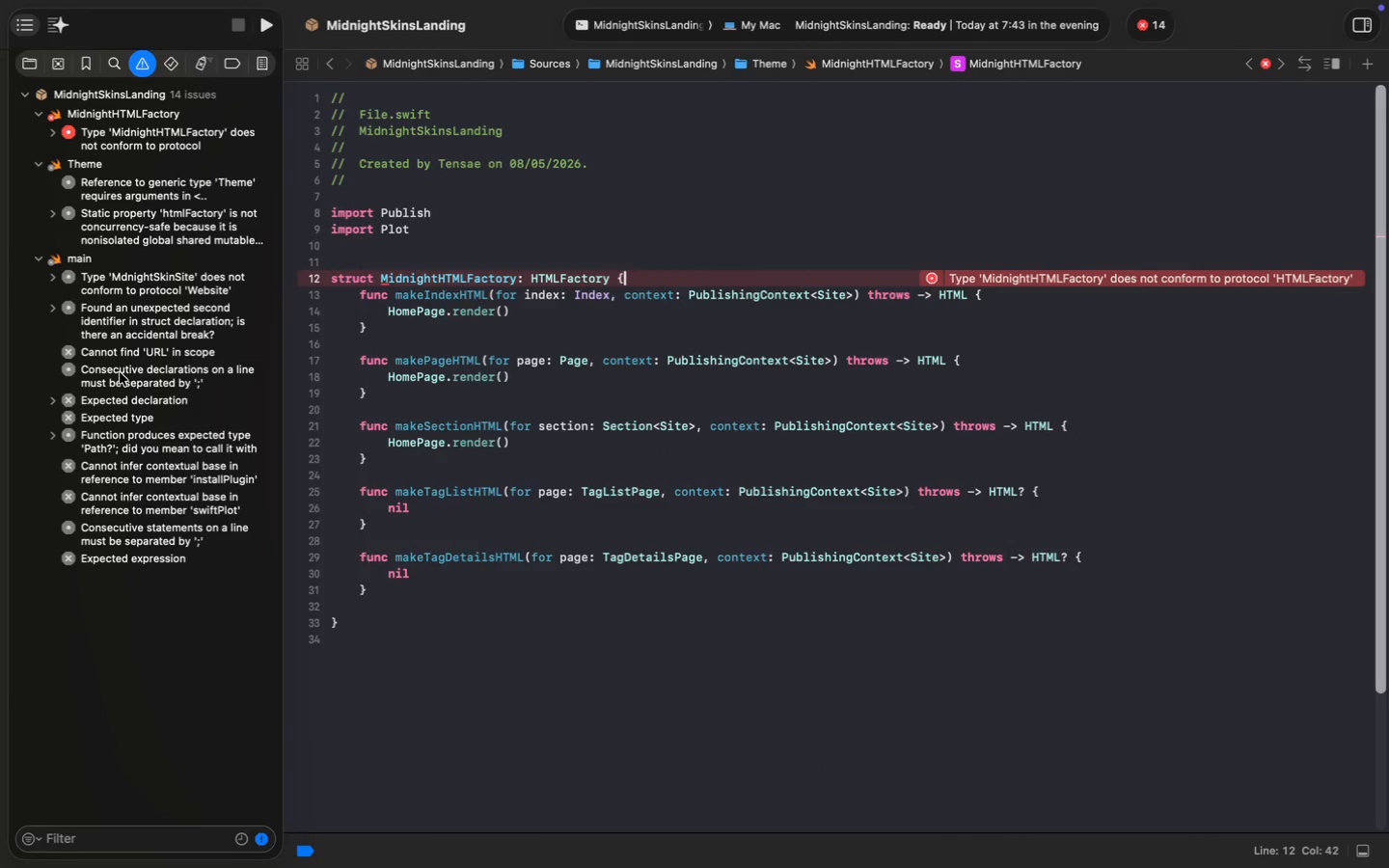 
key(Meta+V)
 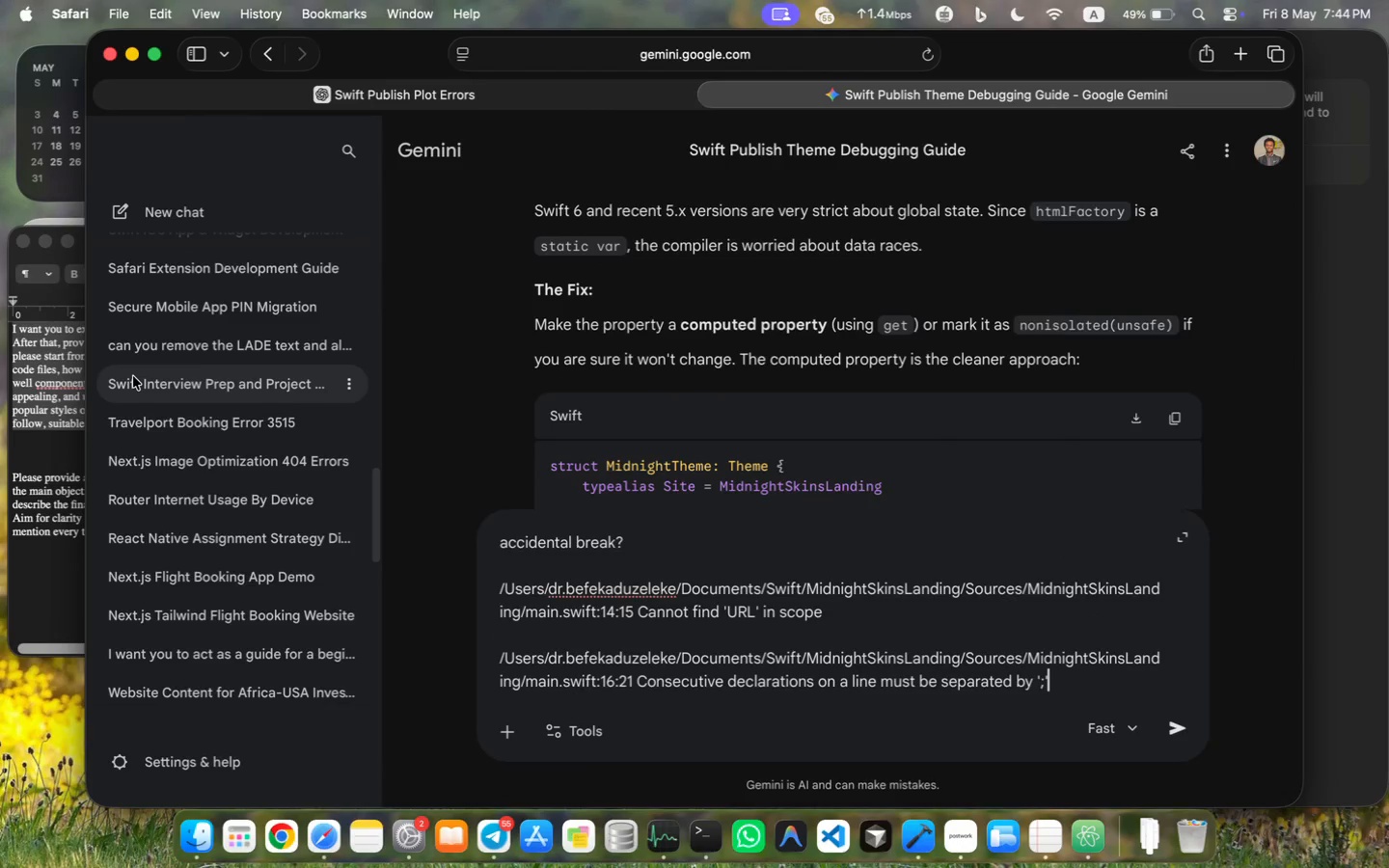 
key(Shift+Enter)
 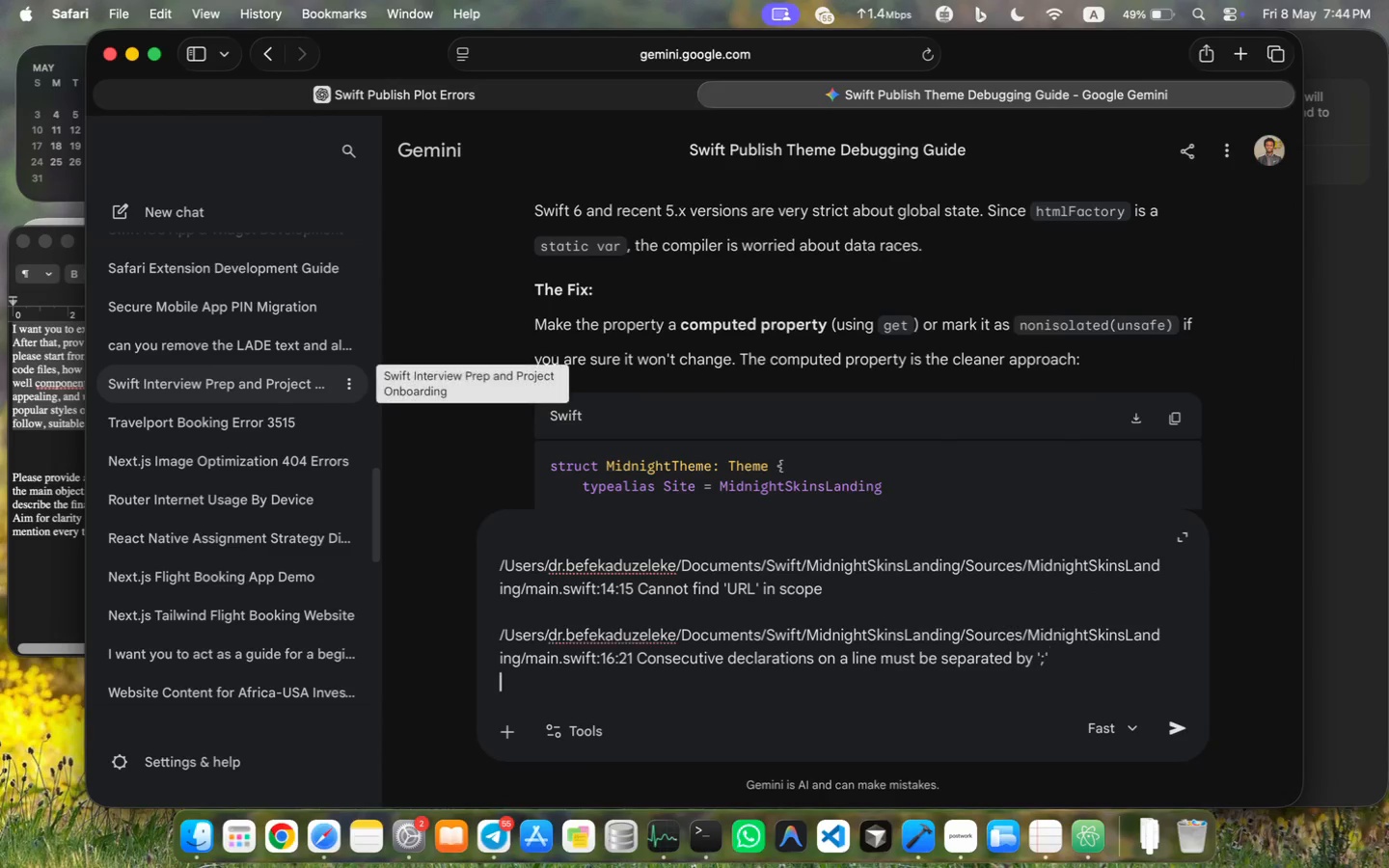 
key(Shift+Enter)
 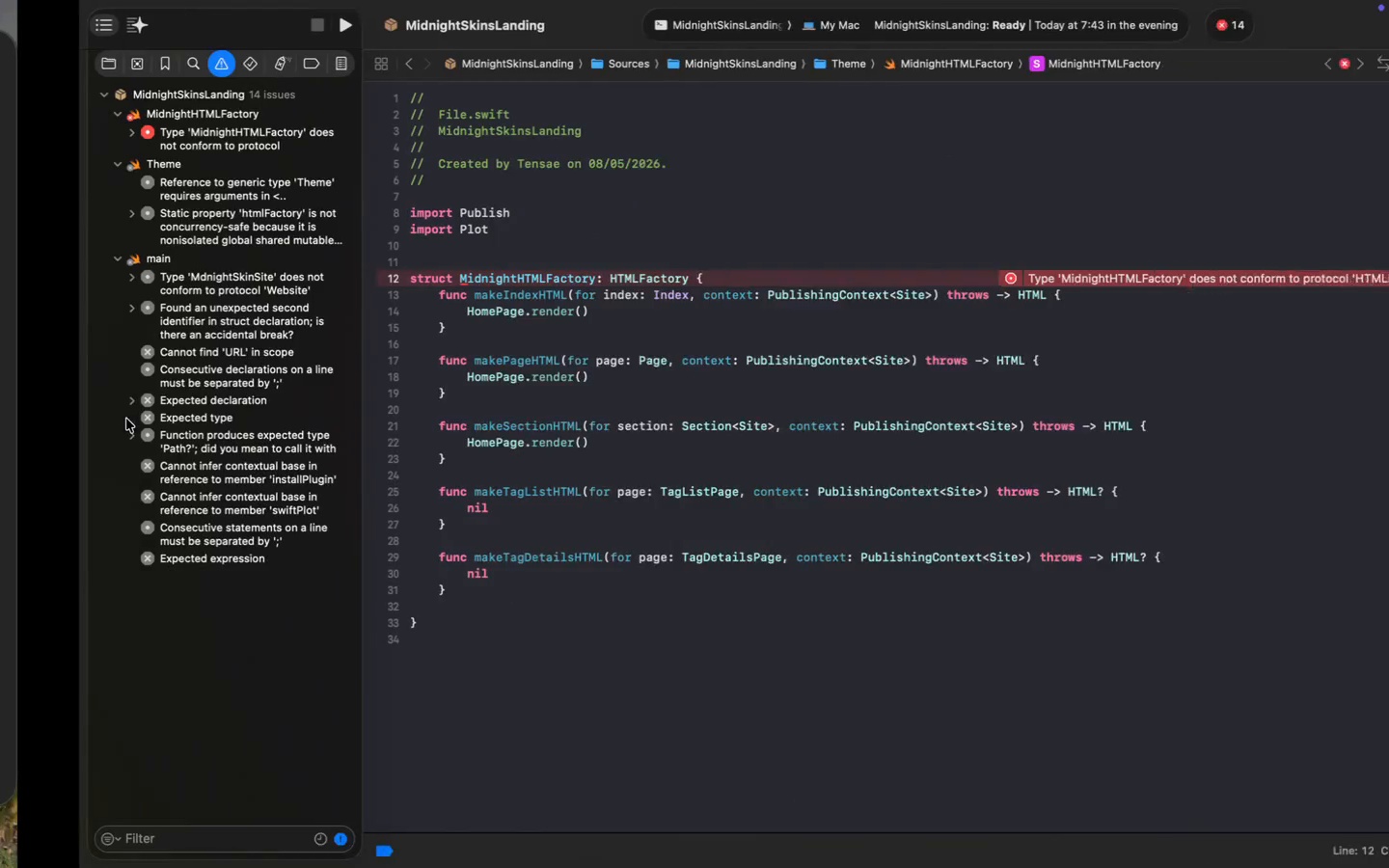 
right_click([123, 403])
 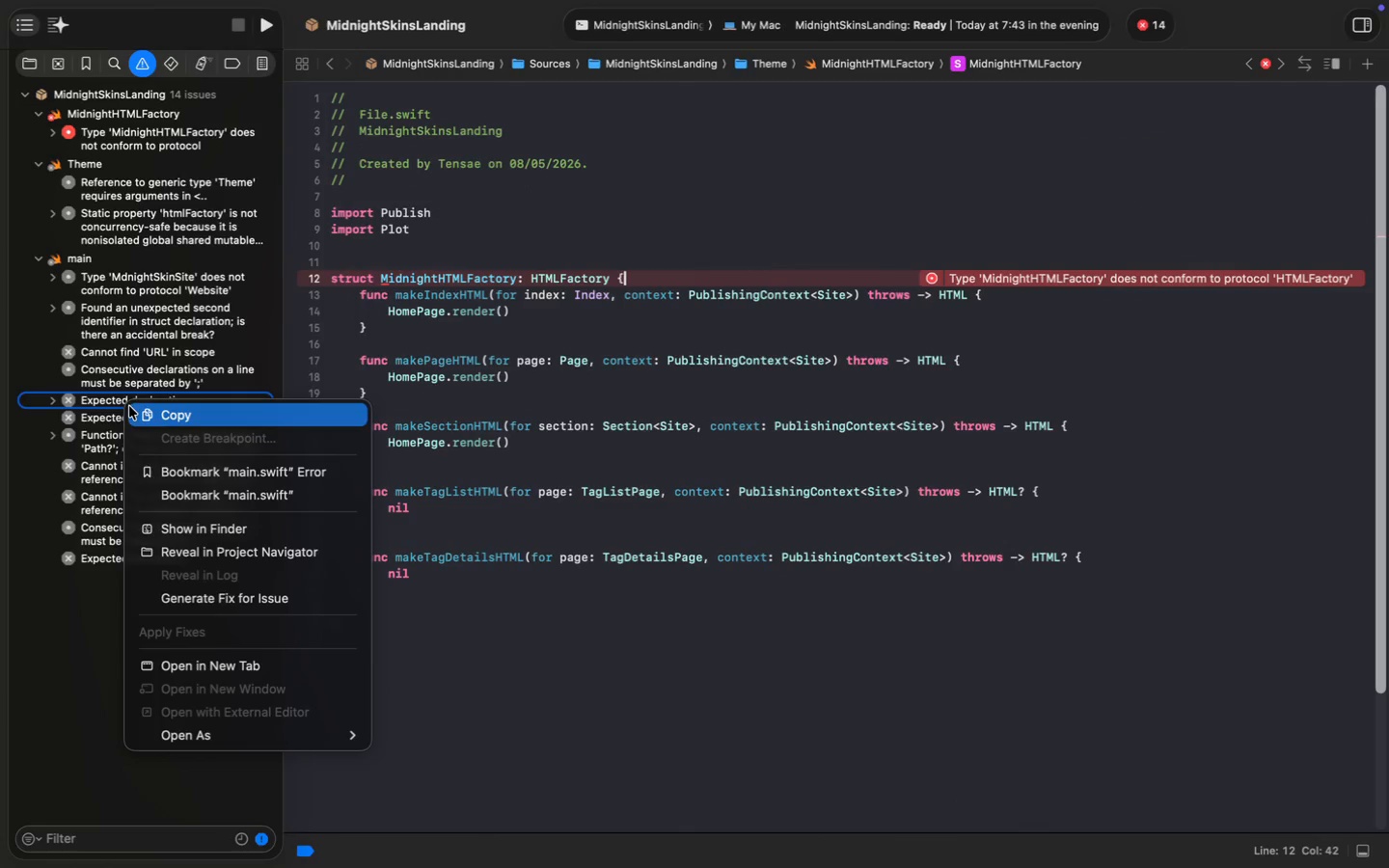 
left_click([131, 407])
 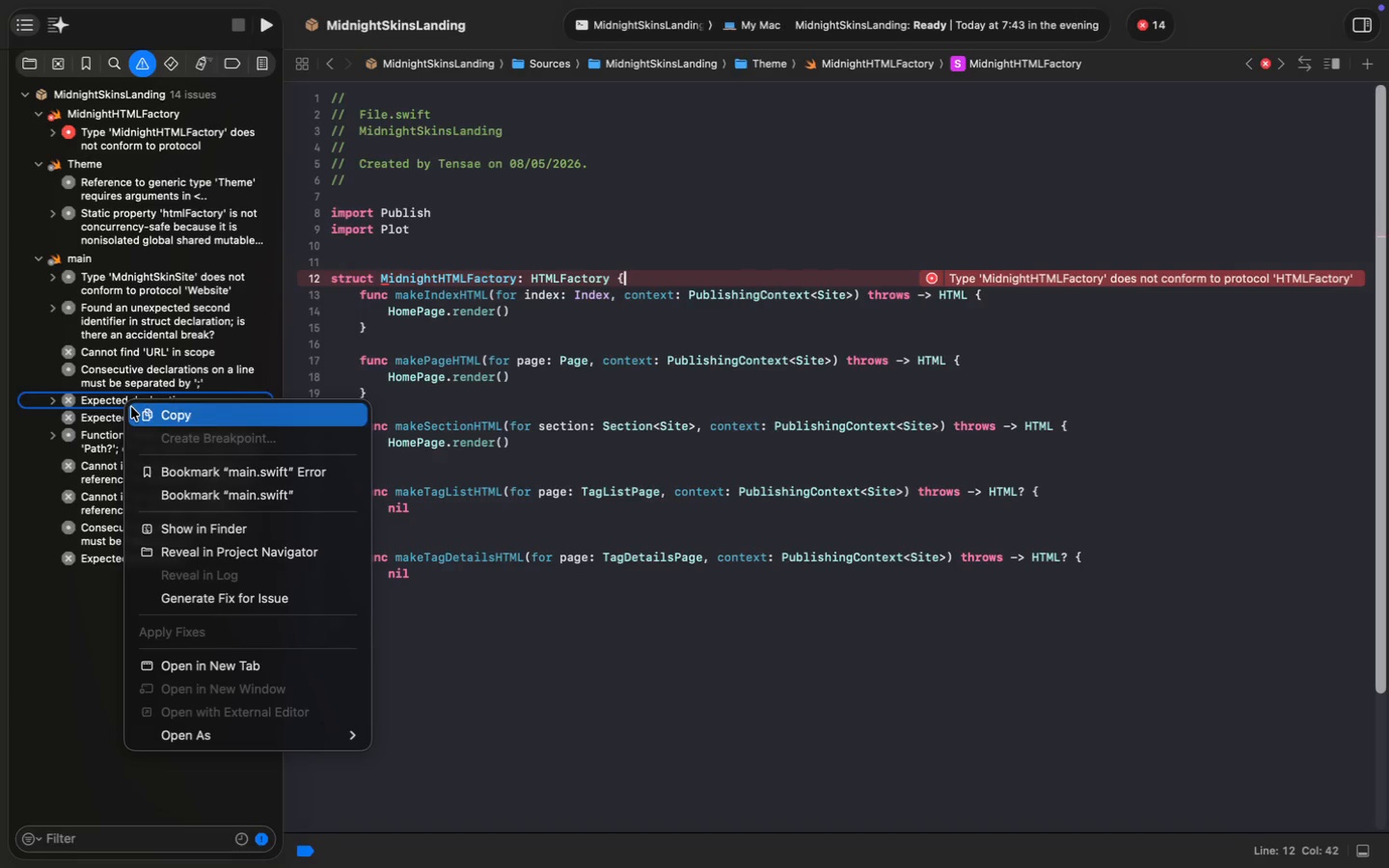 
key(Meta+V)
 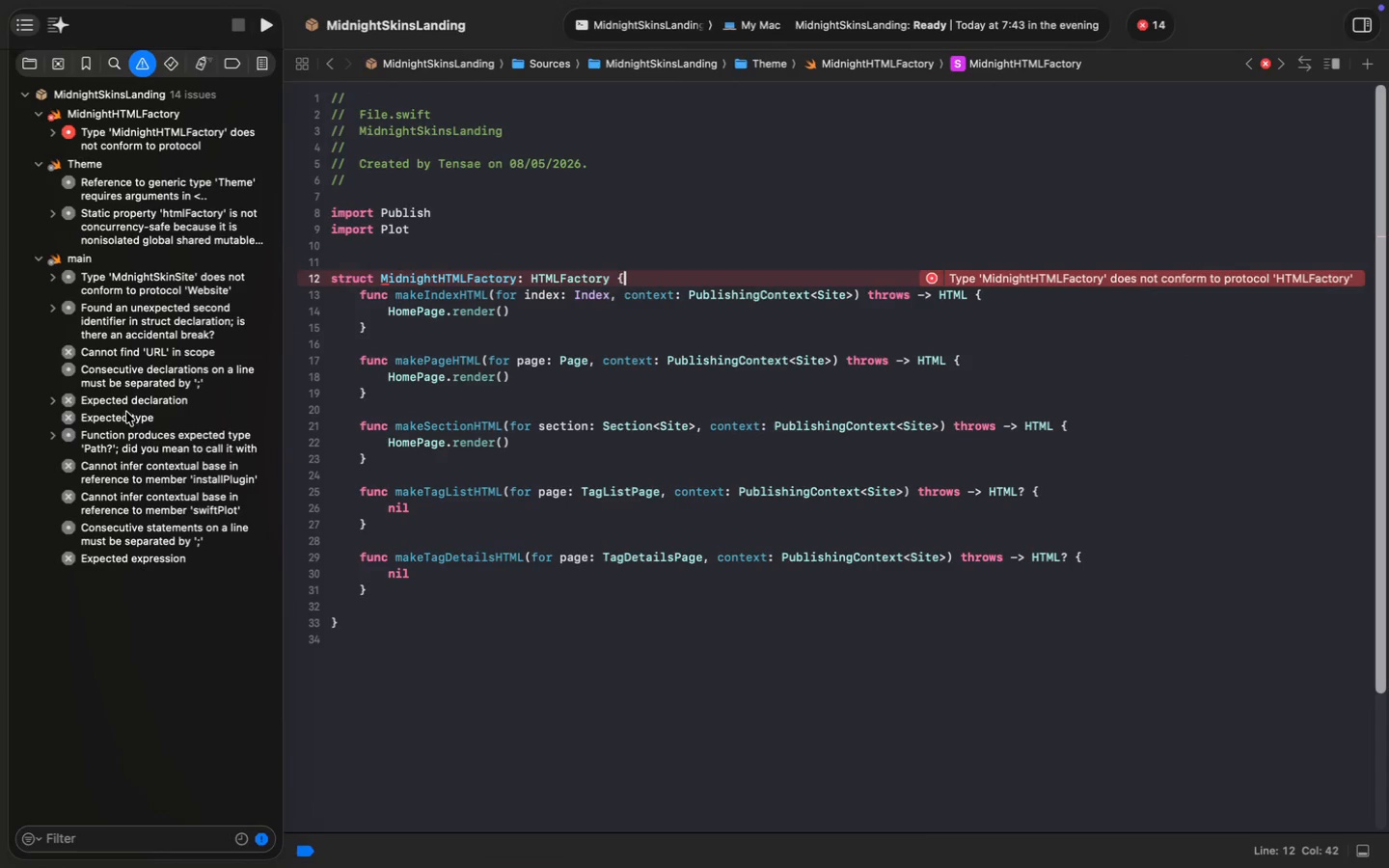 
right_click([121, 417])
 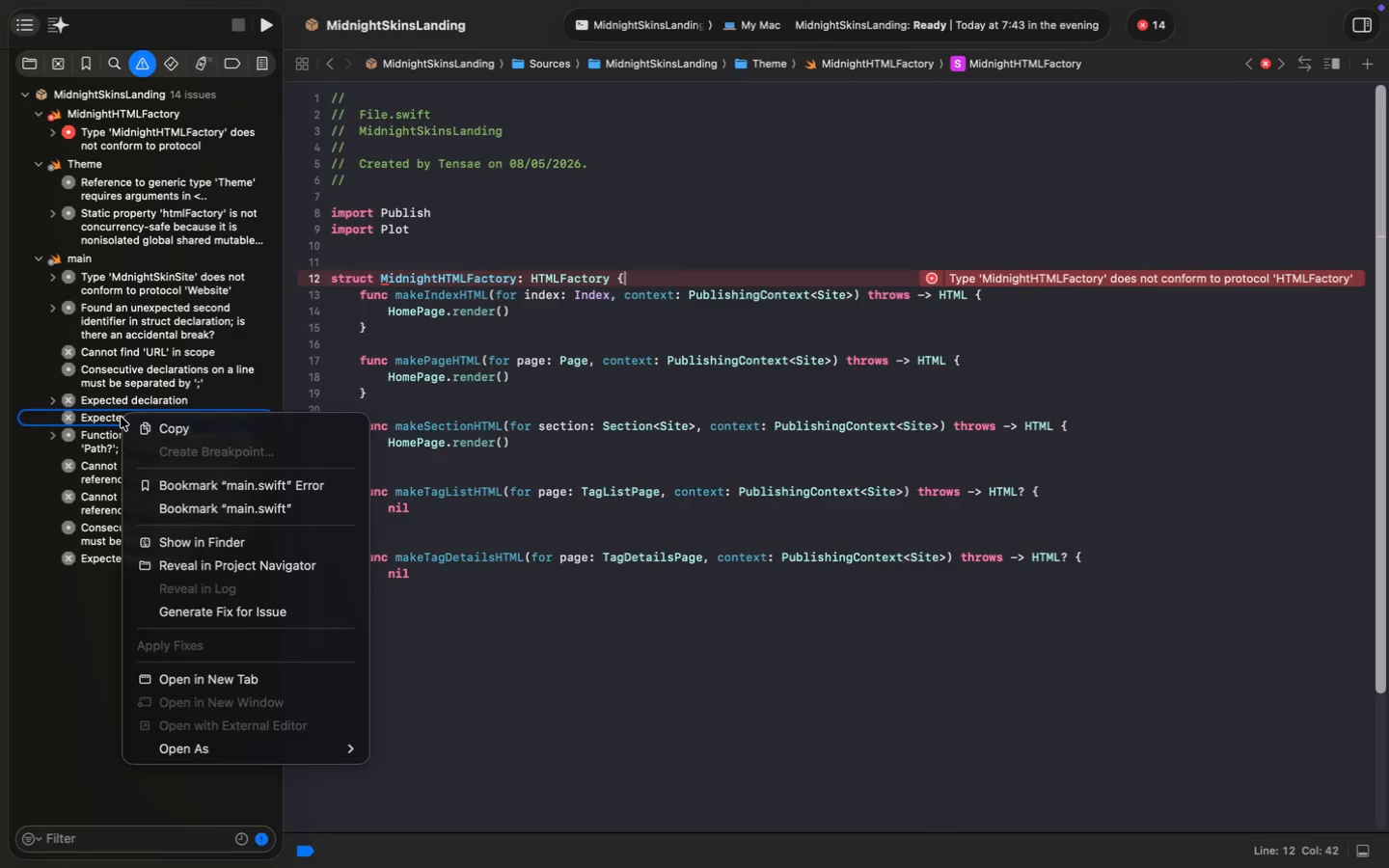 
left_click([126, 417])
 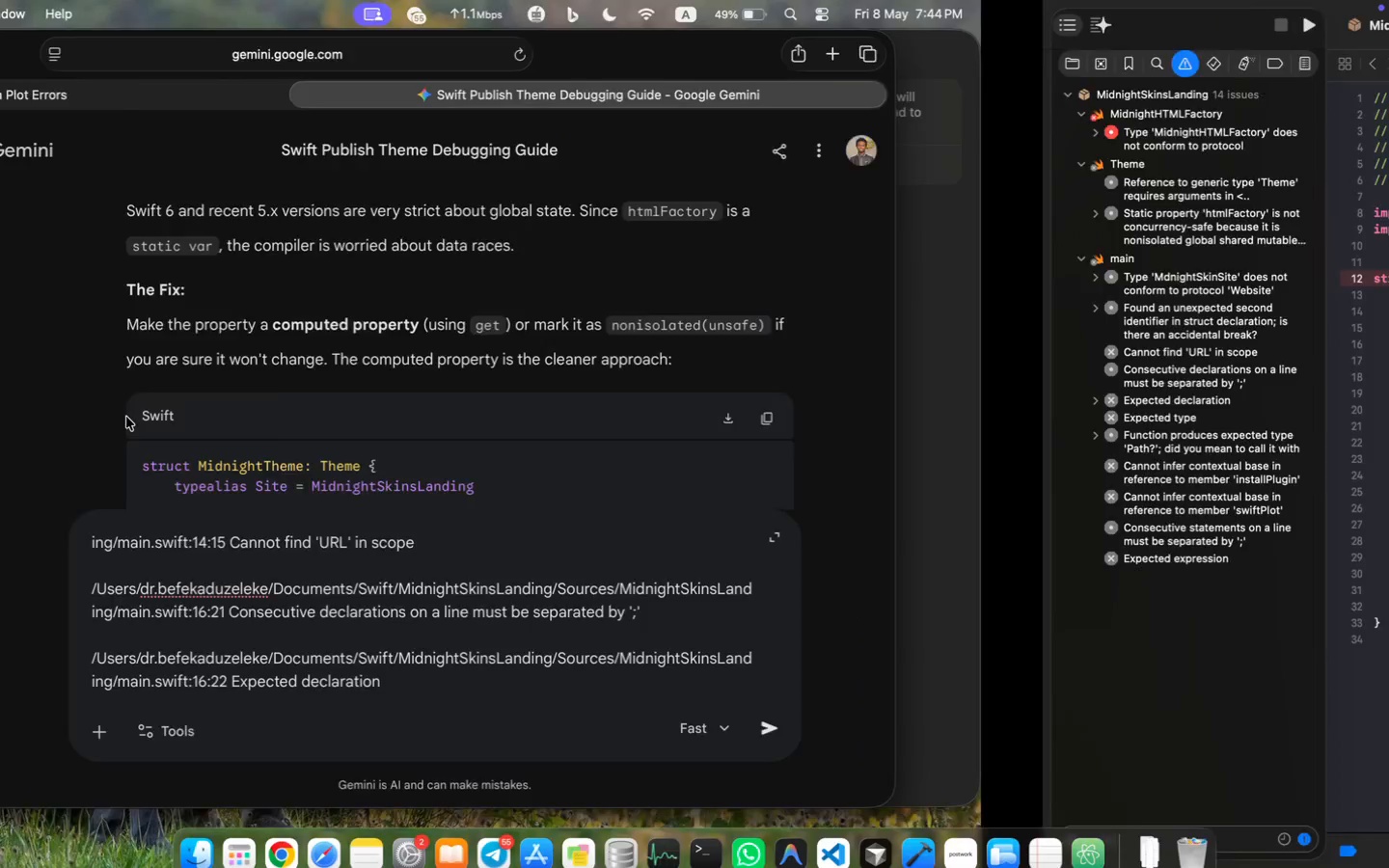 
key(Shift+Enter)
 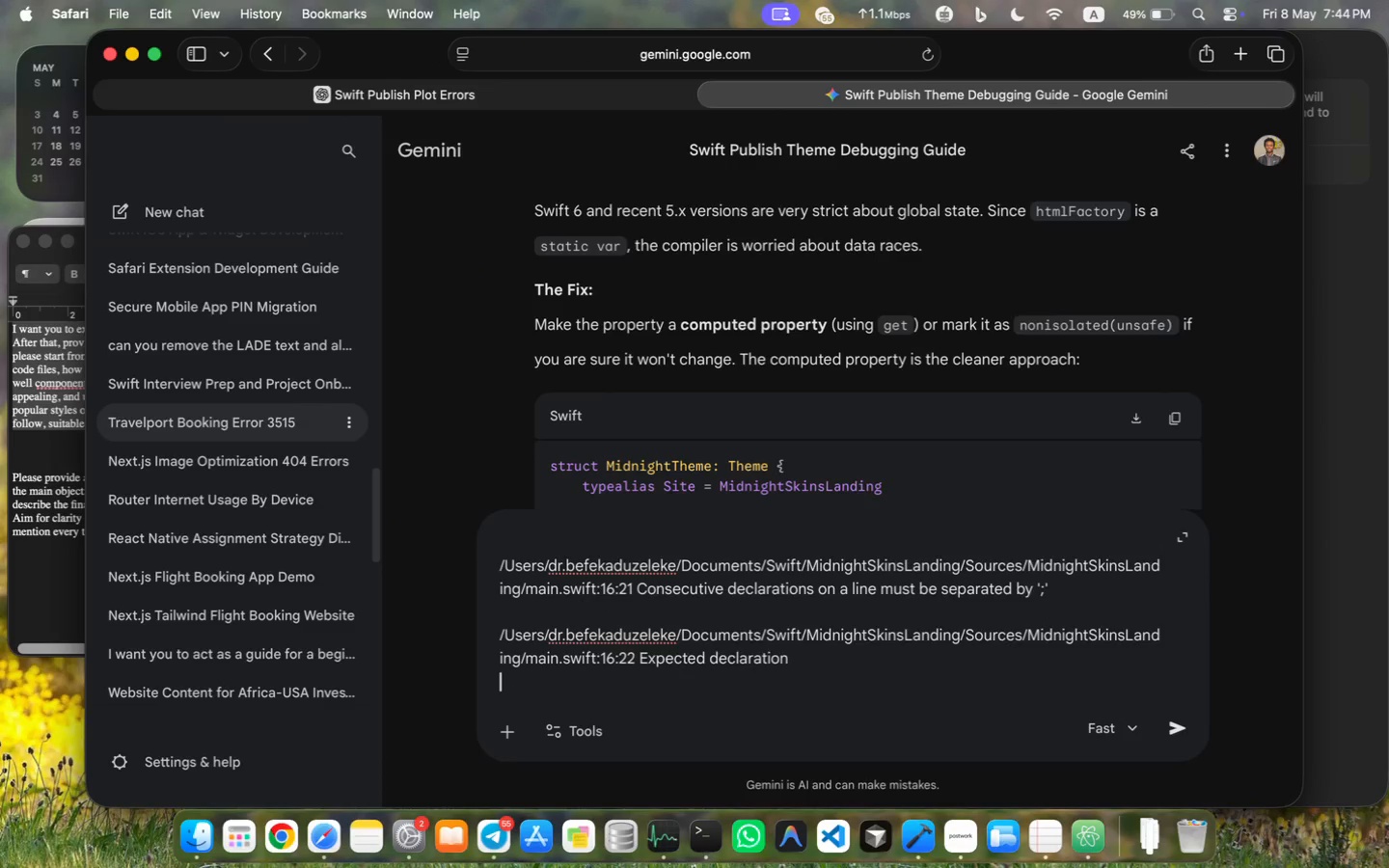 
key(Shift+Enter)
 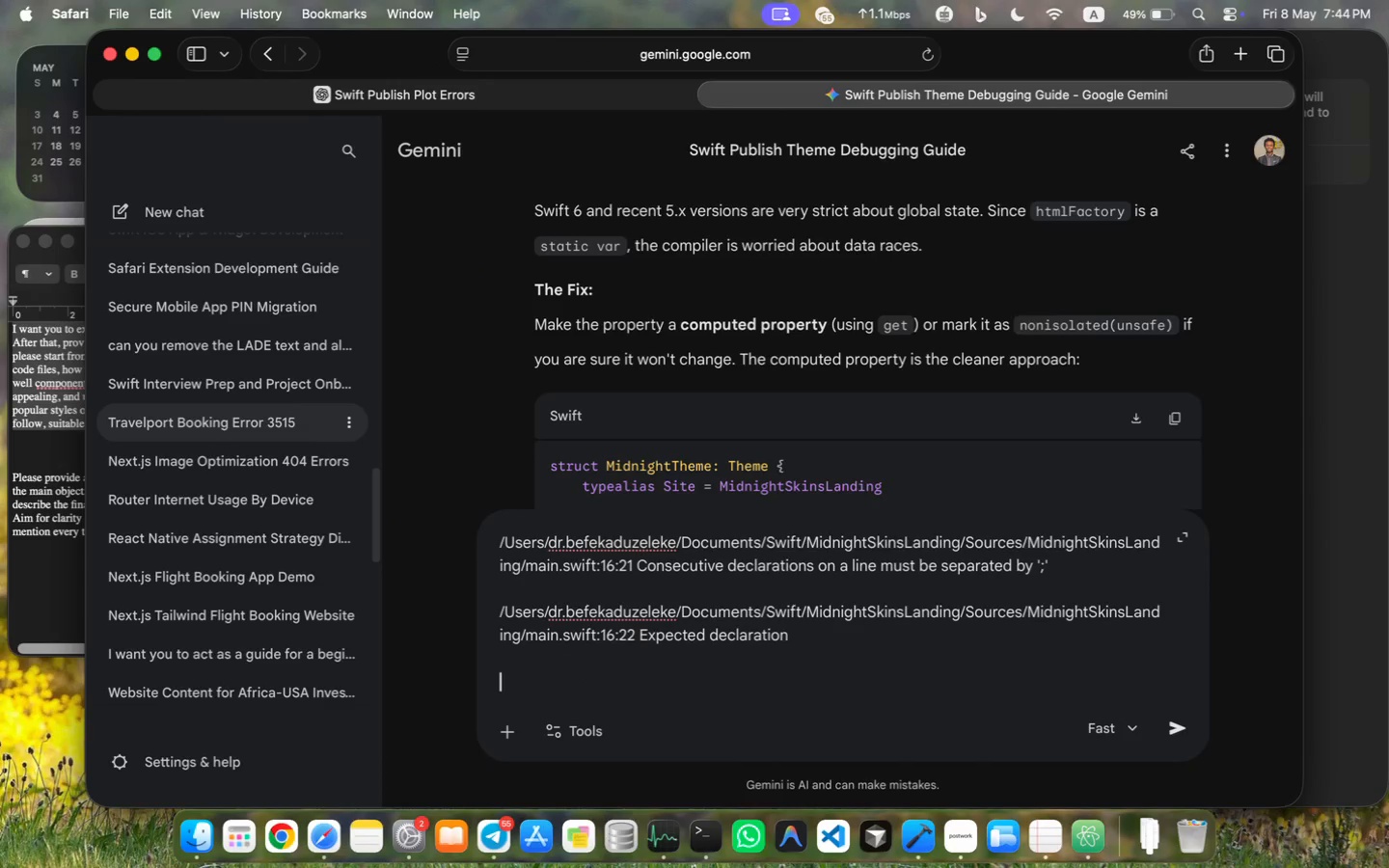 
key(Meta+CommandLeft)
 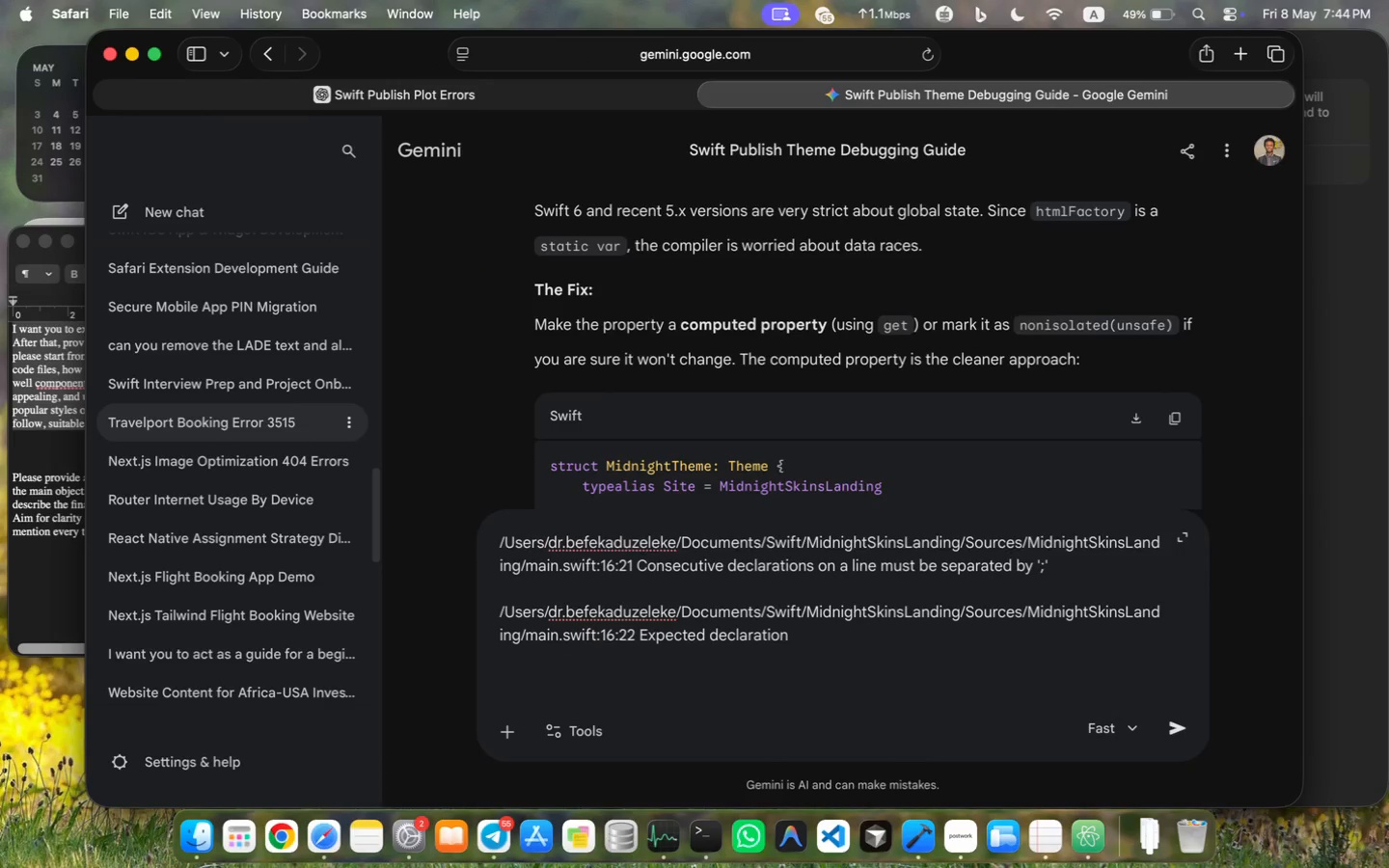 
key(Meta+V)
 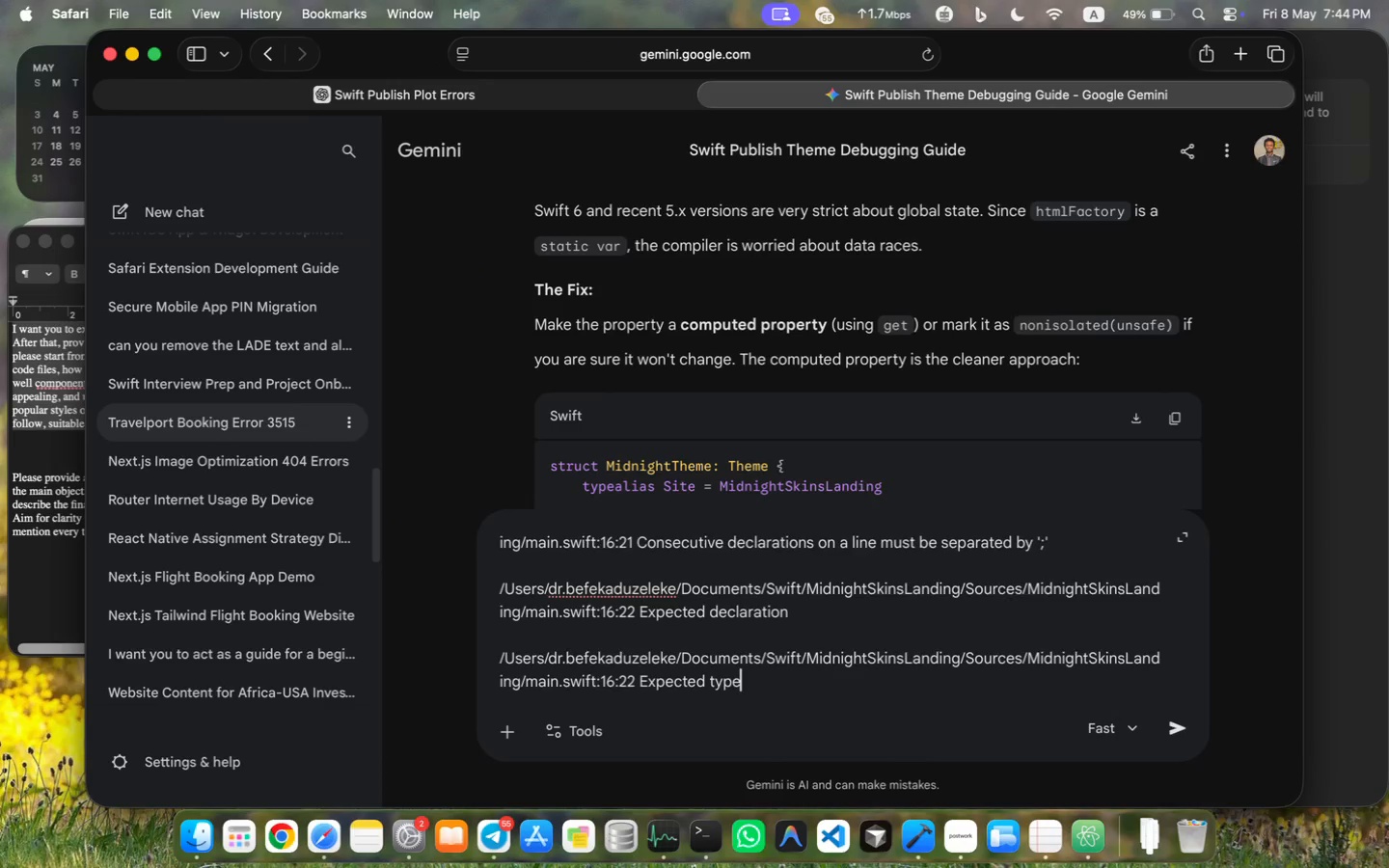 
key(Shift+Enter)
 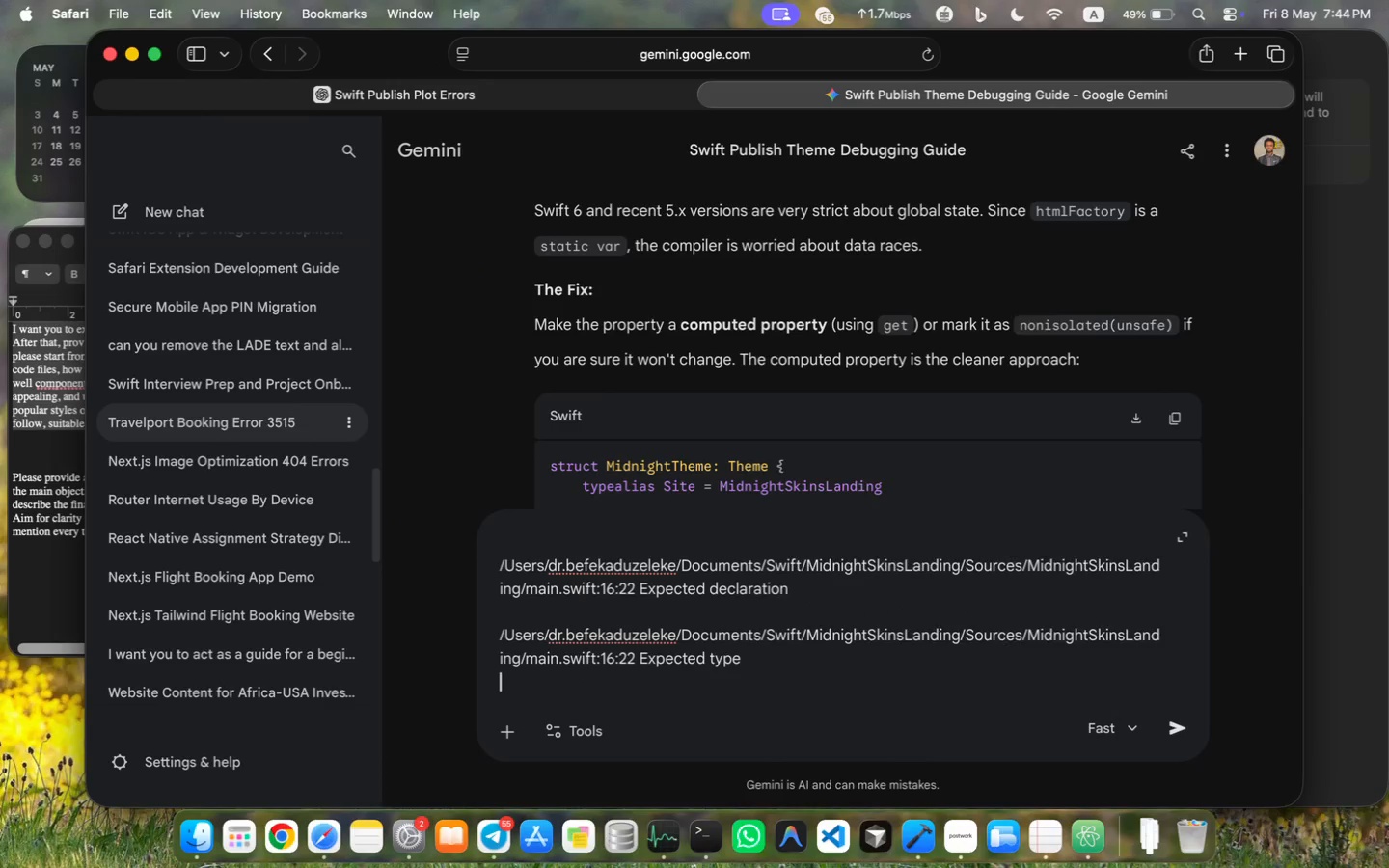 
key(Shift+Enter)
 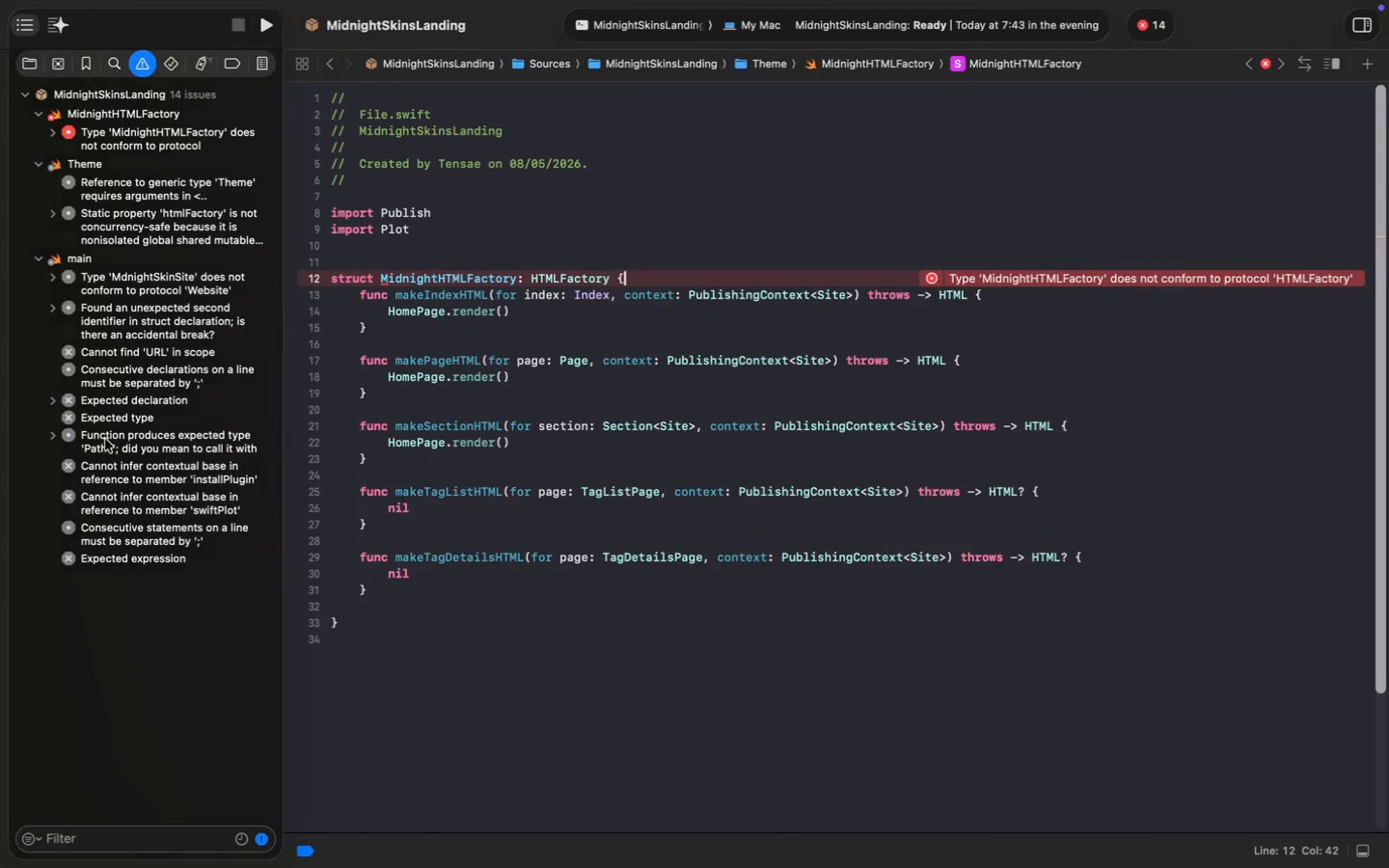 
right_click([129, 445])
 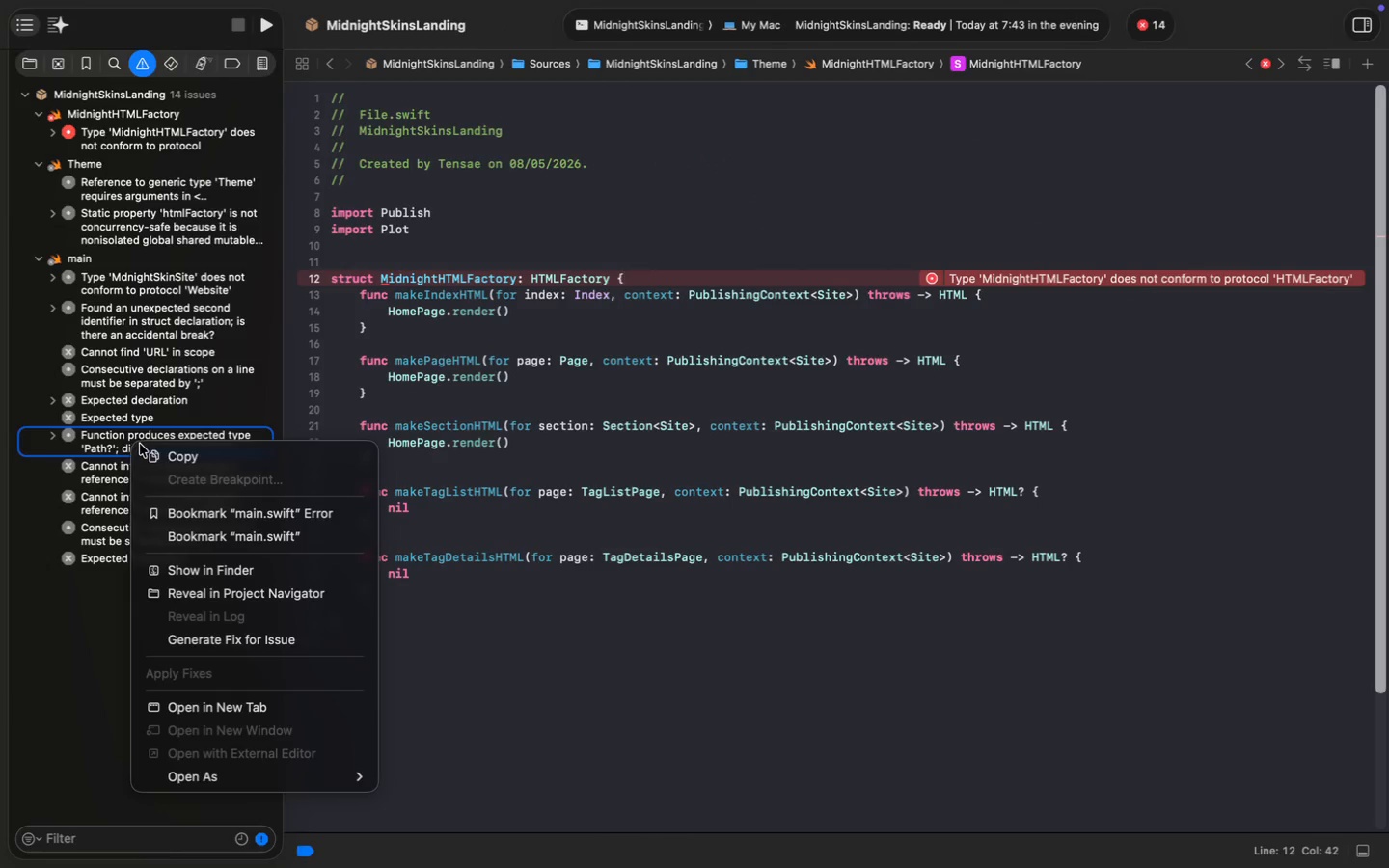 
left_click([149, 449])
 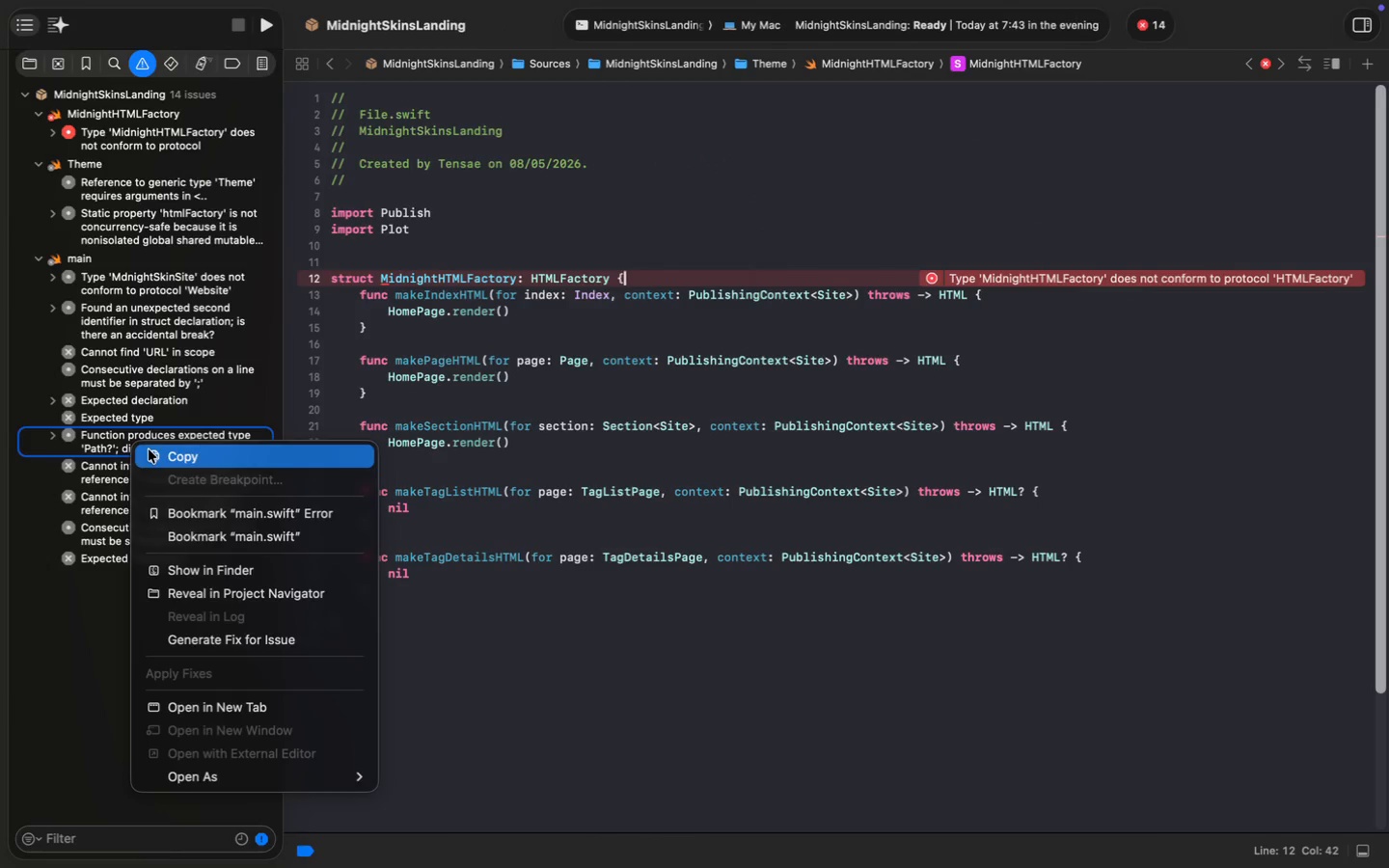 
key(Meta+V)
 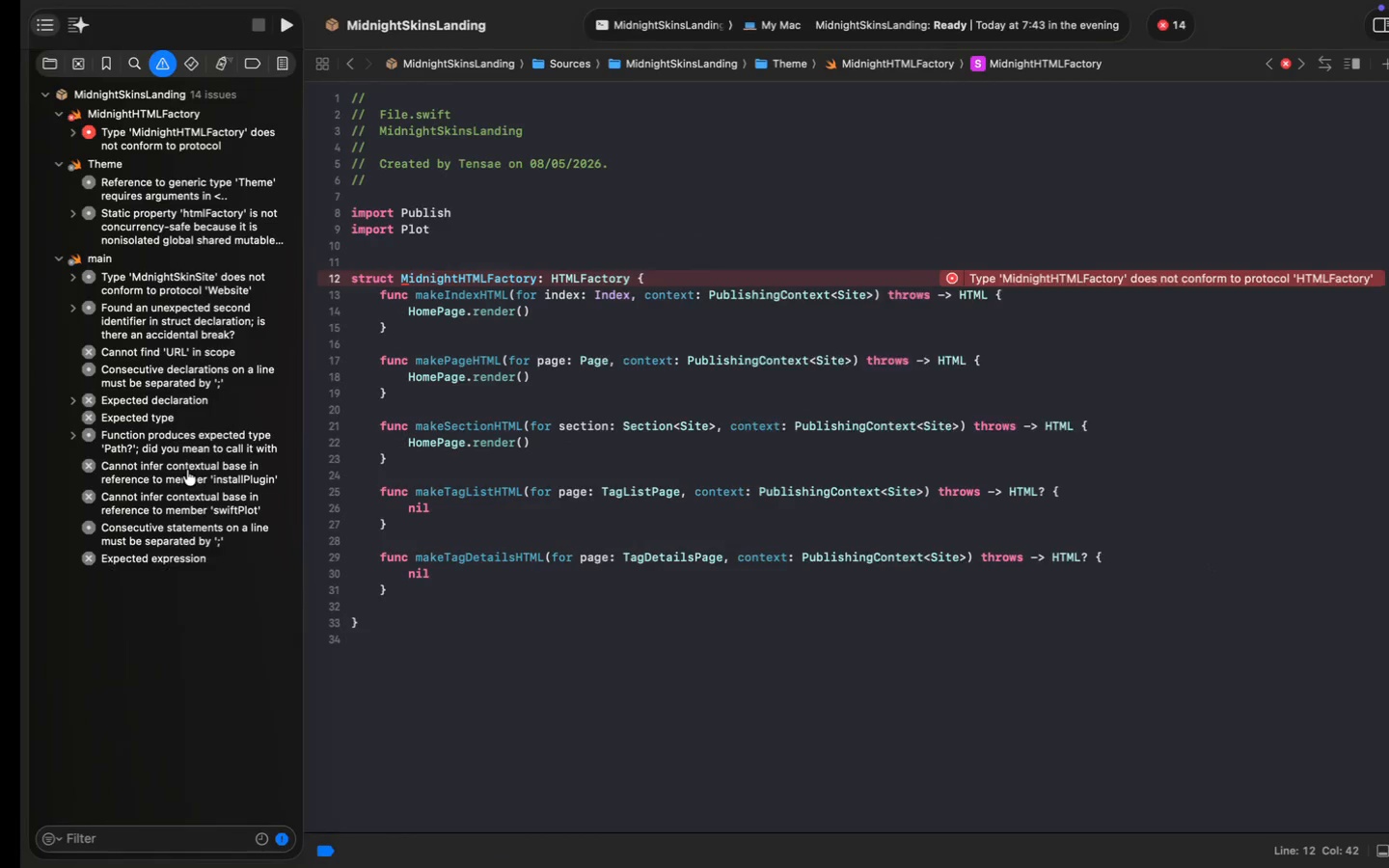 
double_click([147, 350])
 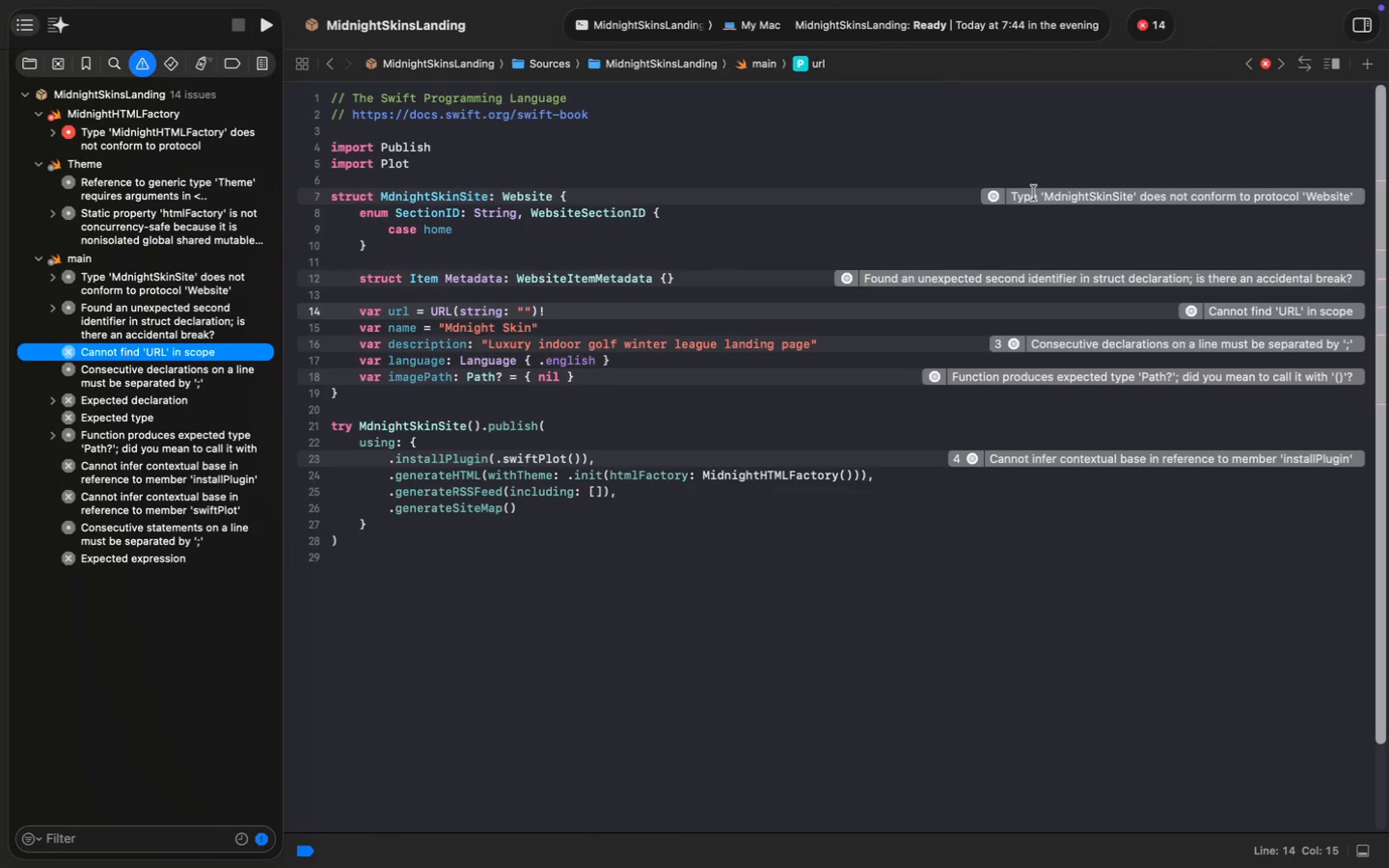 
left_click([998, 197])
 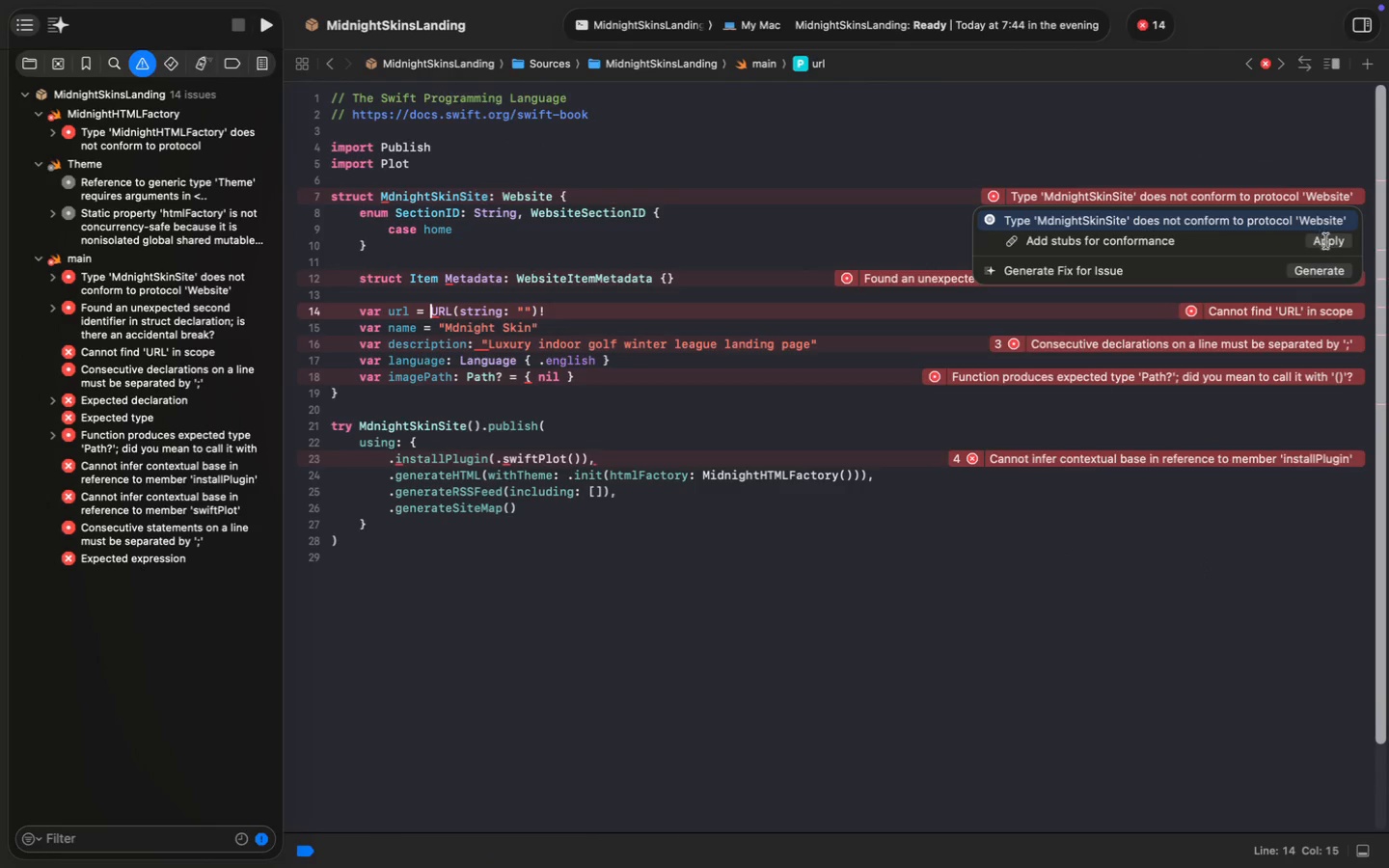 
left_click([1335, 244])
 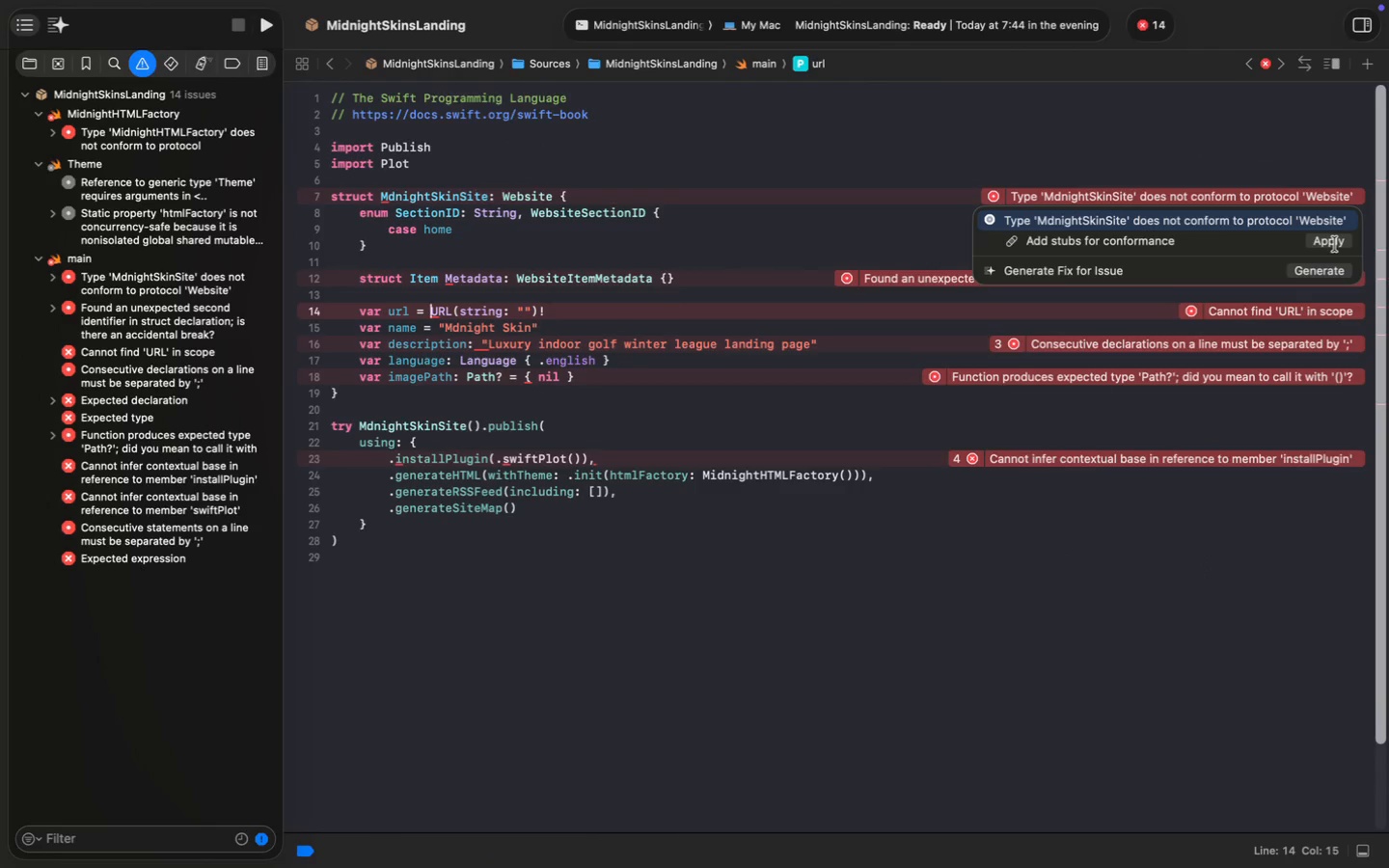 
key(Meta+Z)
 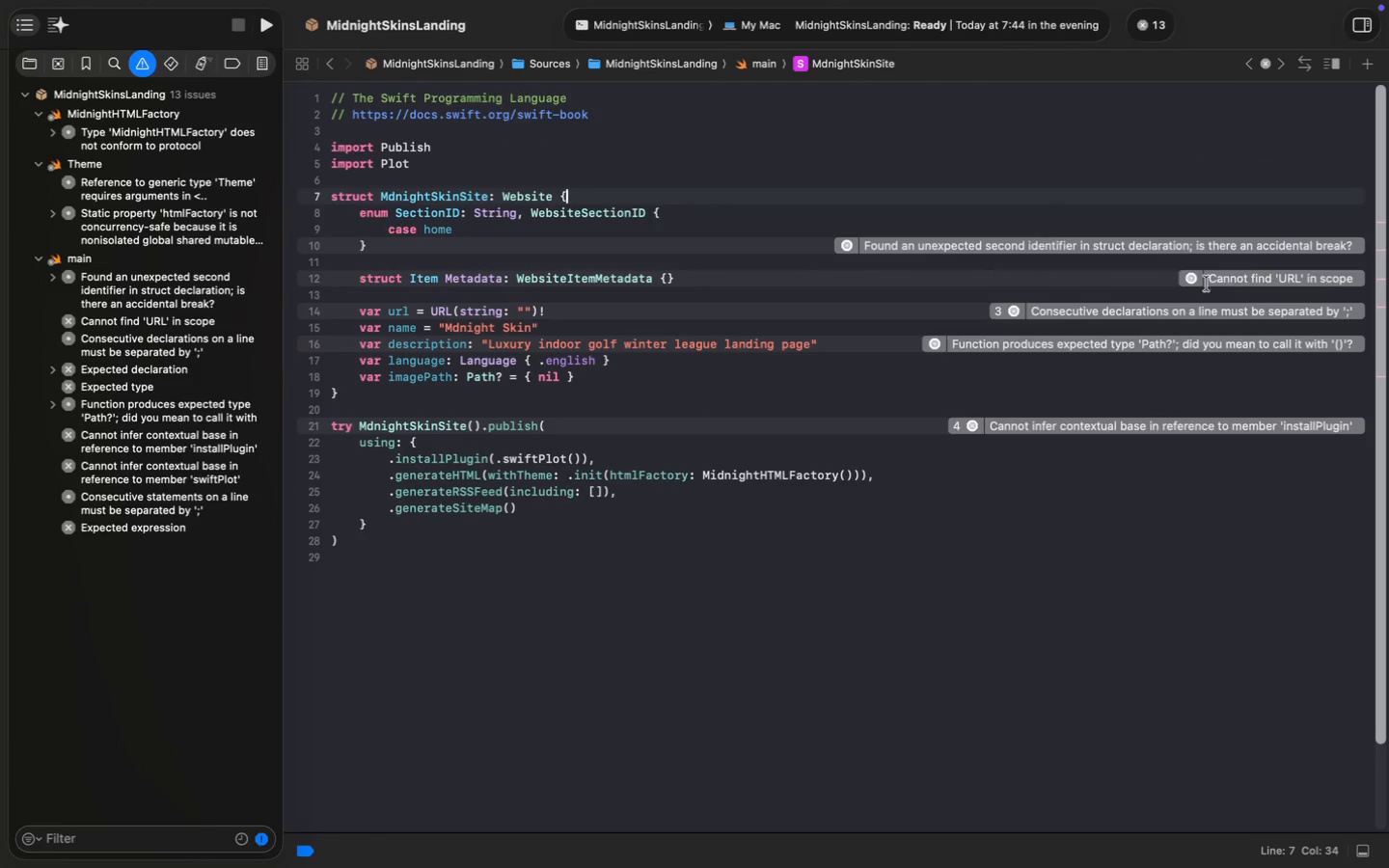 
left_click([1183, 280])
 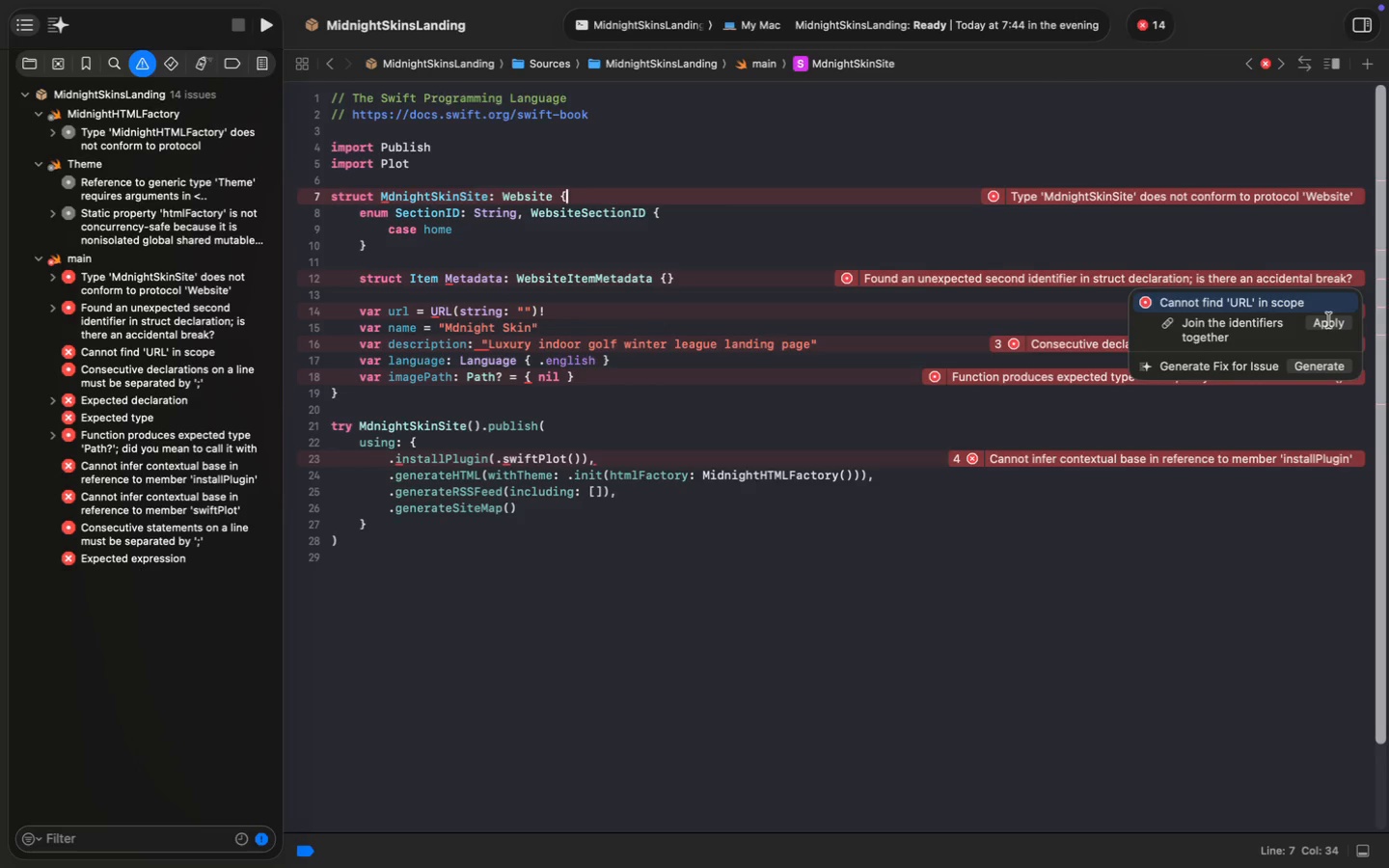 
left_click([1333, 322])
 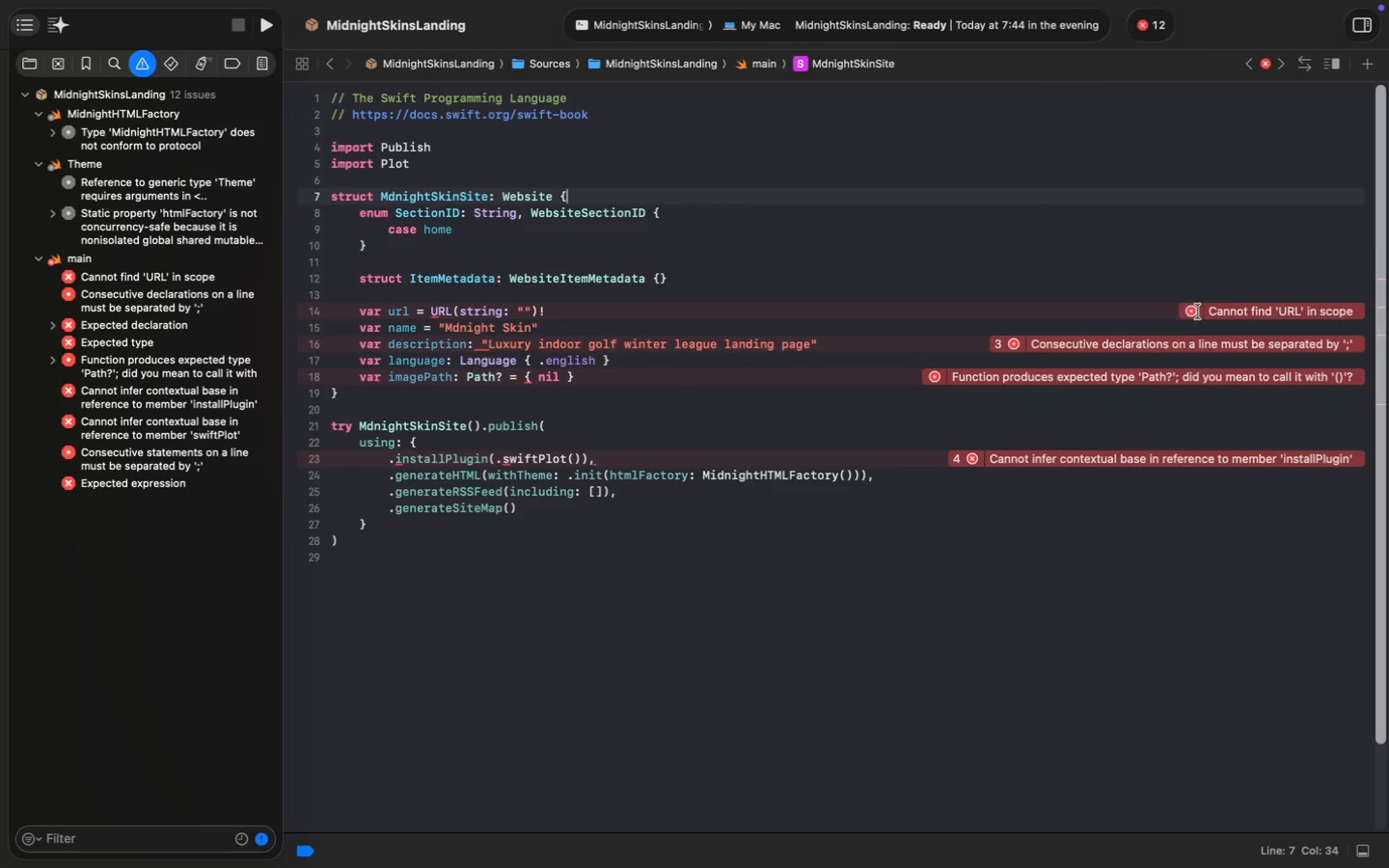 
left_click([1194, 312])
 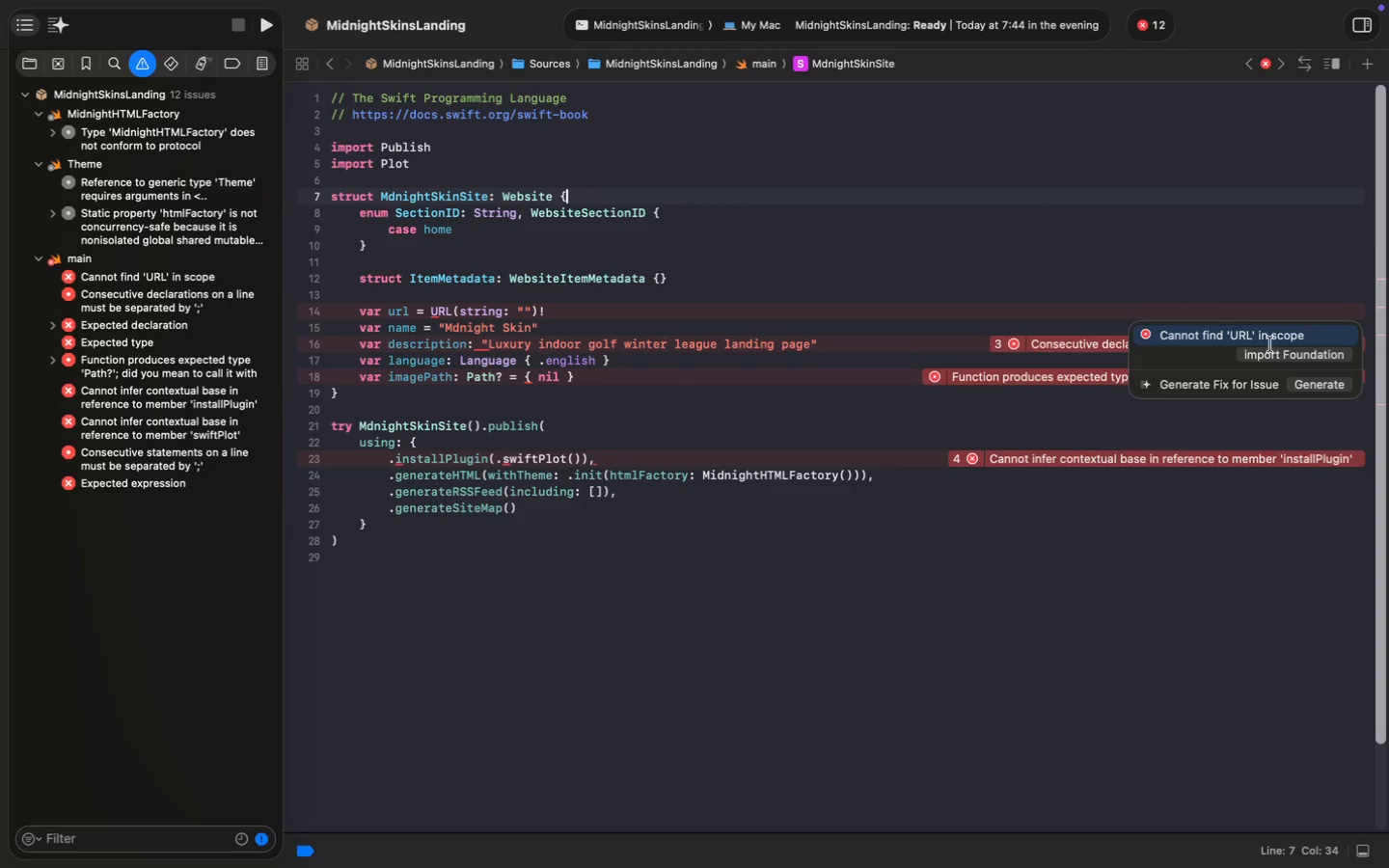 
left_click([1288, 353])
 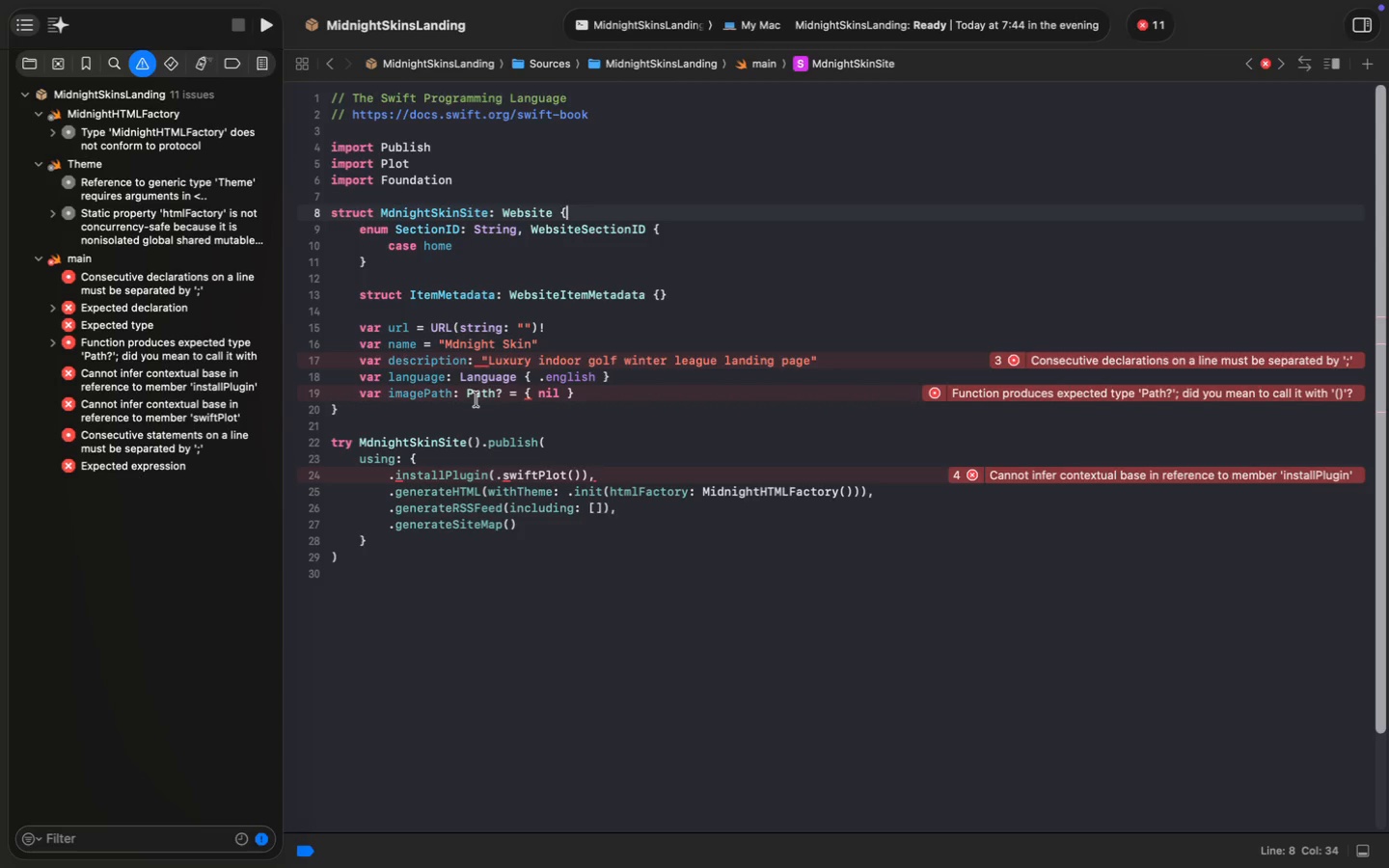 
wait(12.83)
 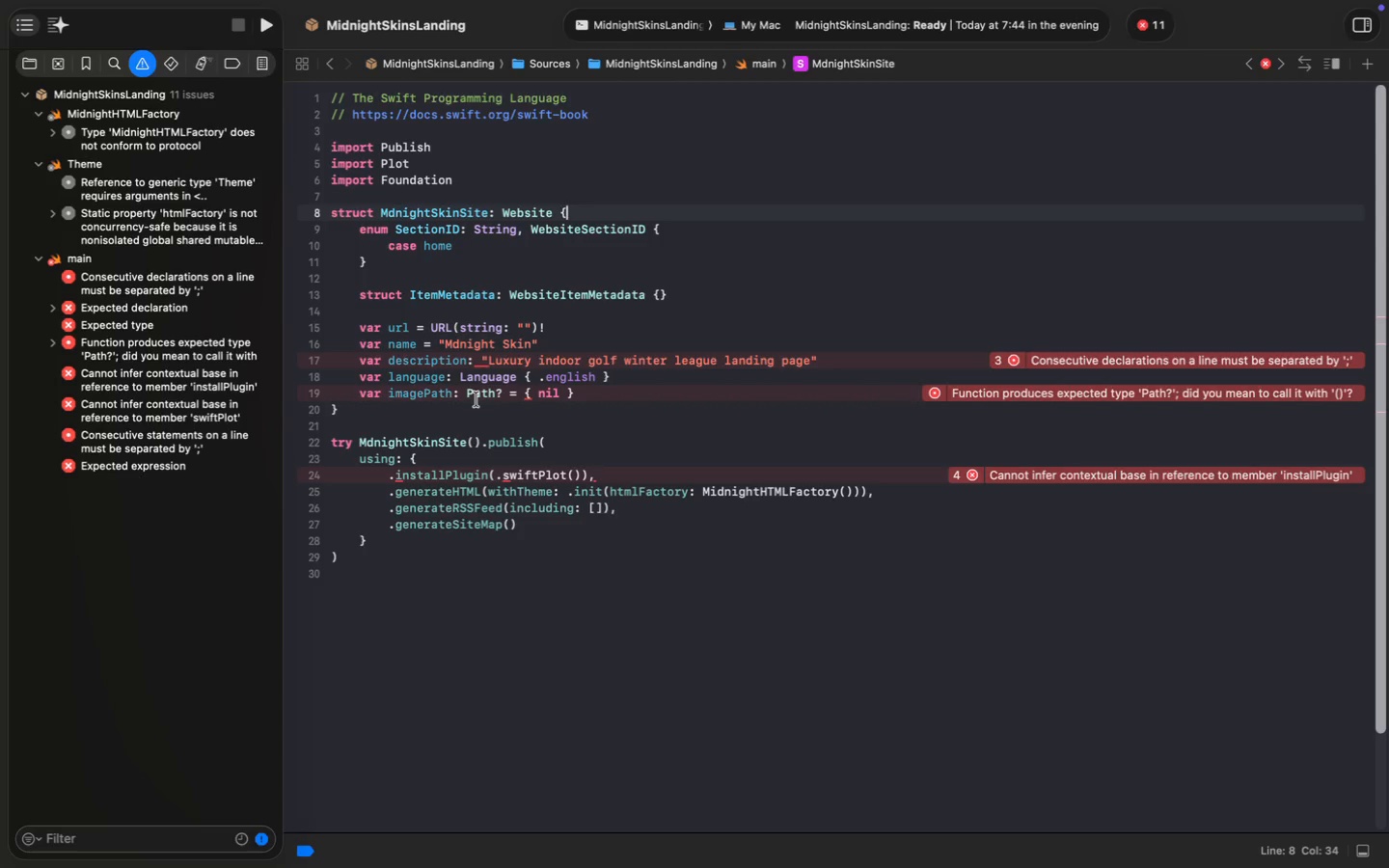 
left_click([475, 361])
 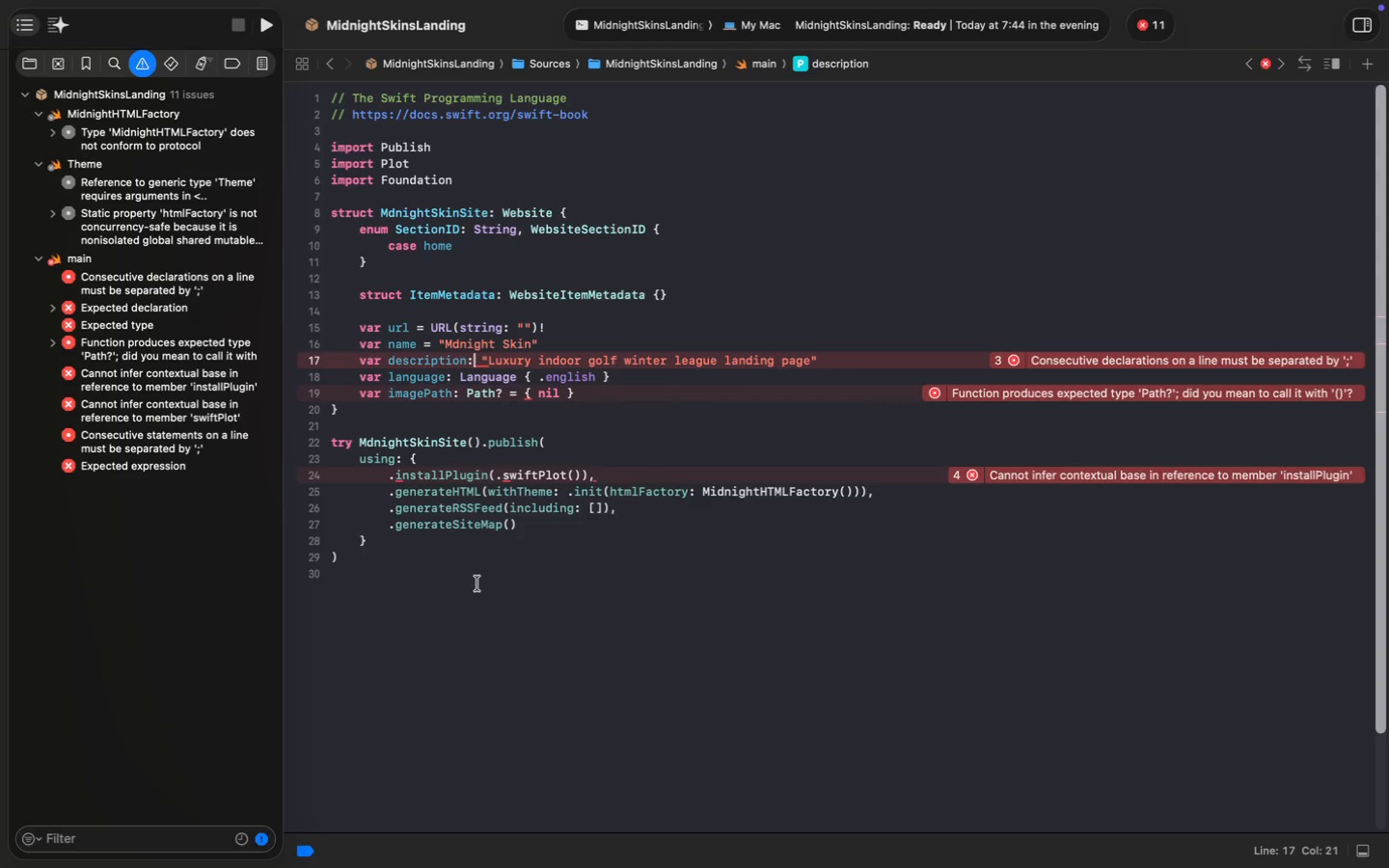 
key(Backspace)
 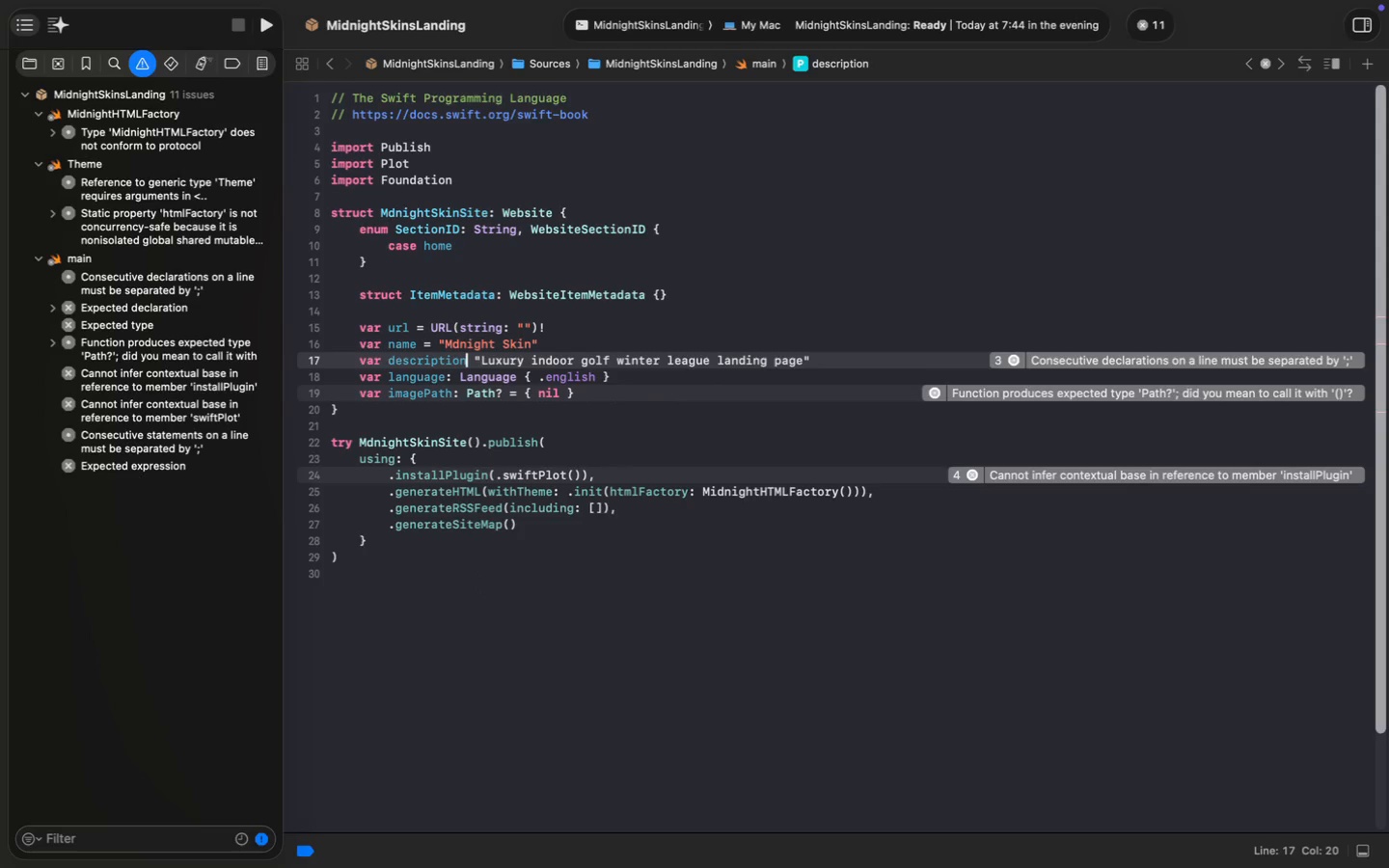 
key(Space)
 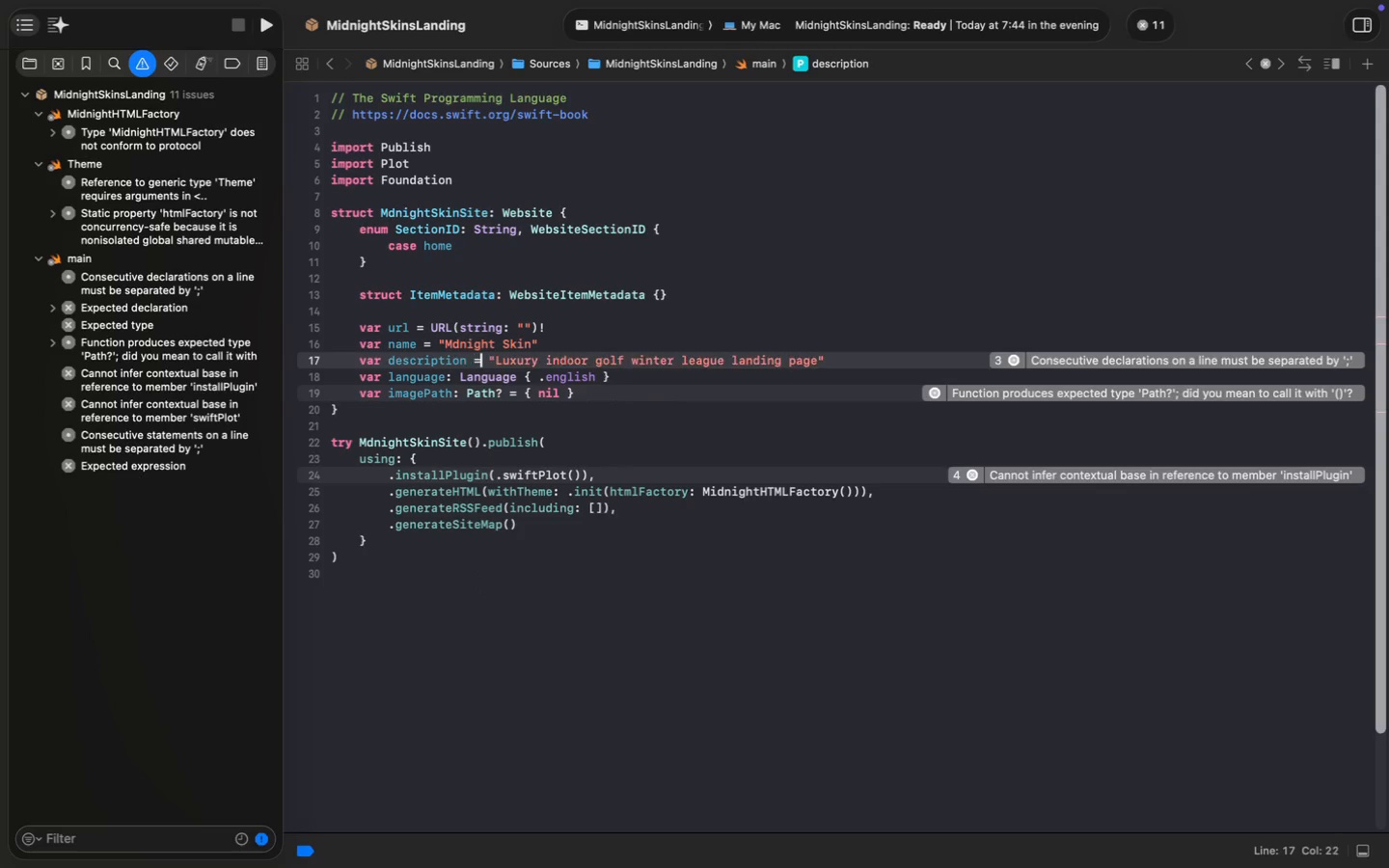 
key(Equal)
 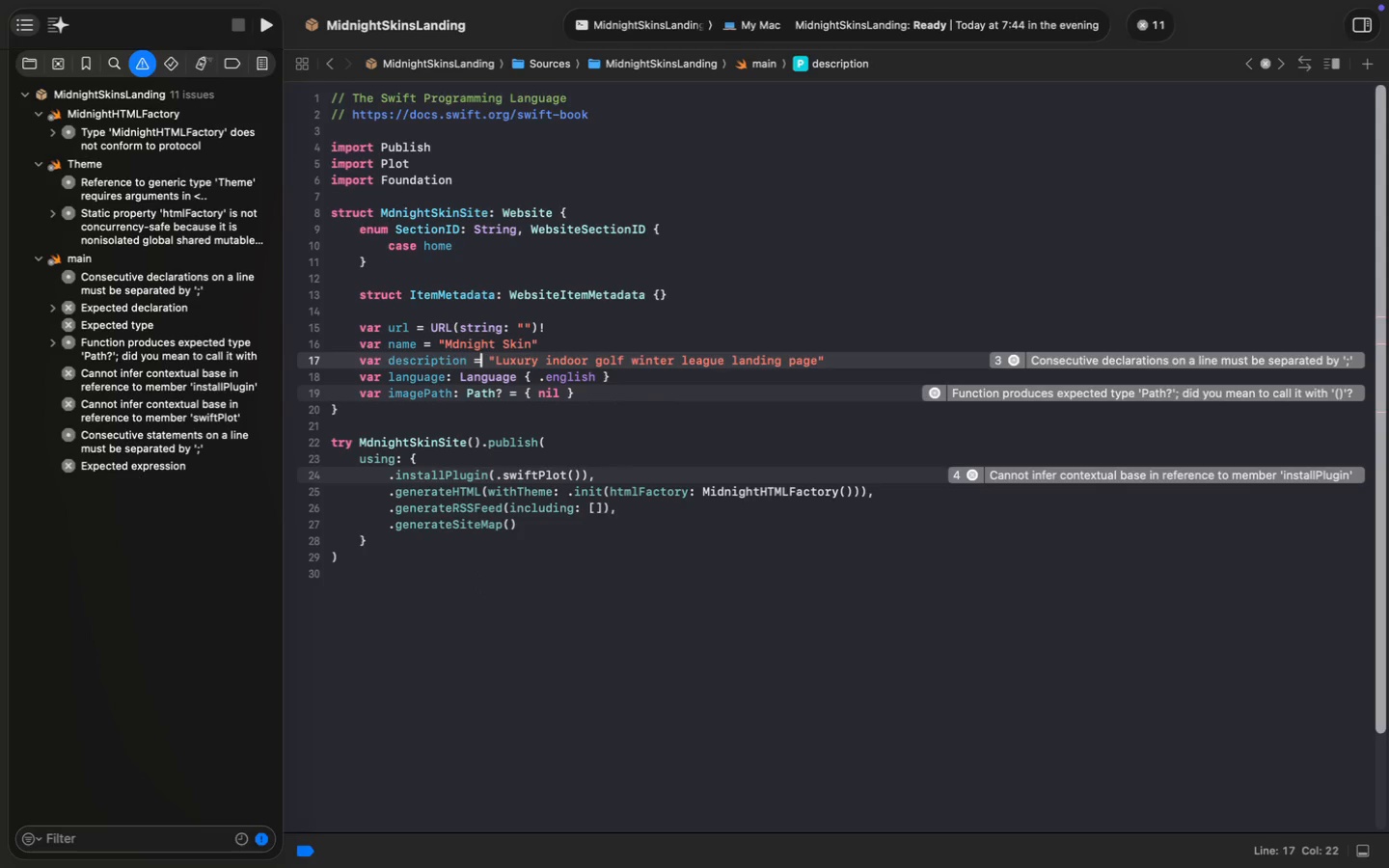 
key(Space)
 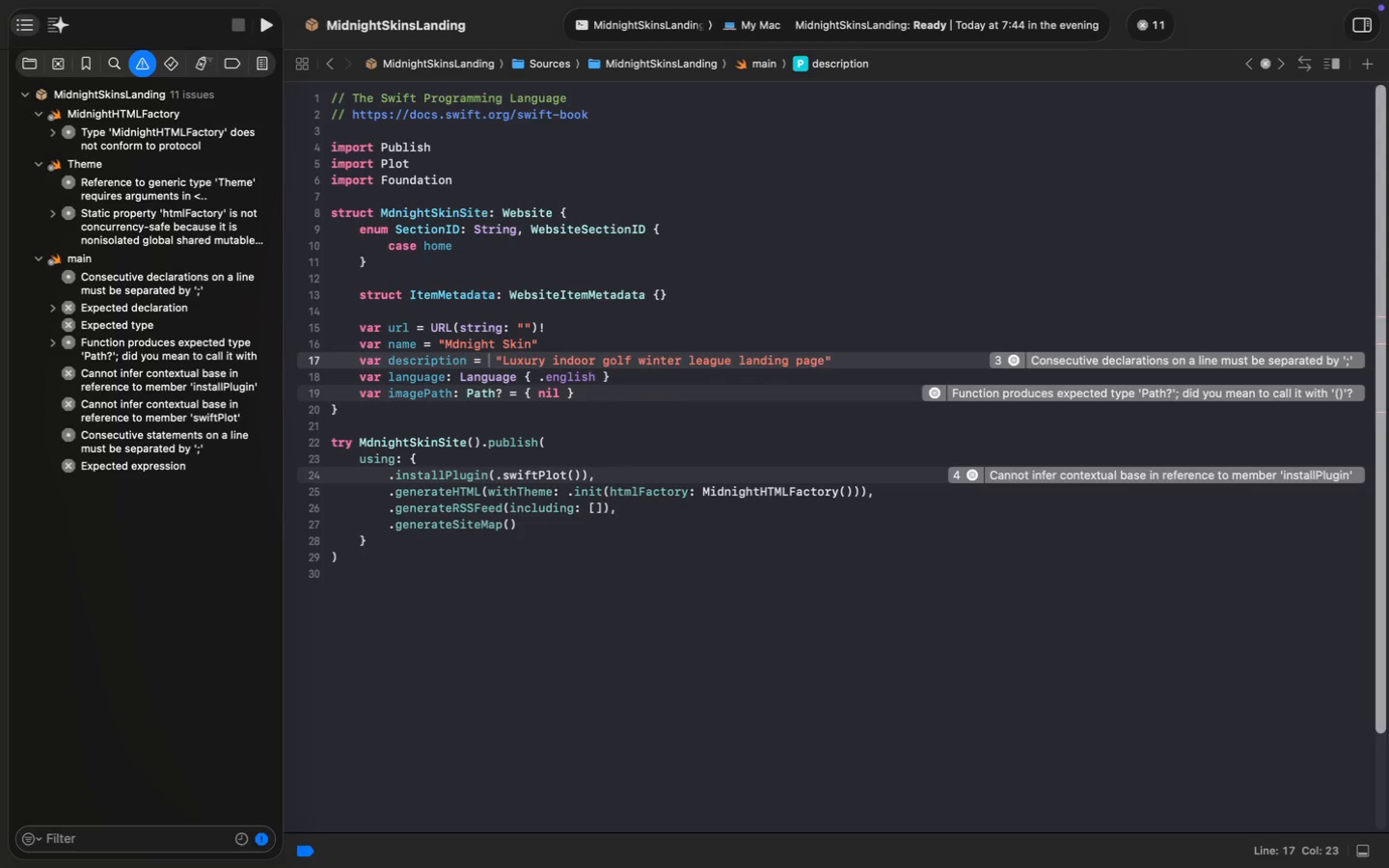 
key(Backspace)
 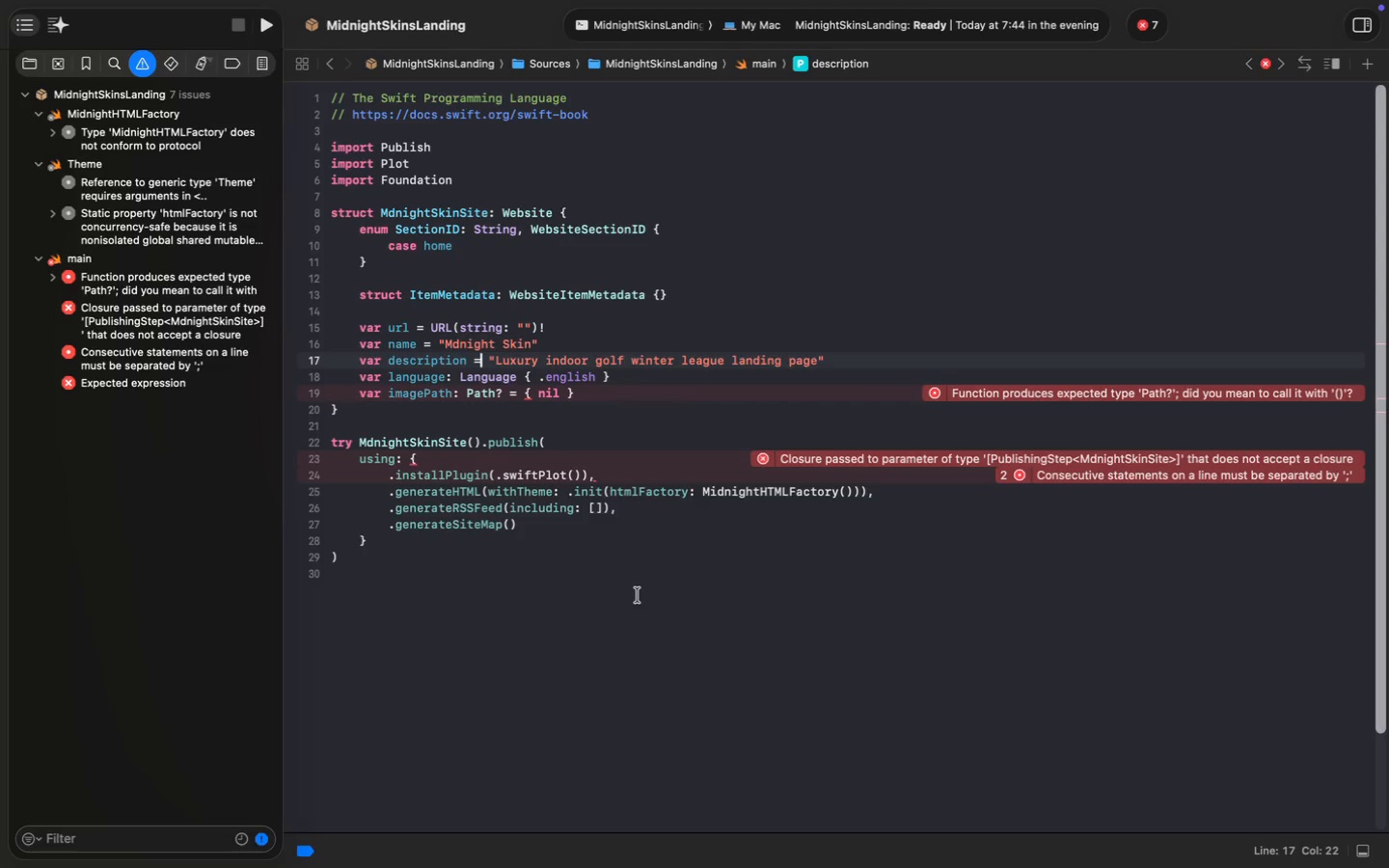 
wait(11.98)
 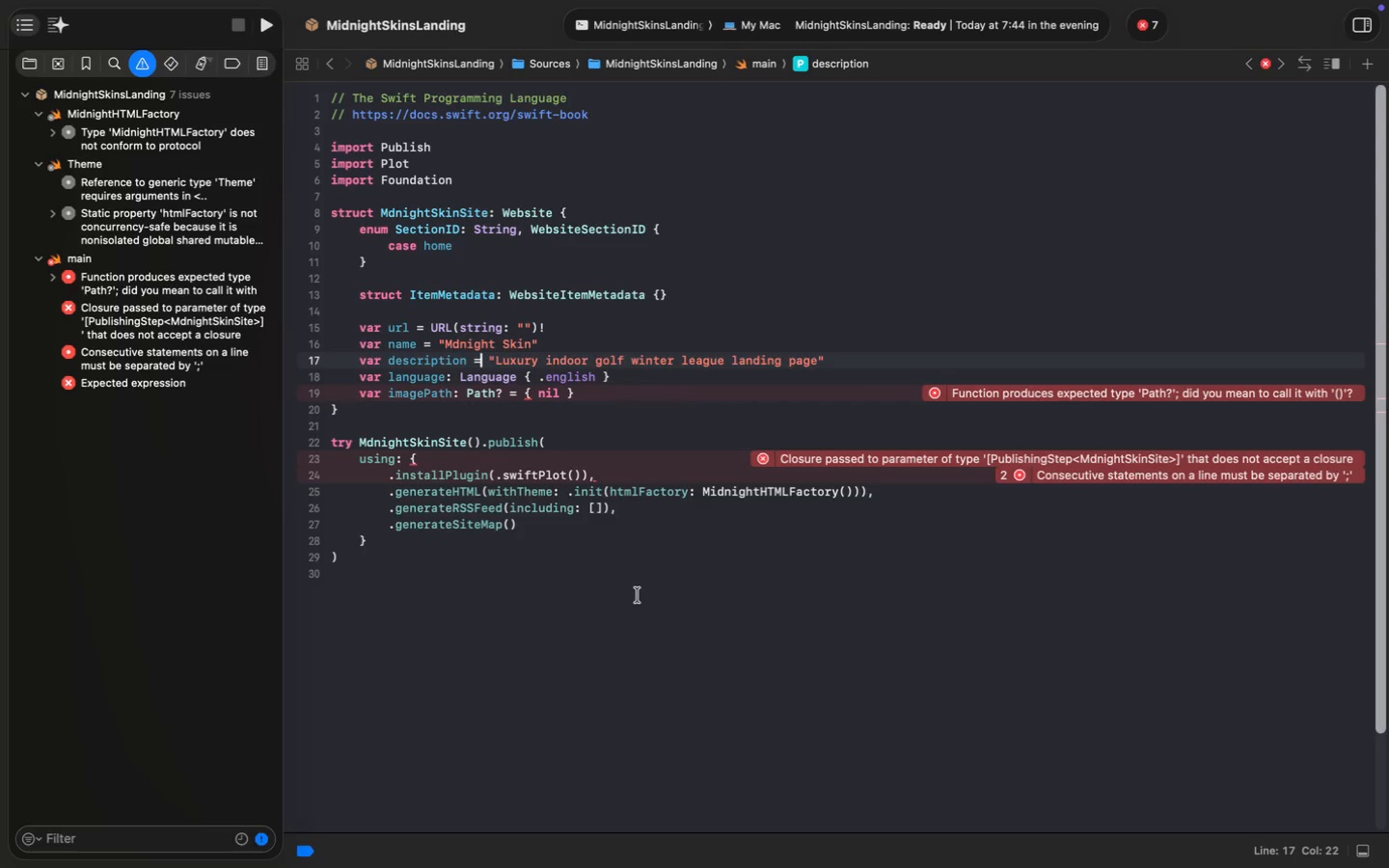 
left_click([440, 457])
 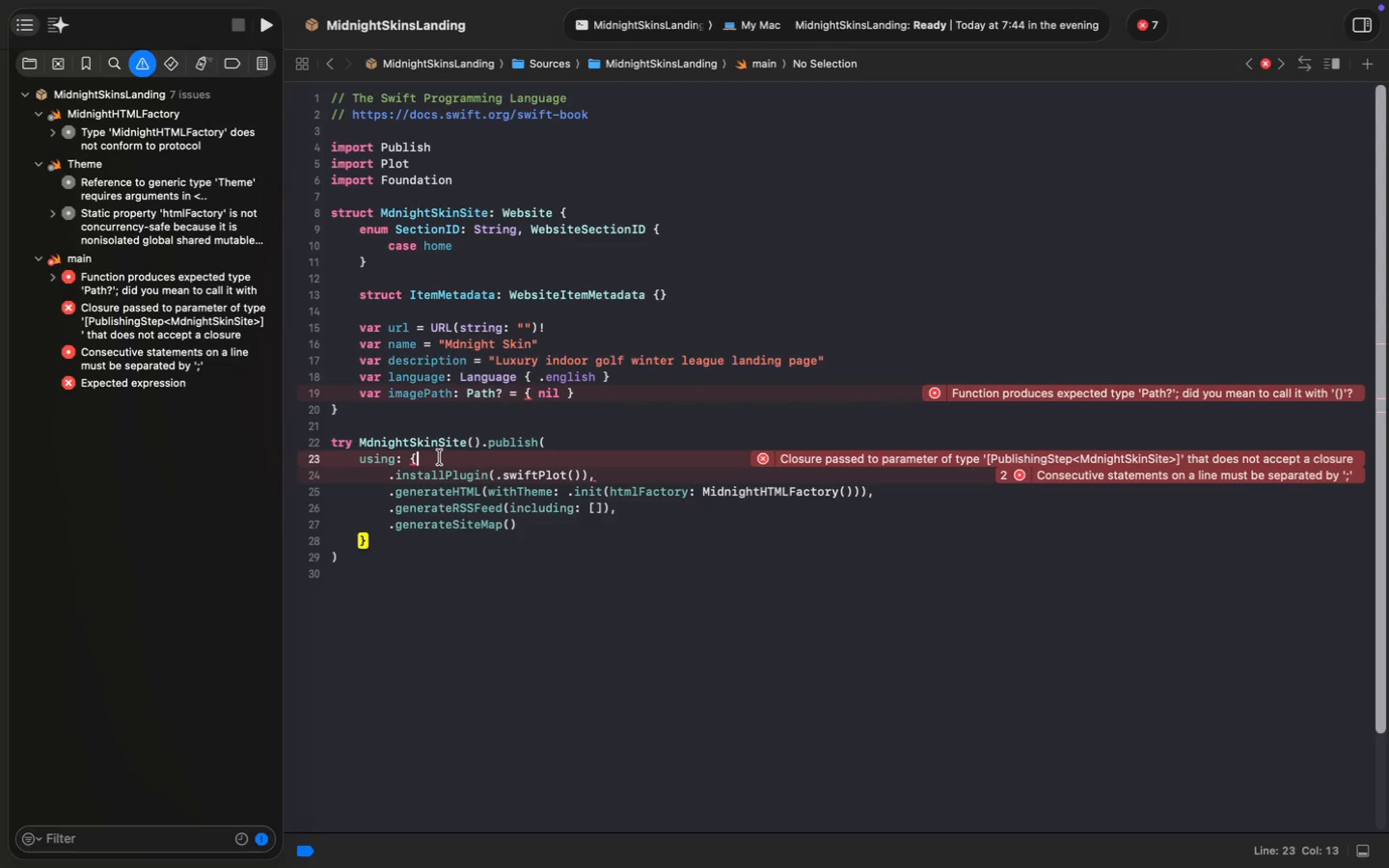 
key(Backspace)
 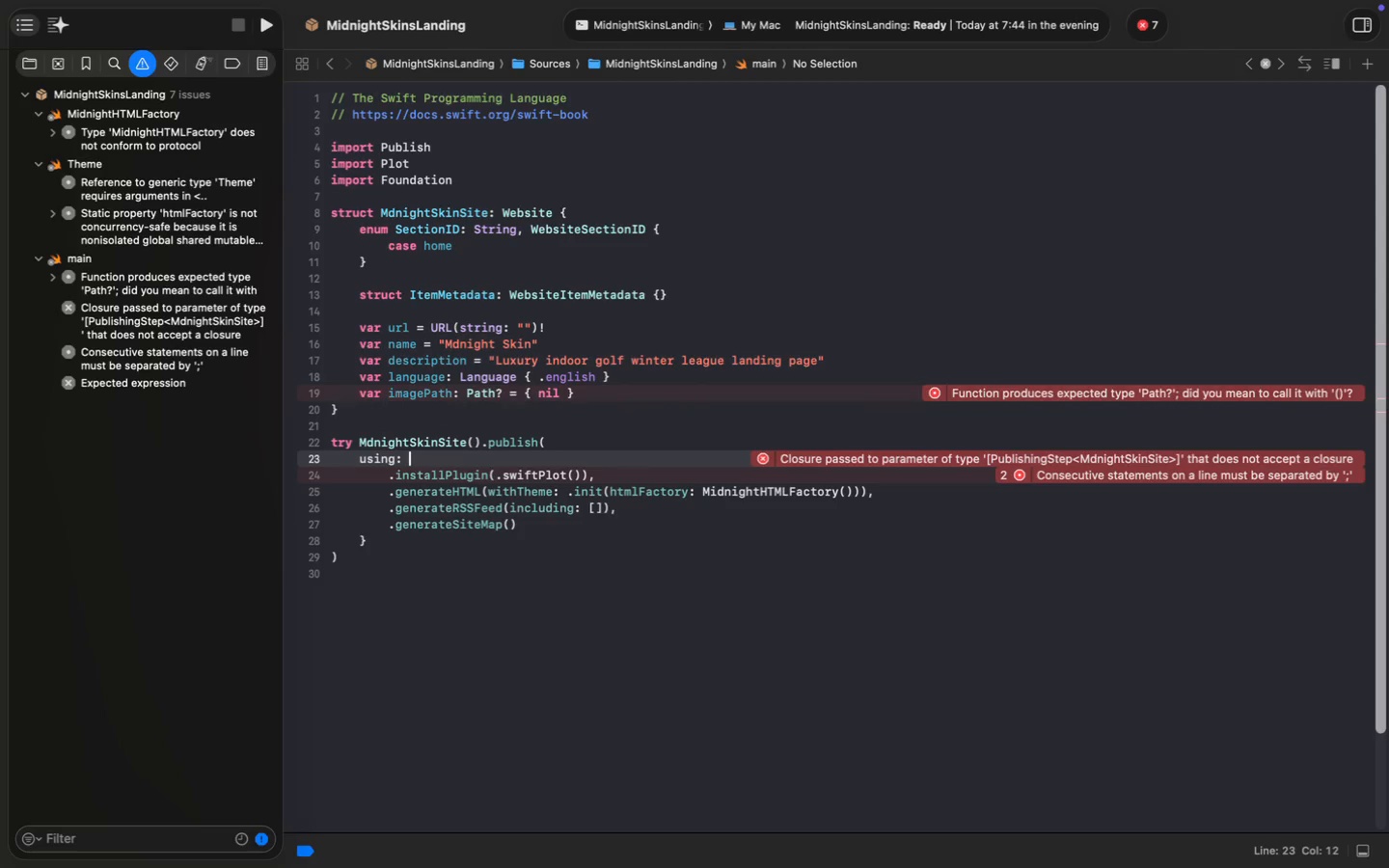 
key(BracketLeft)
 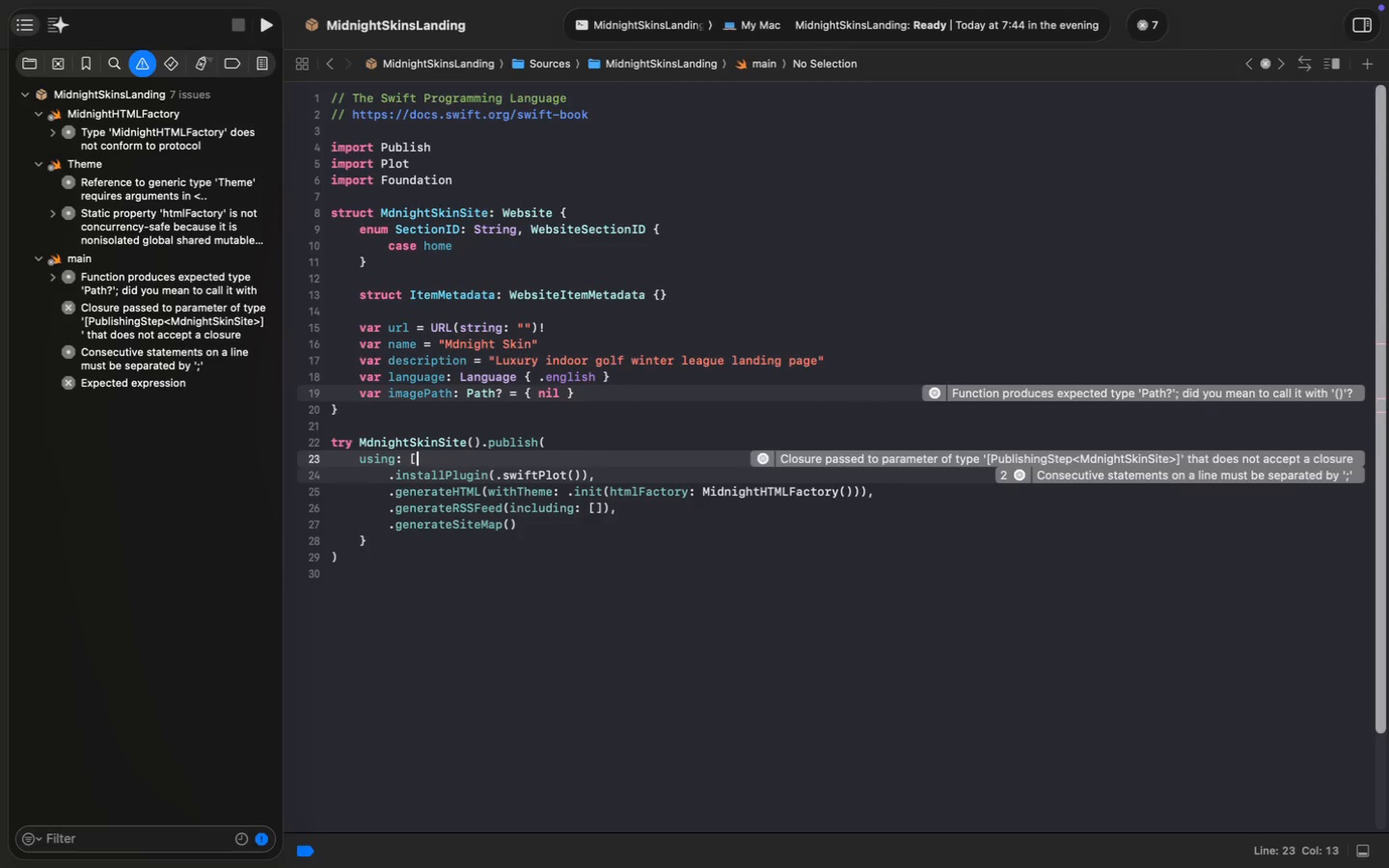 
key(ArrowDown)
 